 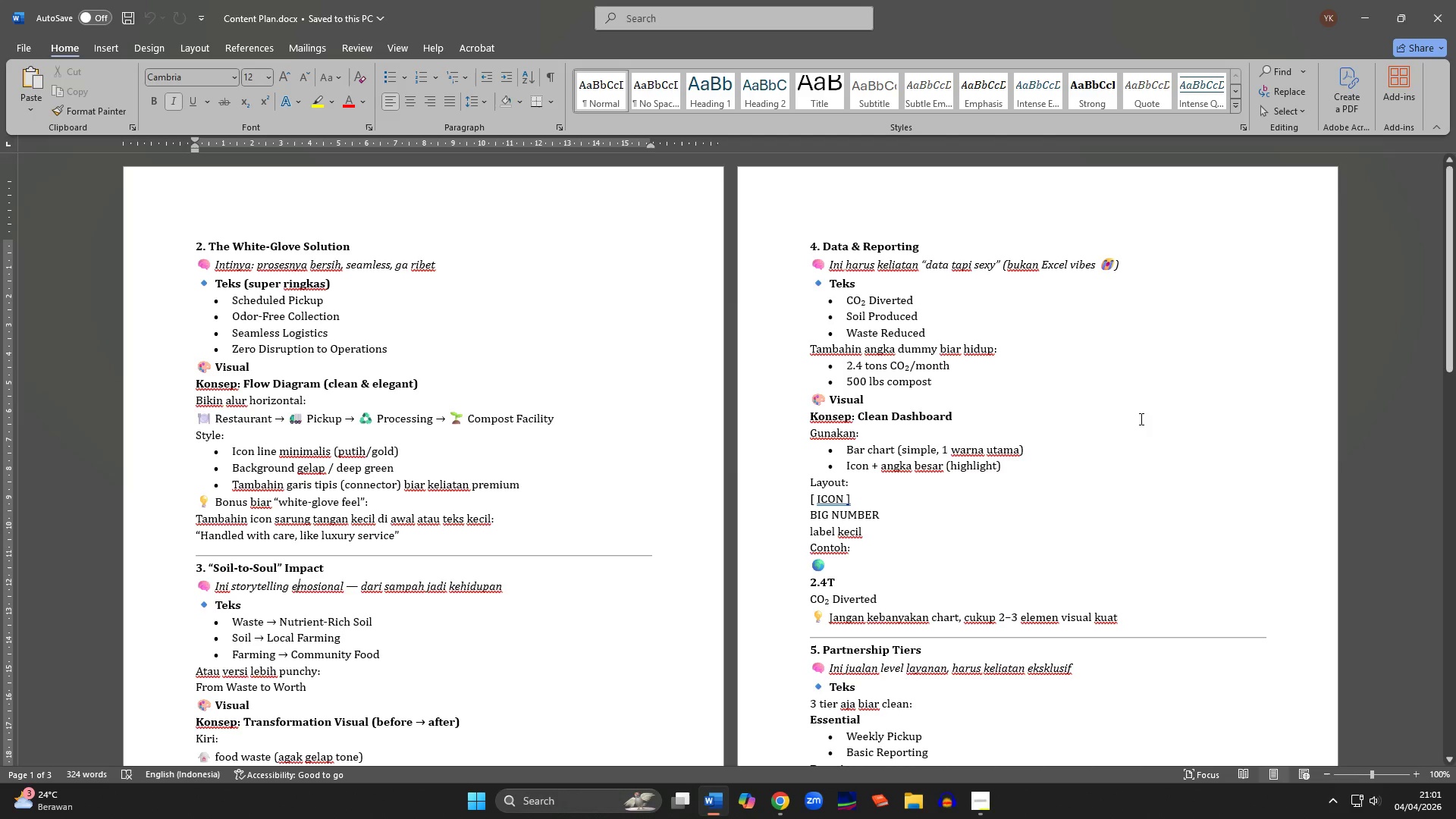 
scroll: coordinate [1140, 419], scroll_direction: down, amount: 2.0
 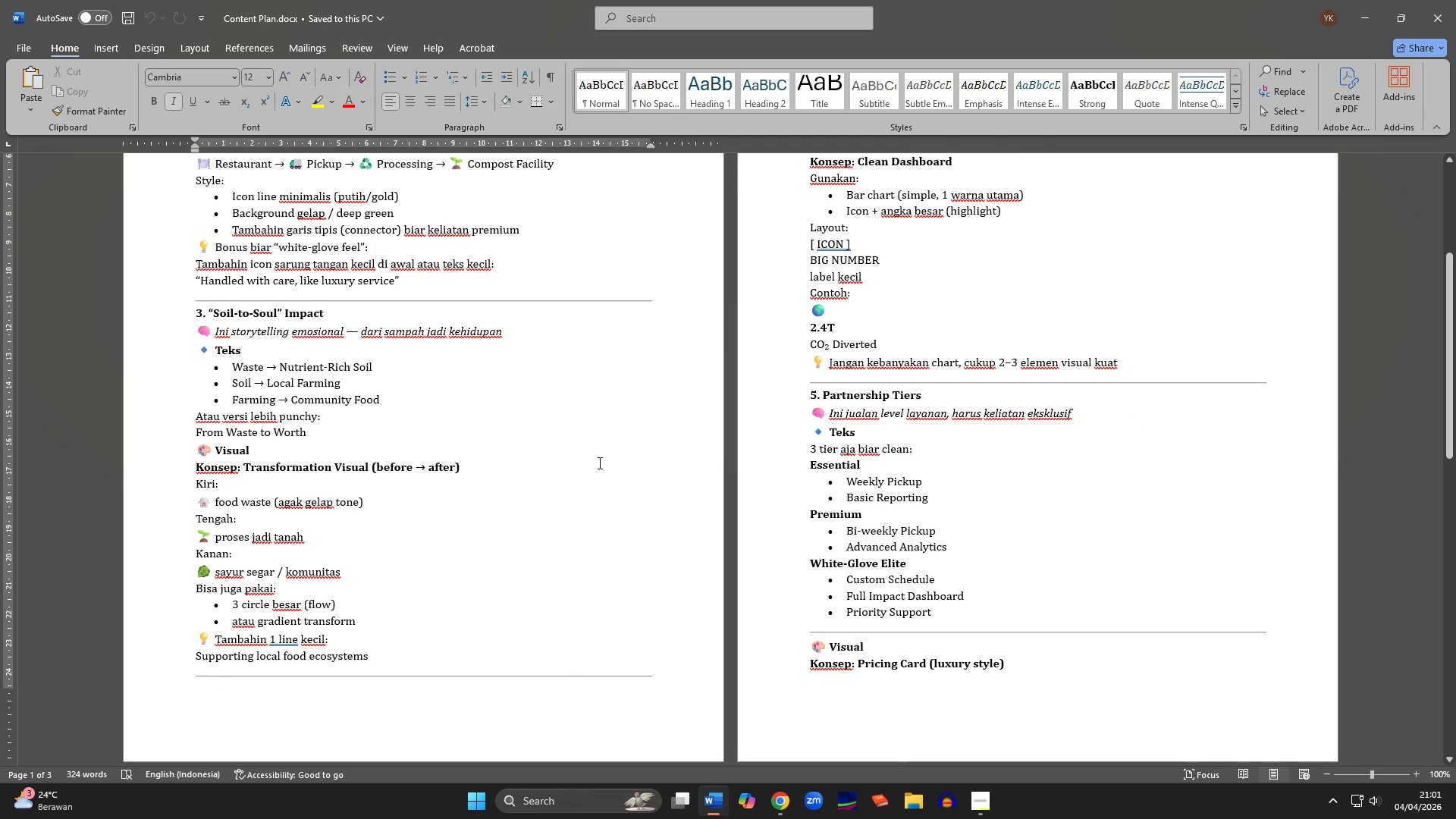 
left_click([212, 447])
 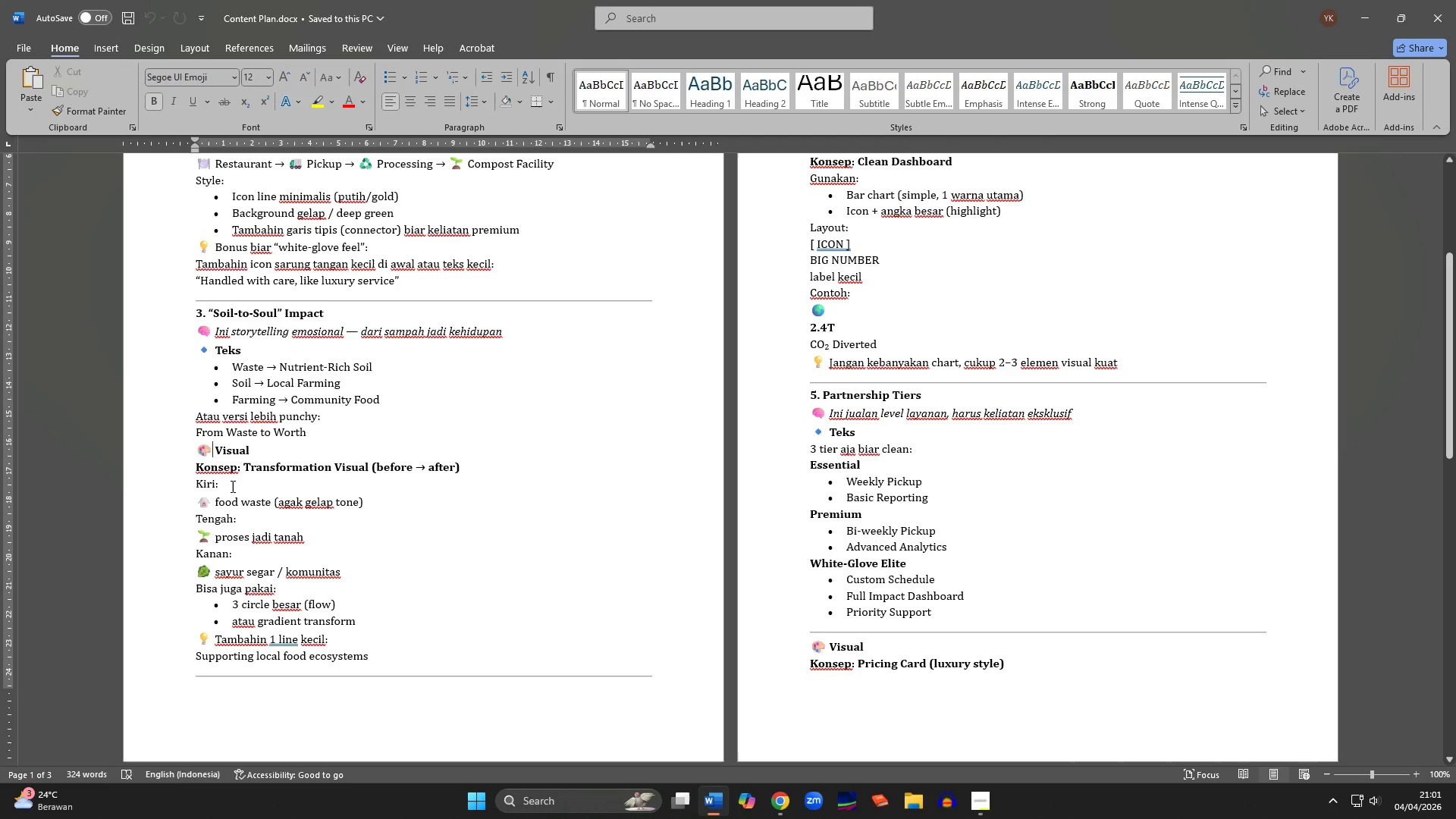 
left_click([231, 486])
 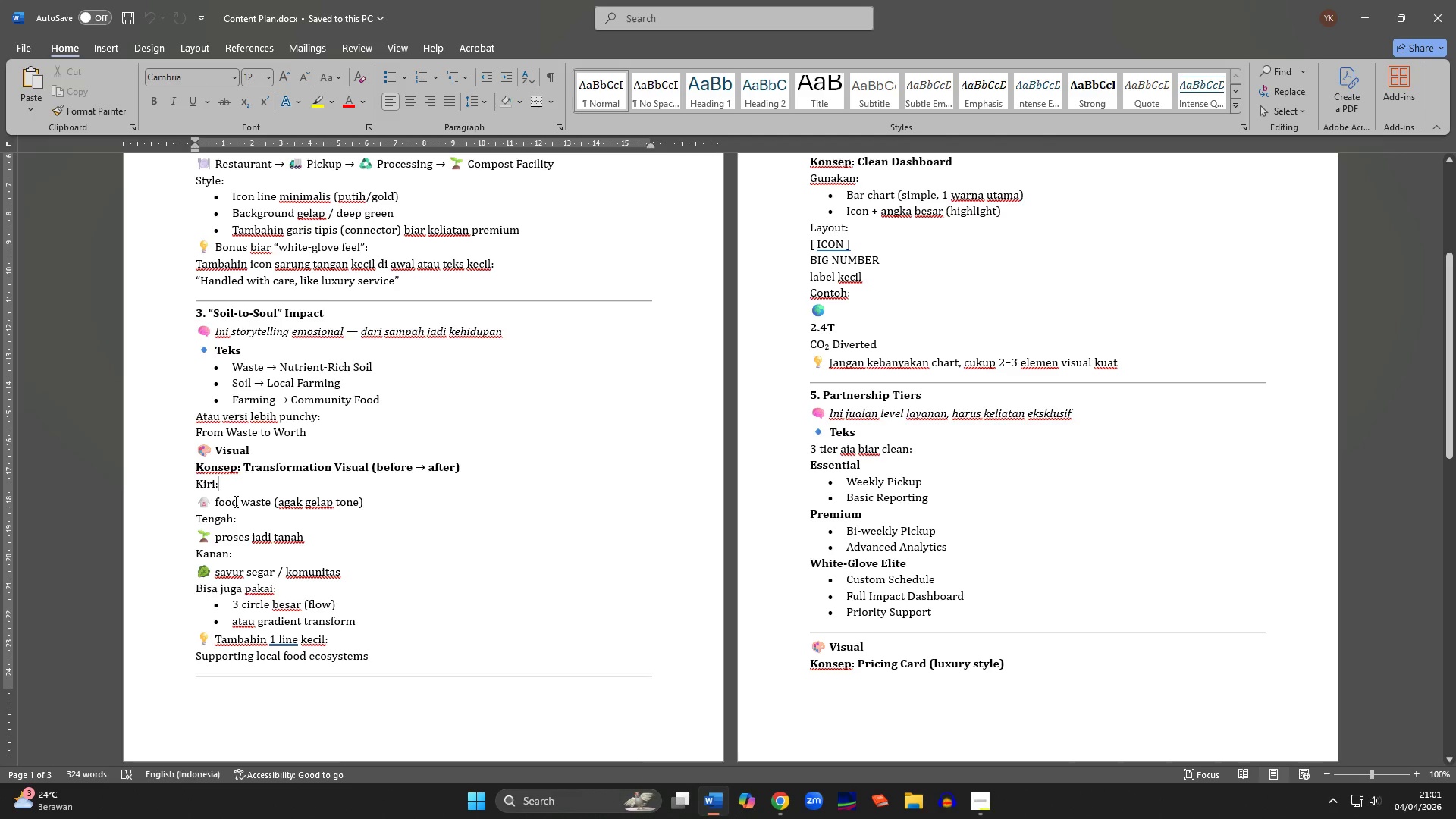 
left_click([234, 501])
 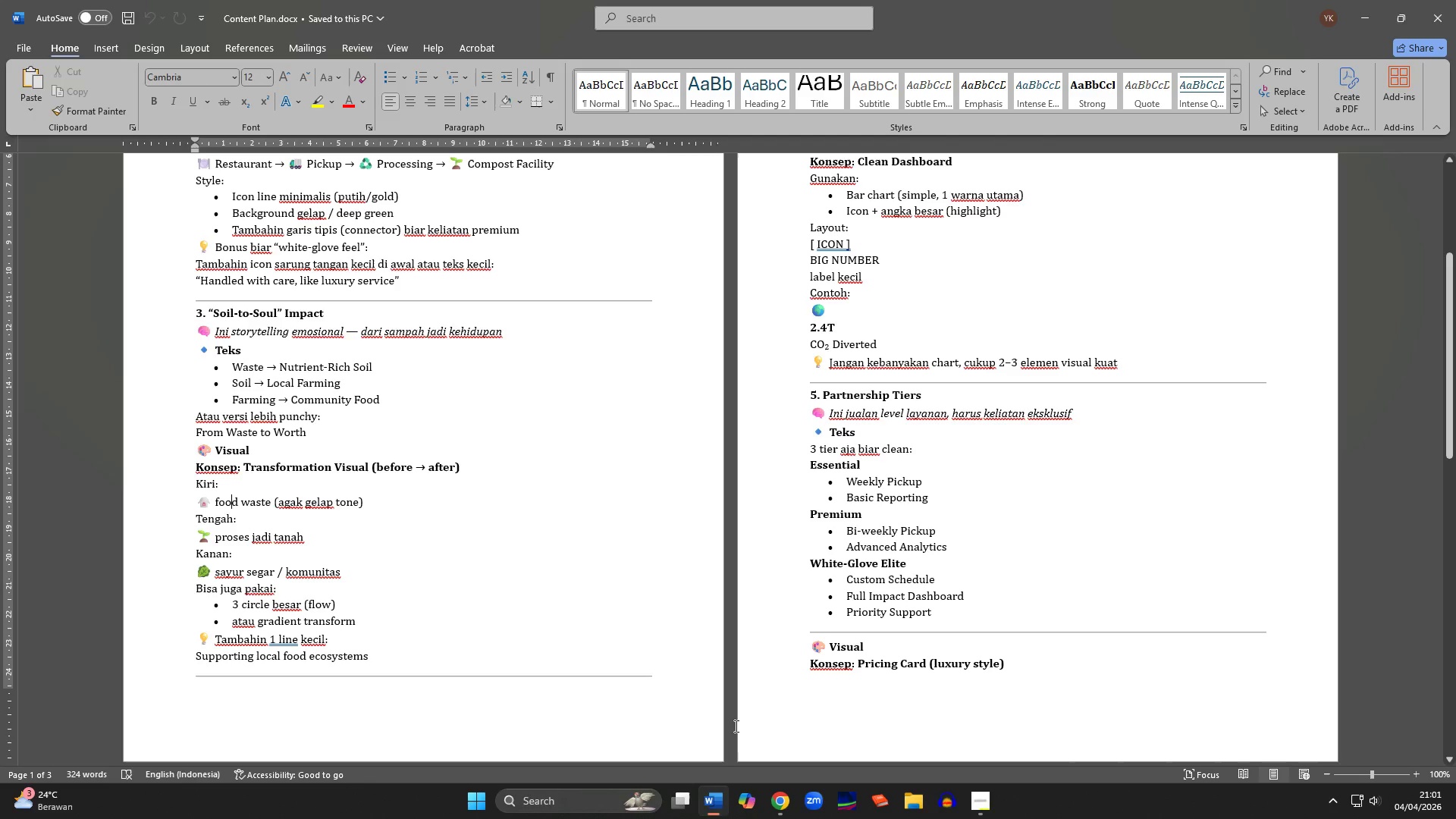 
left_click([783, 814])
 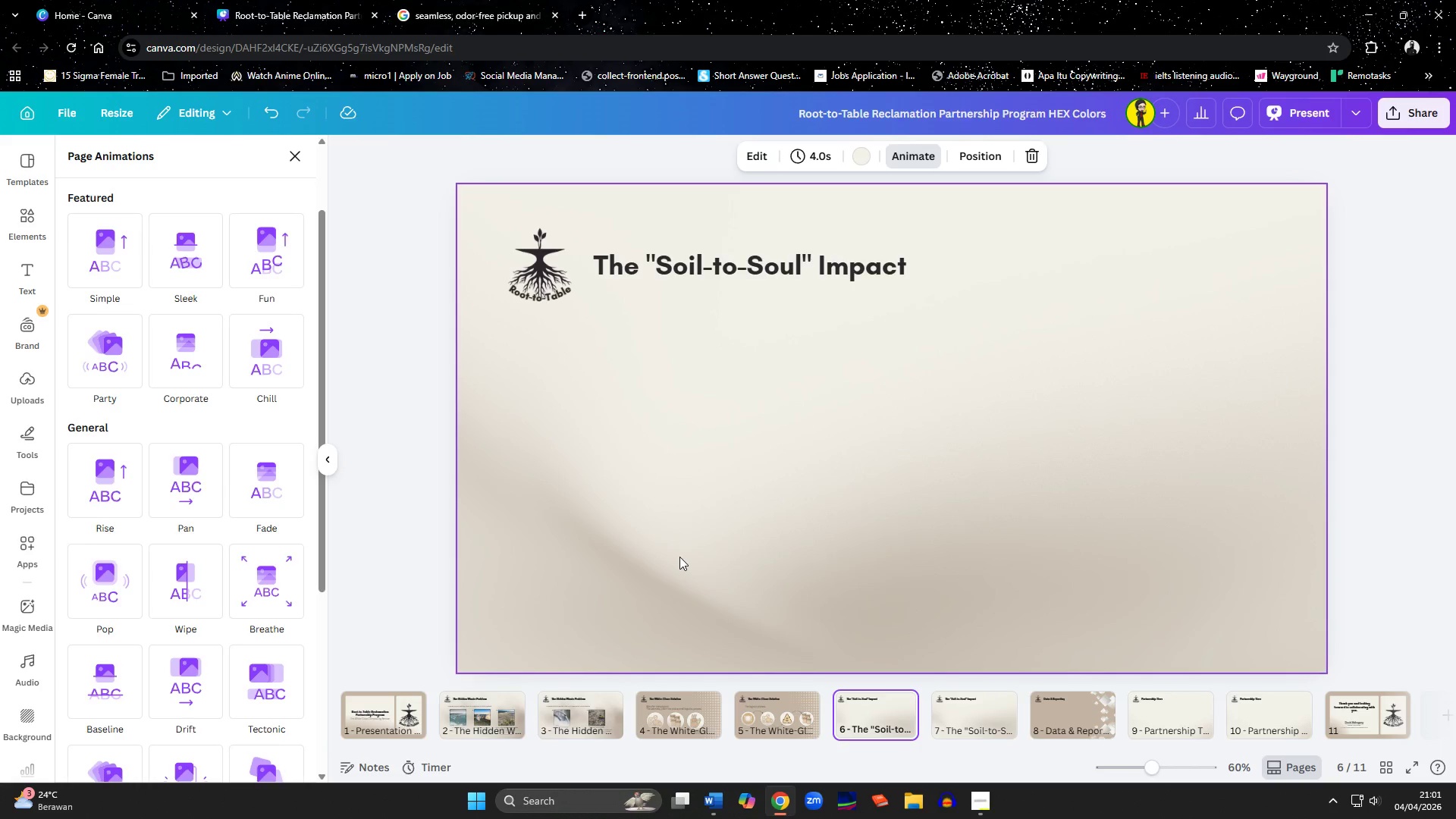 
wait(9.76)
 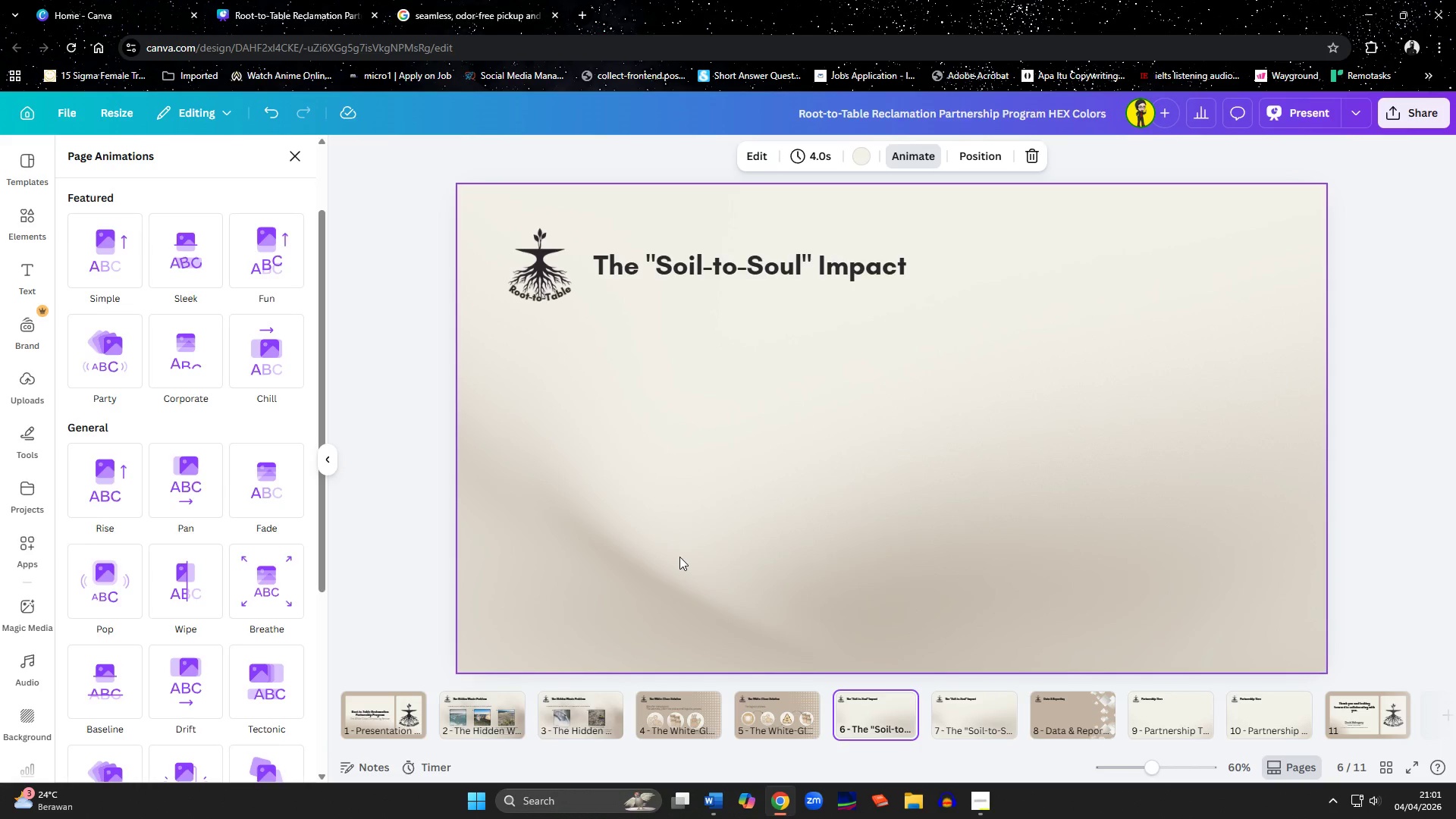 
left_click([679, 557])
 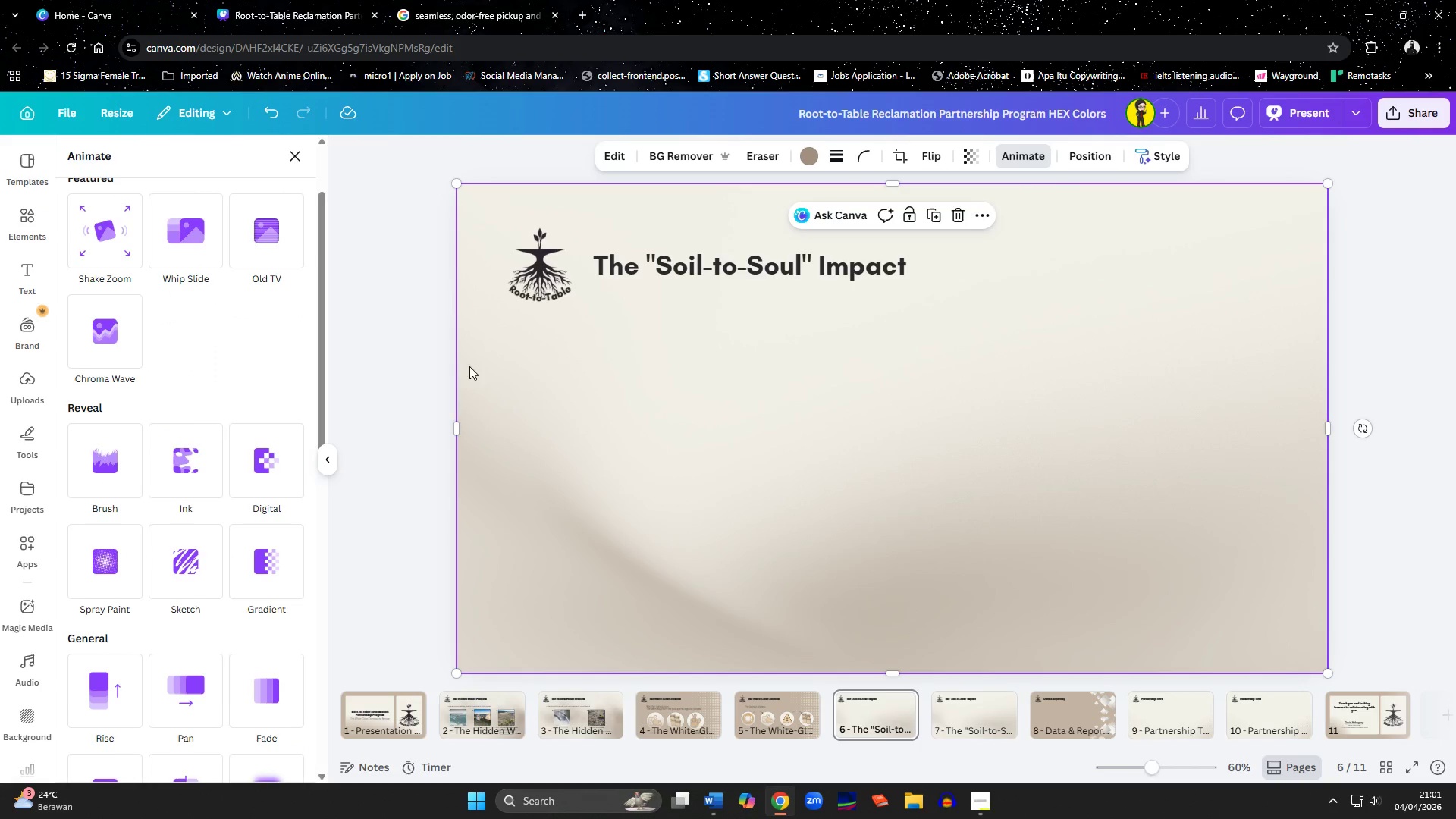 
left_click([32, 219])
 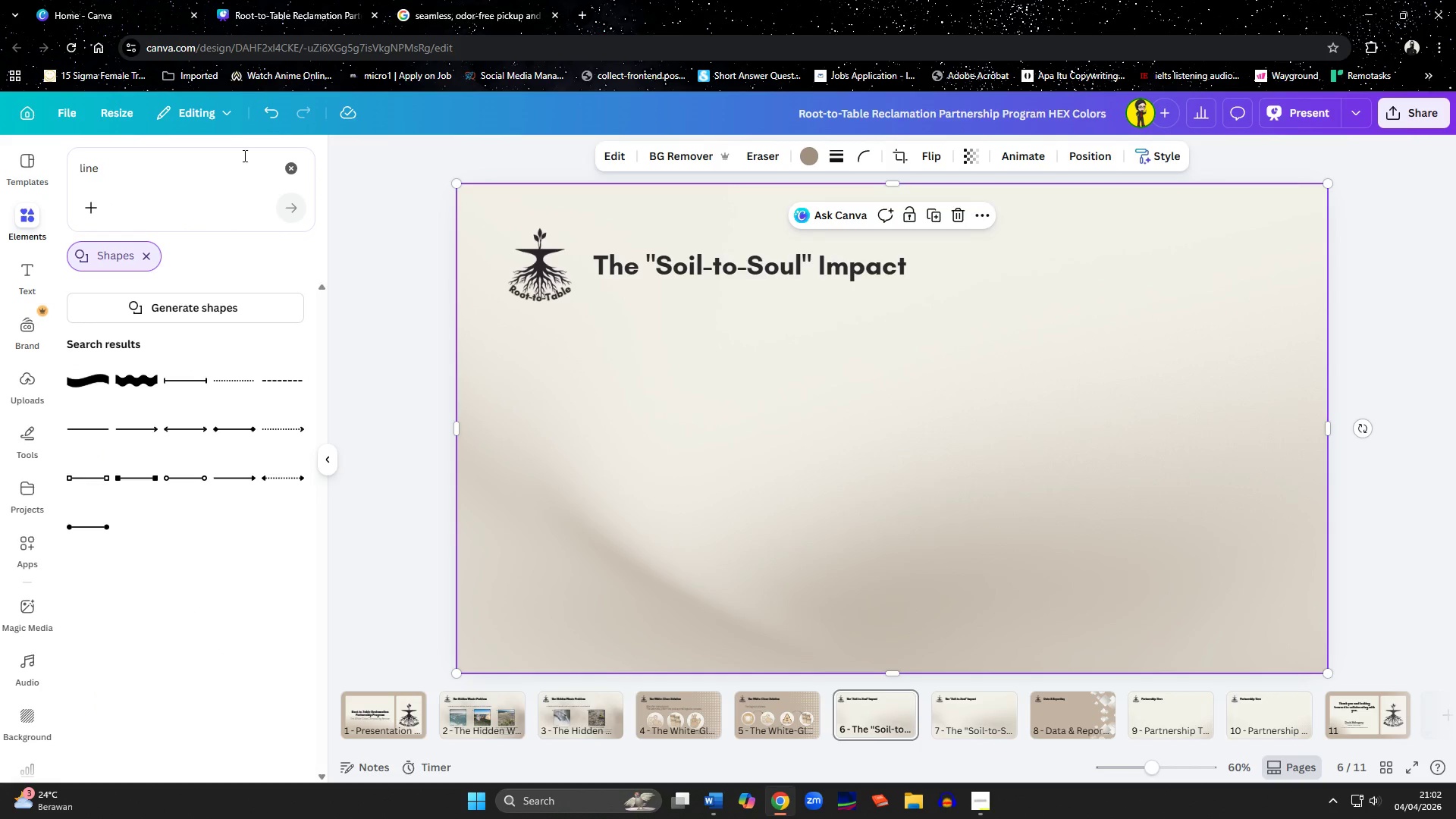 
left_click([292, 166])
 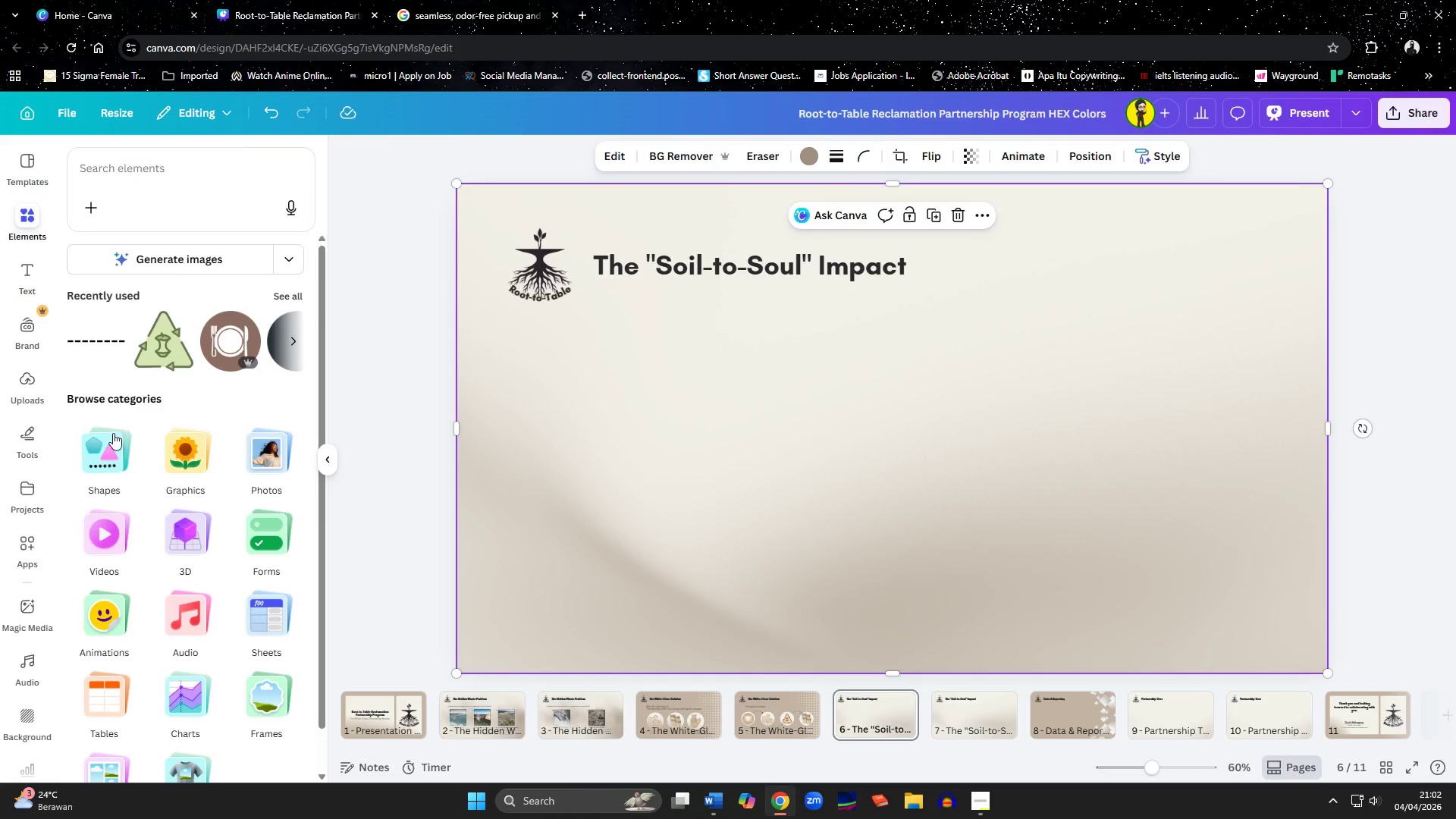 
left_click([112, 438])
 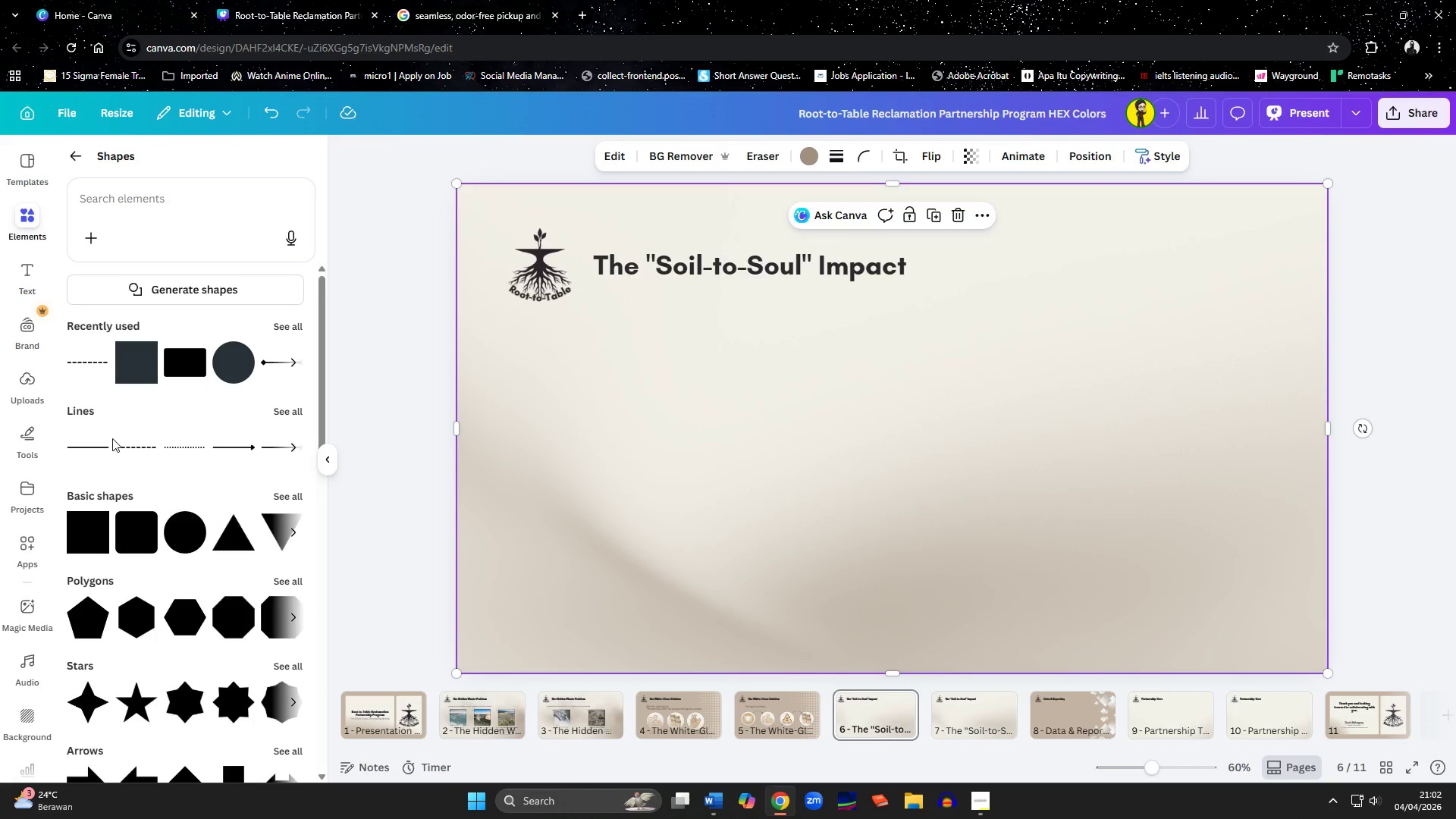 
mouse_move([226, 367])
 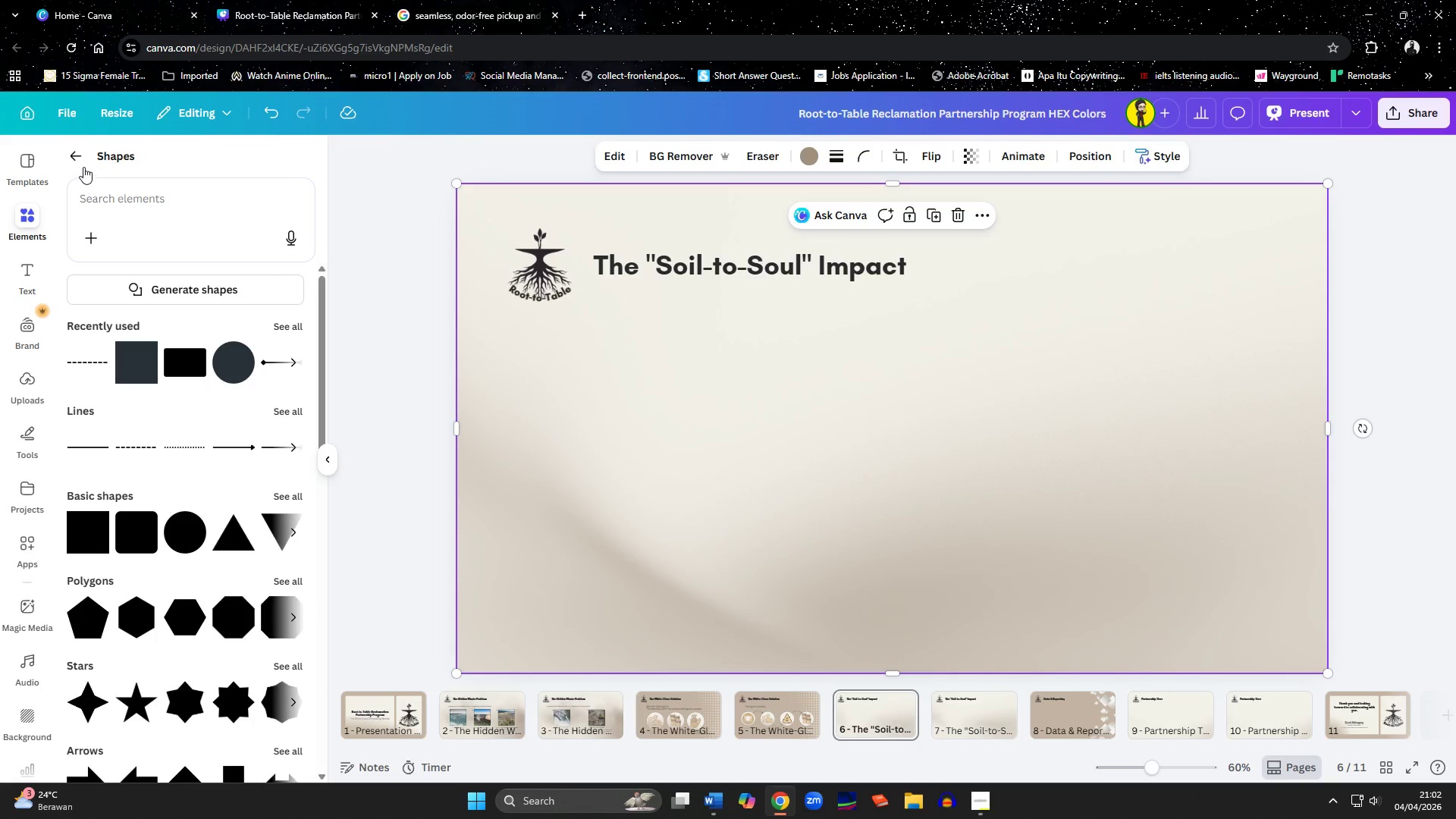 
left_click([83, 167])
 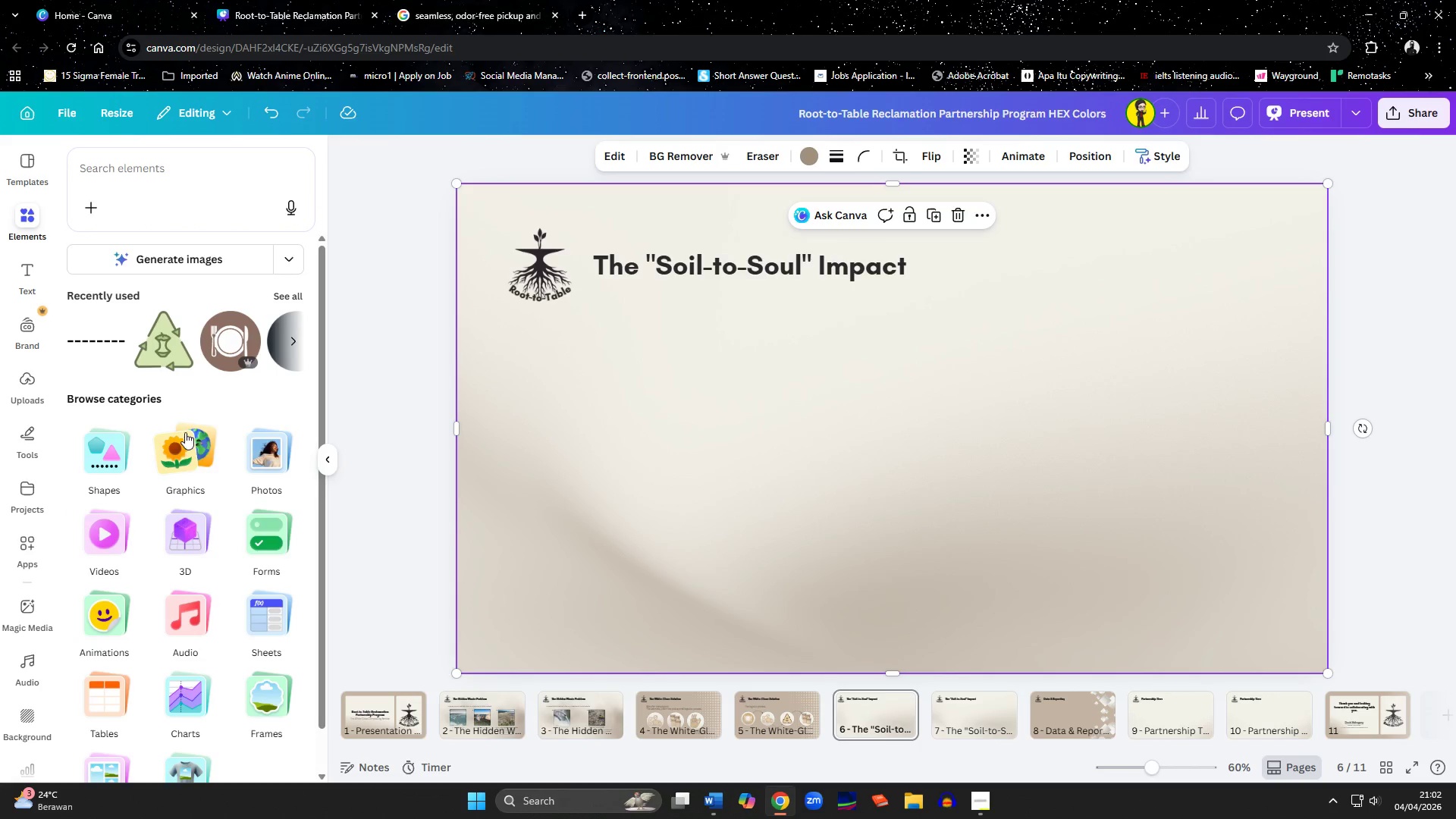 
mouse_move([227, 507])
 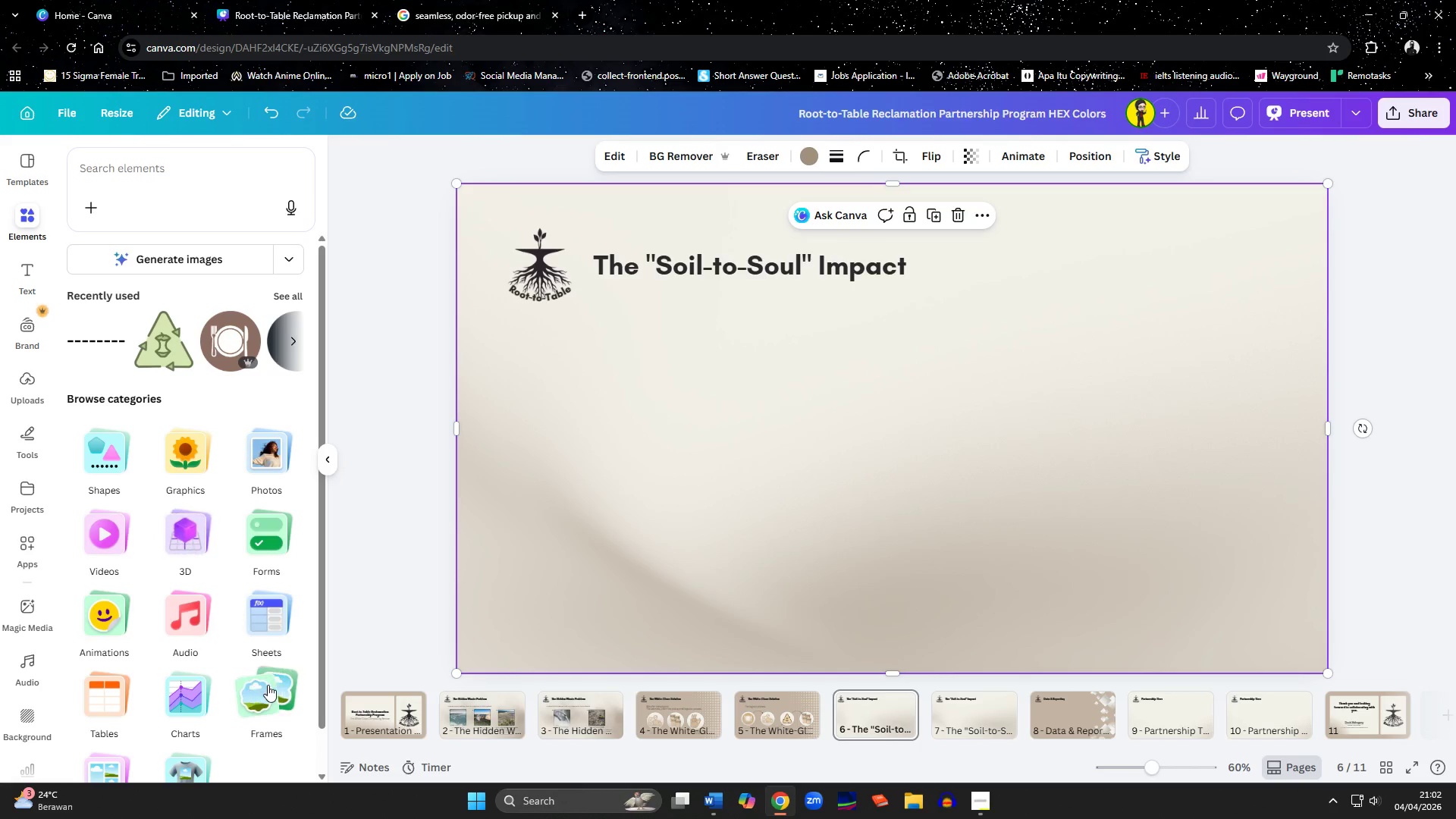 
left_click([271, 689])
 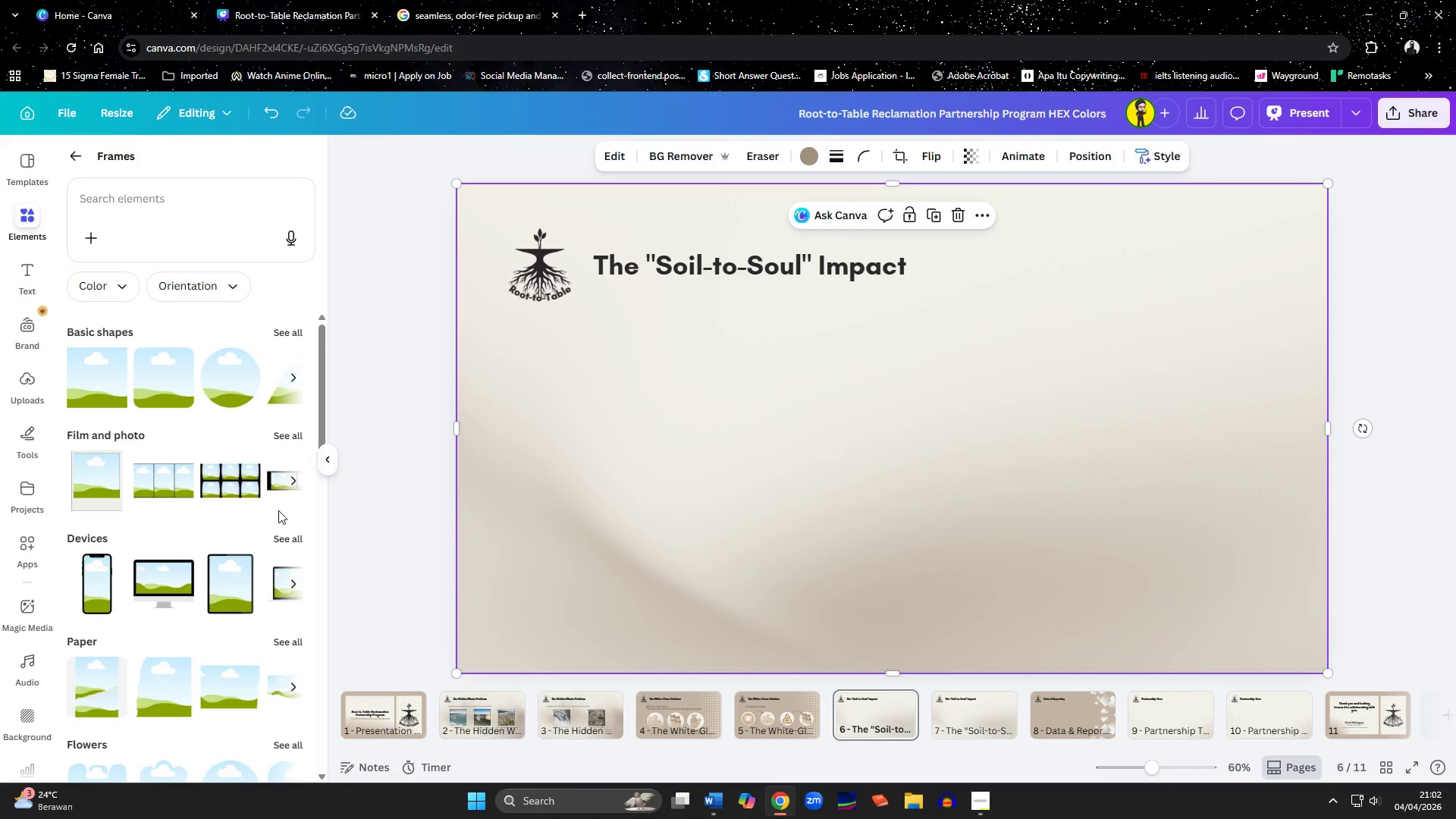 
left_click([213, 396])
 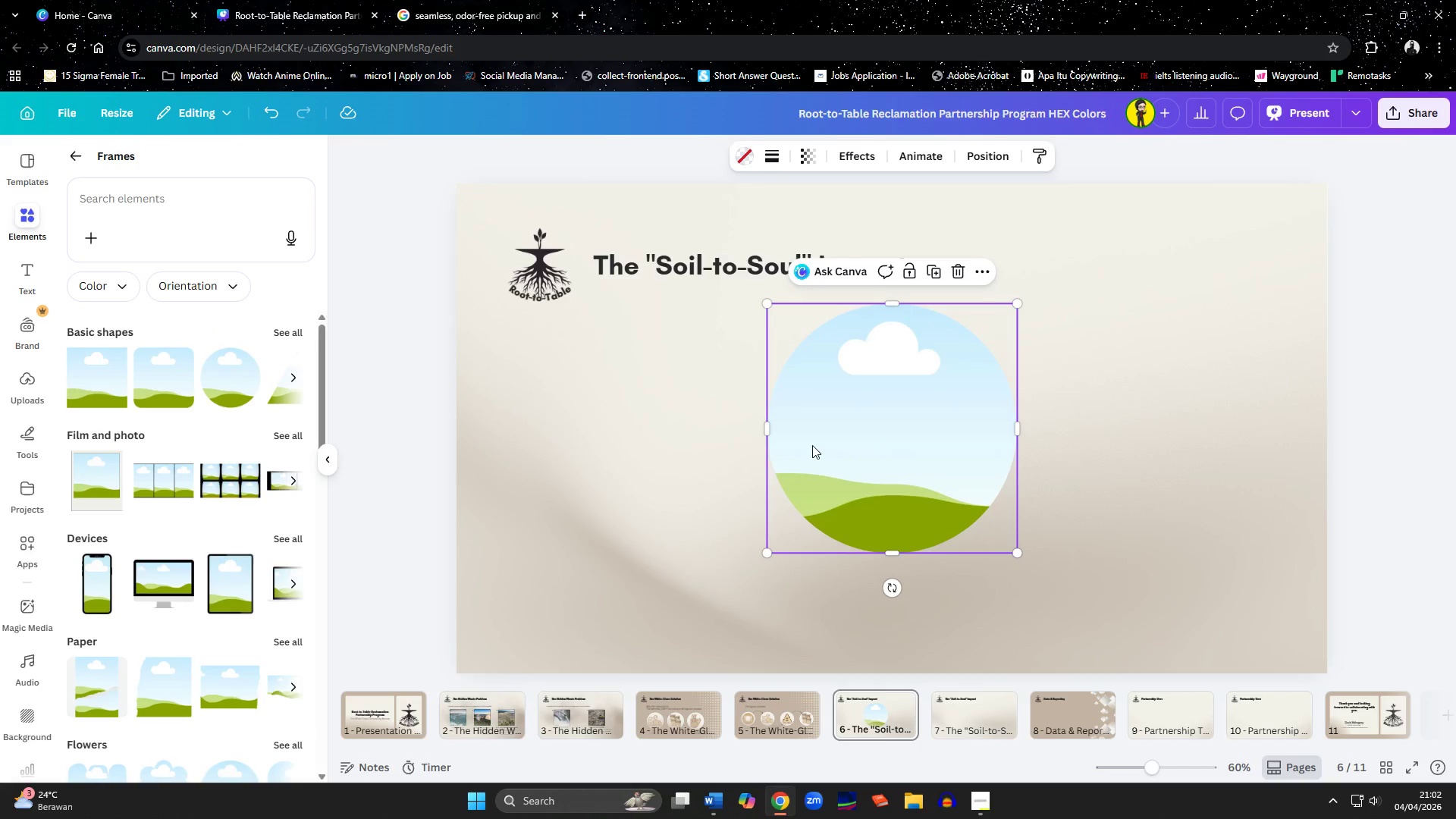 
left_click_drag(start_coordinate=[846, 450], to_coordinate=[588, 475])
 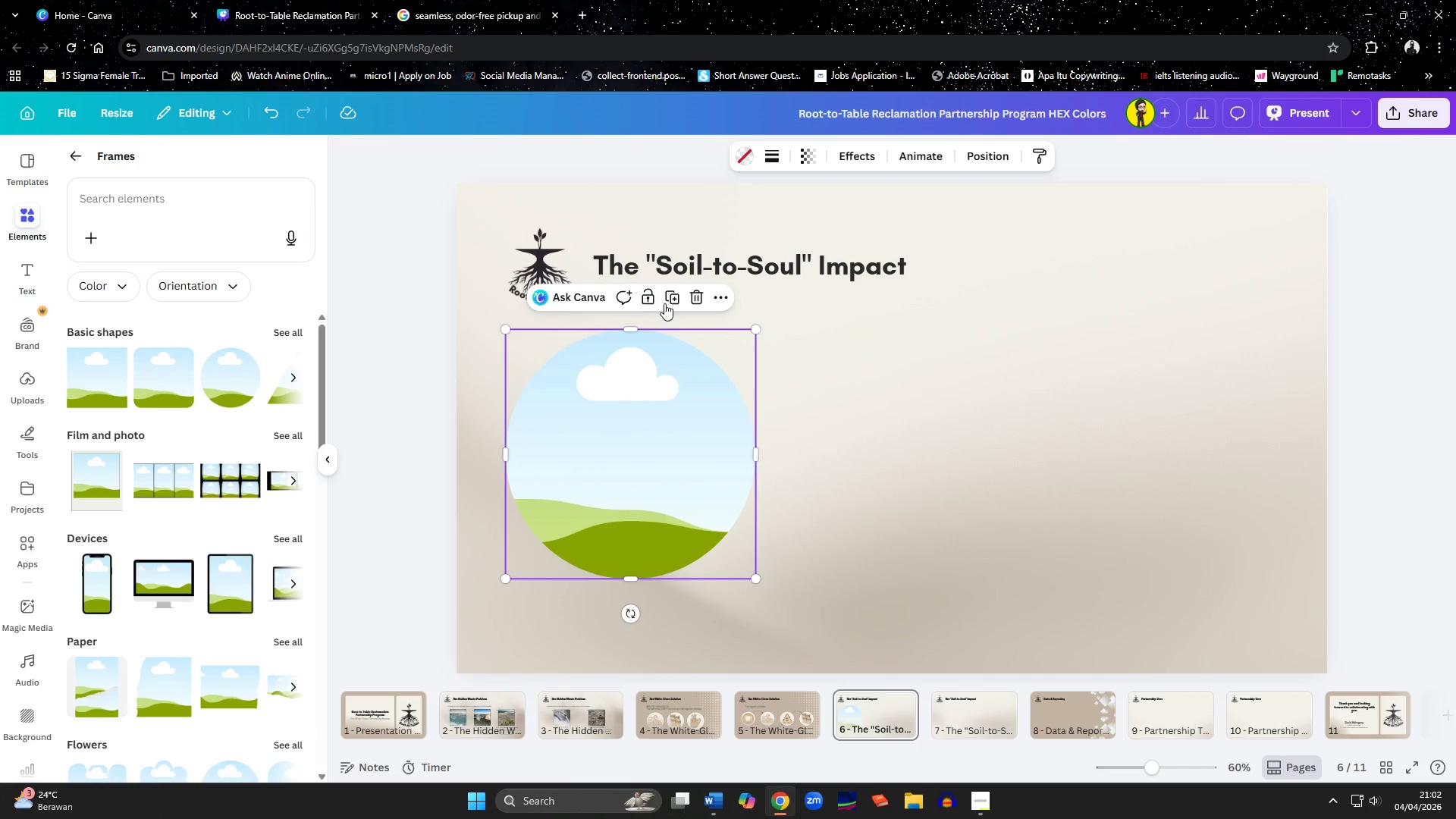 
left_click([677, 300])
 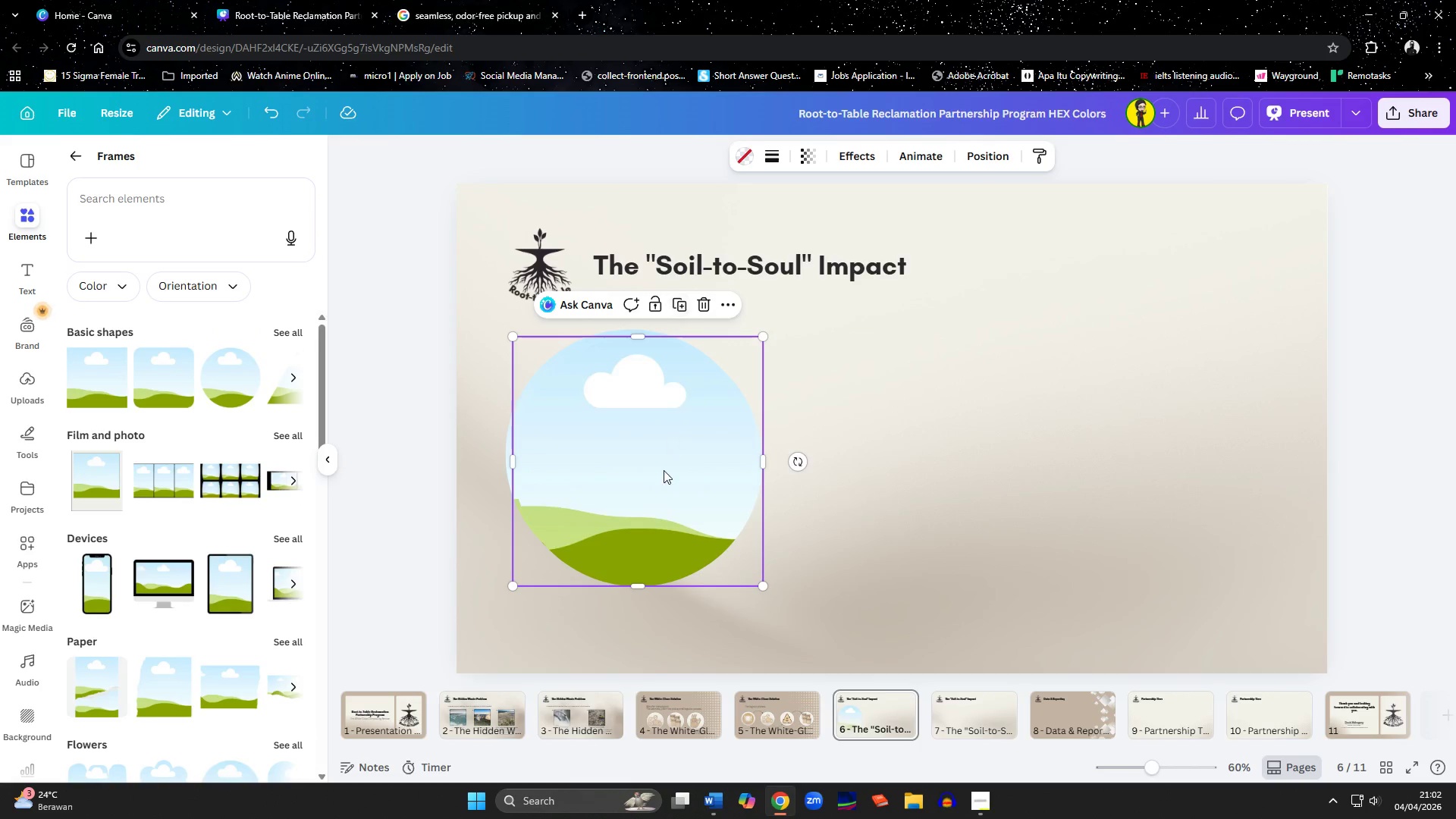 
left_click_drag(start_coordinate=[663, 479], to_coordinate=[928, 475])
 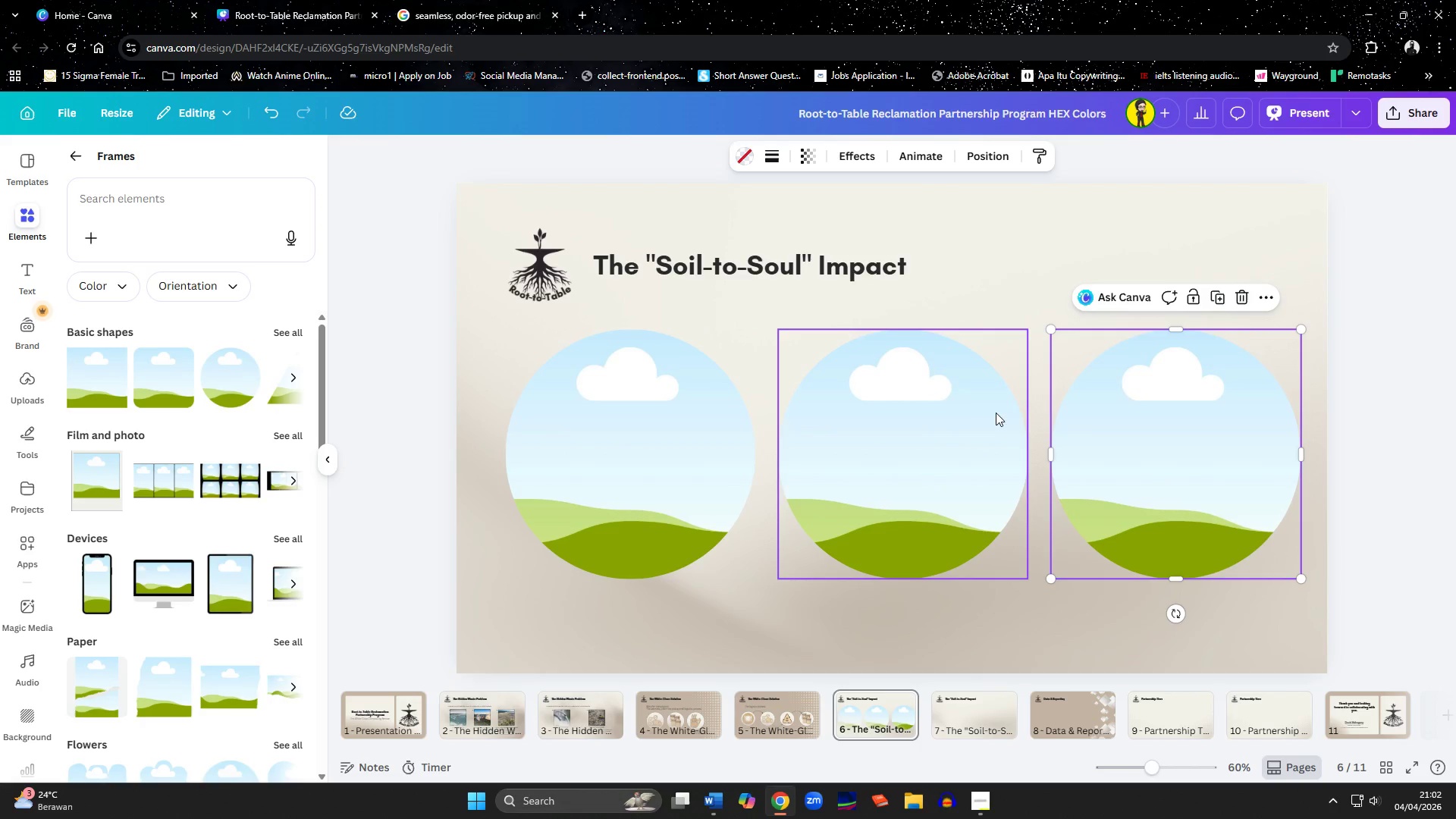 
hold_key(key=ShiftLeft, duration=1.2)
left_click([900, 496])
 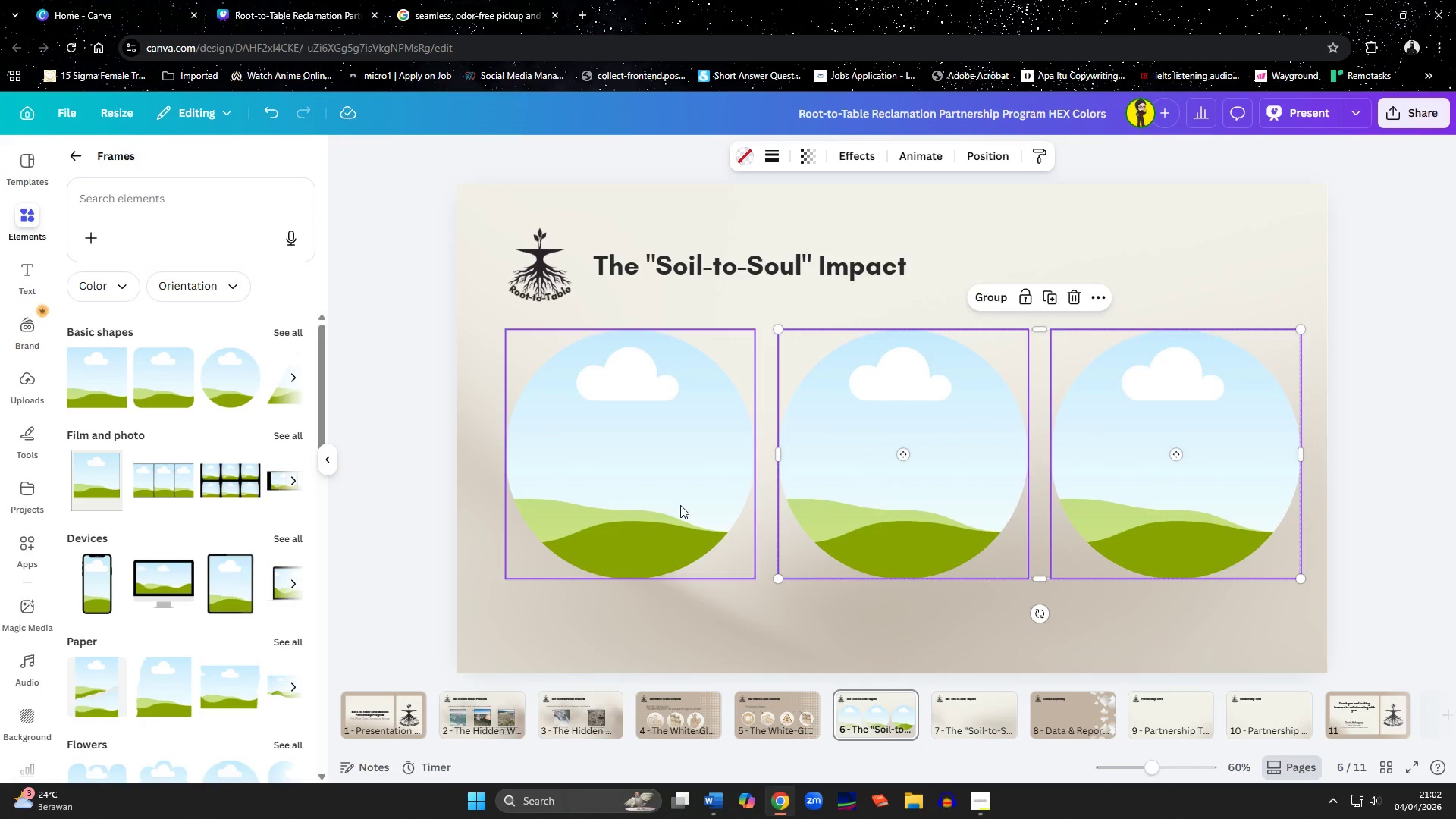 
left_click([679, 504])
 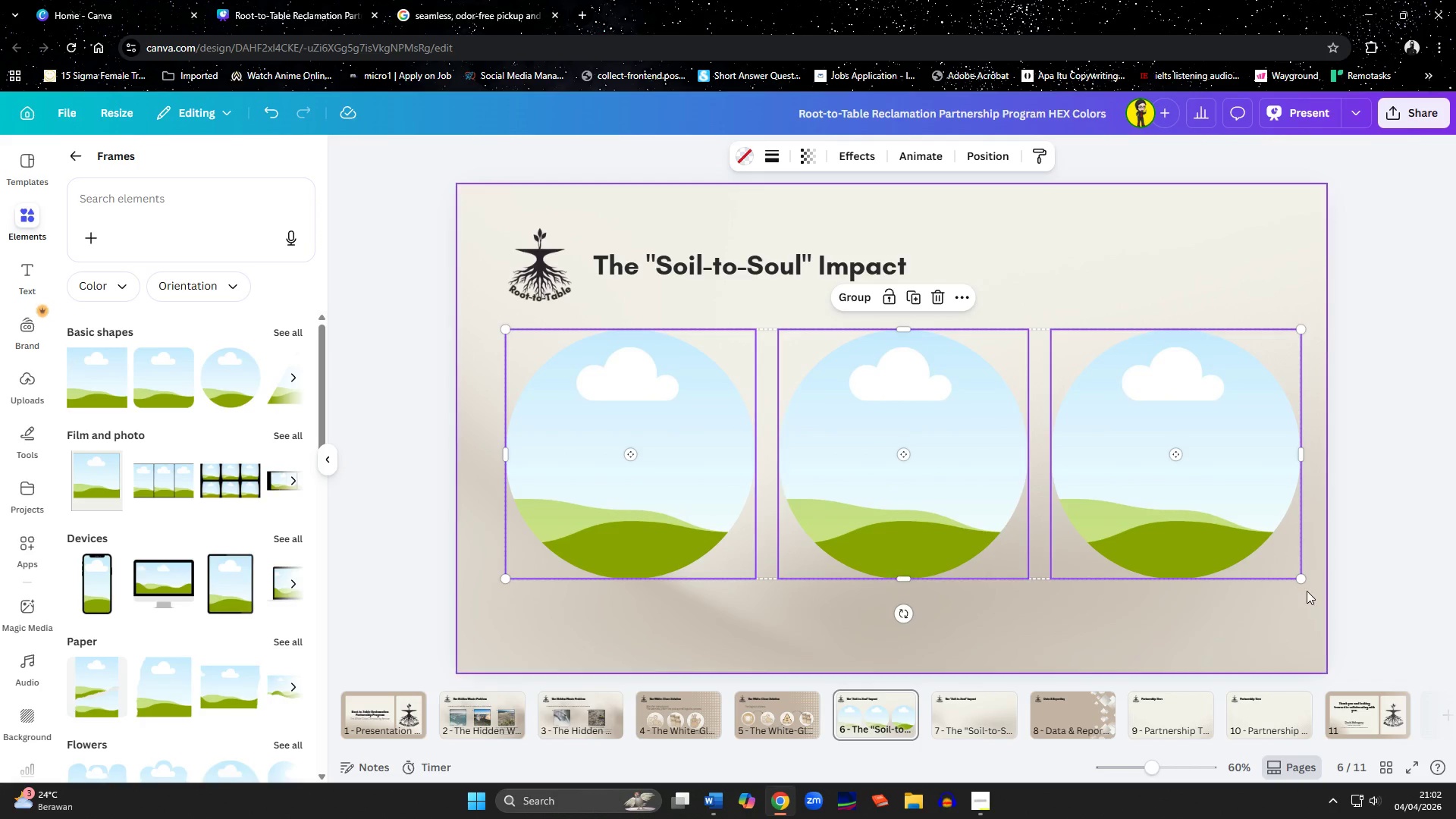 
left_click_drag(start_coordinate=[1301, 581], to_coordinate=[1280, 567])
 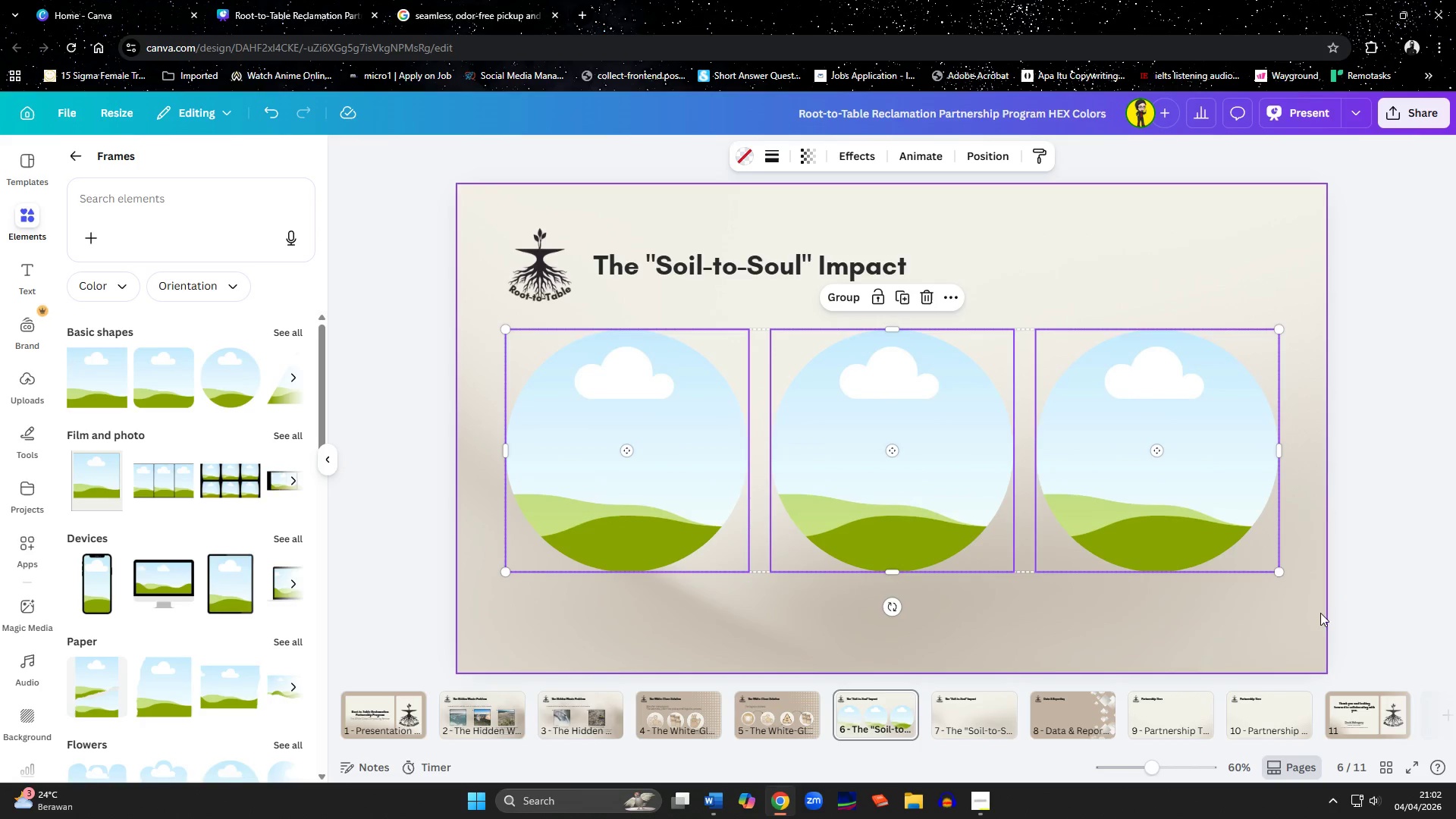 
left_click([1326, 622])
 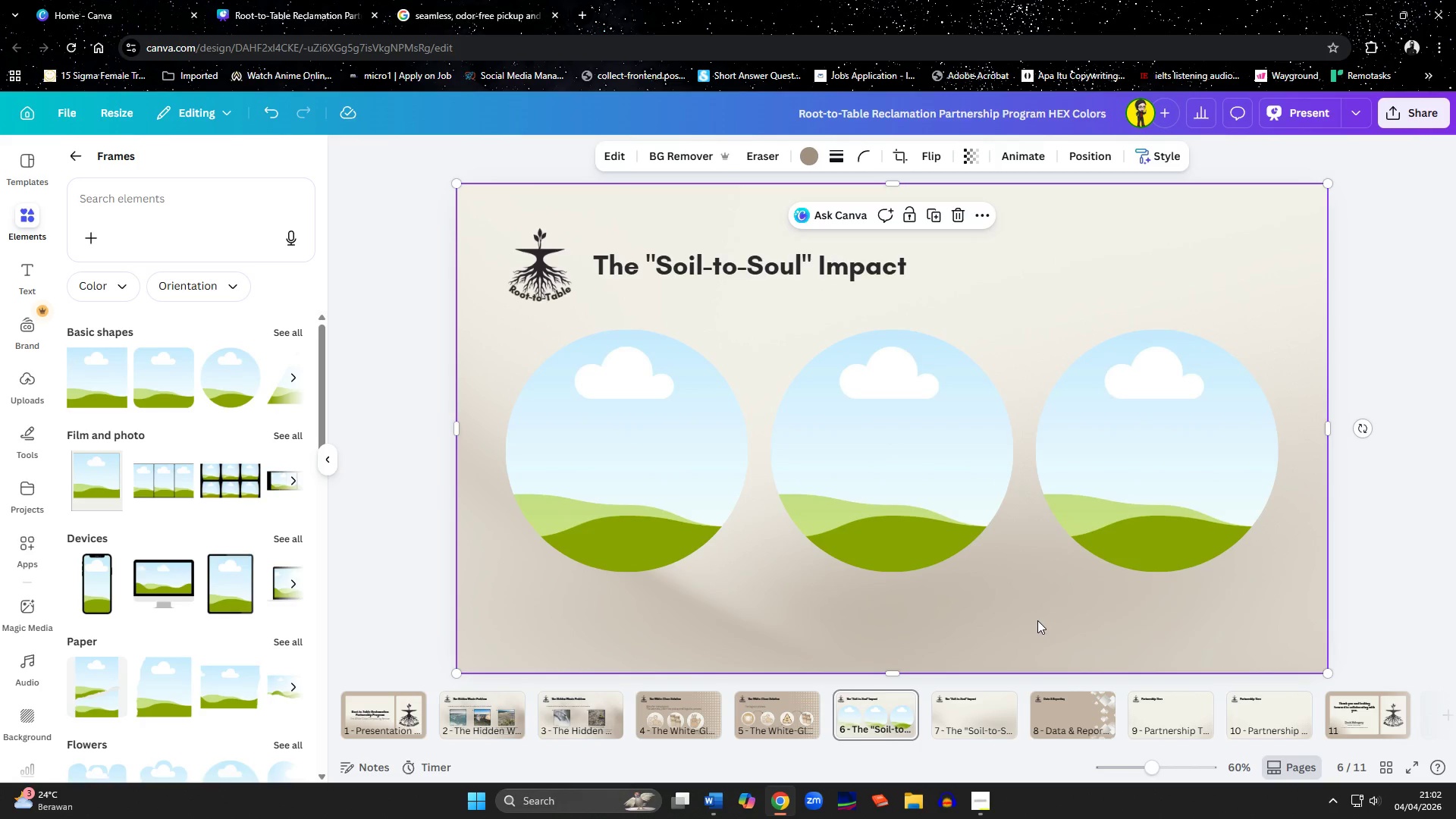 
left_click([985, 814])
 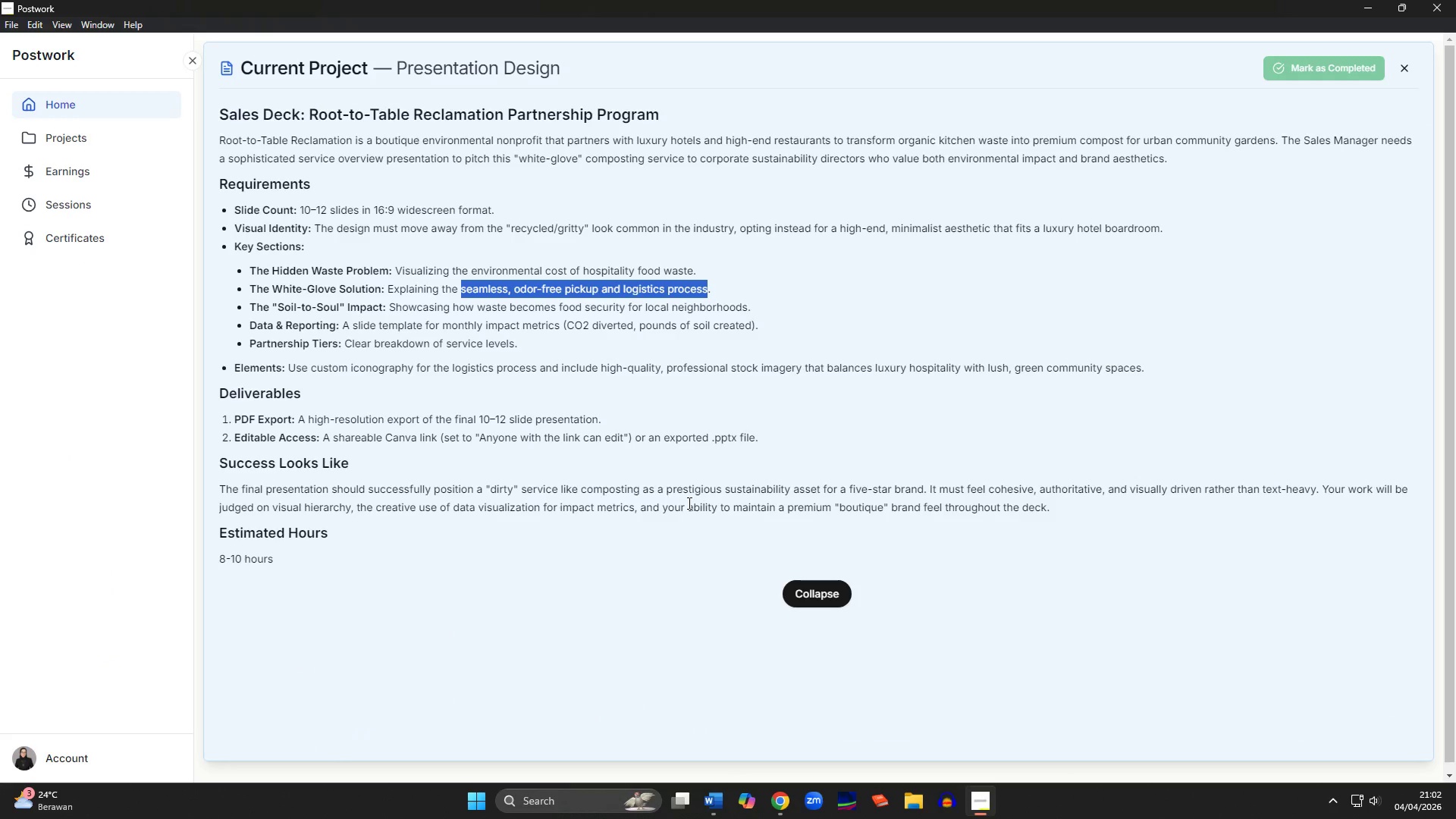 
wait(8.02)
 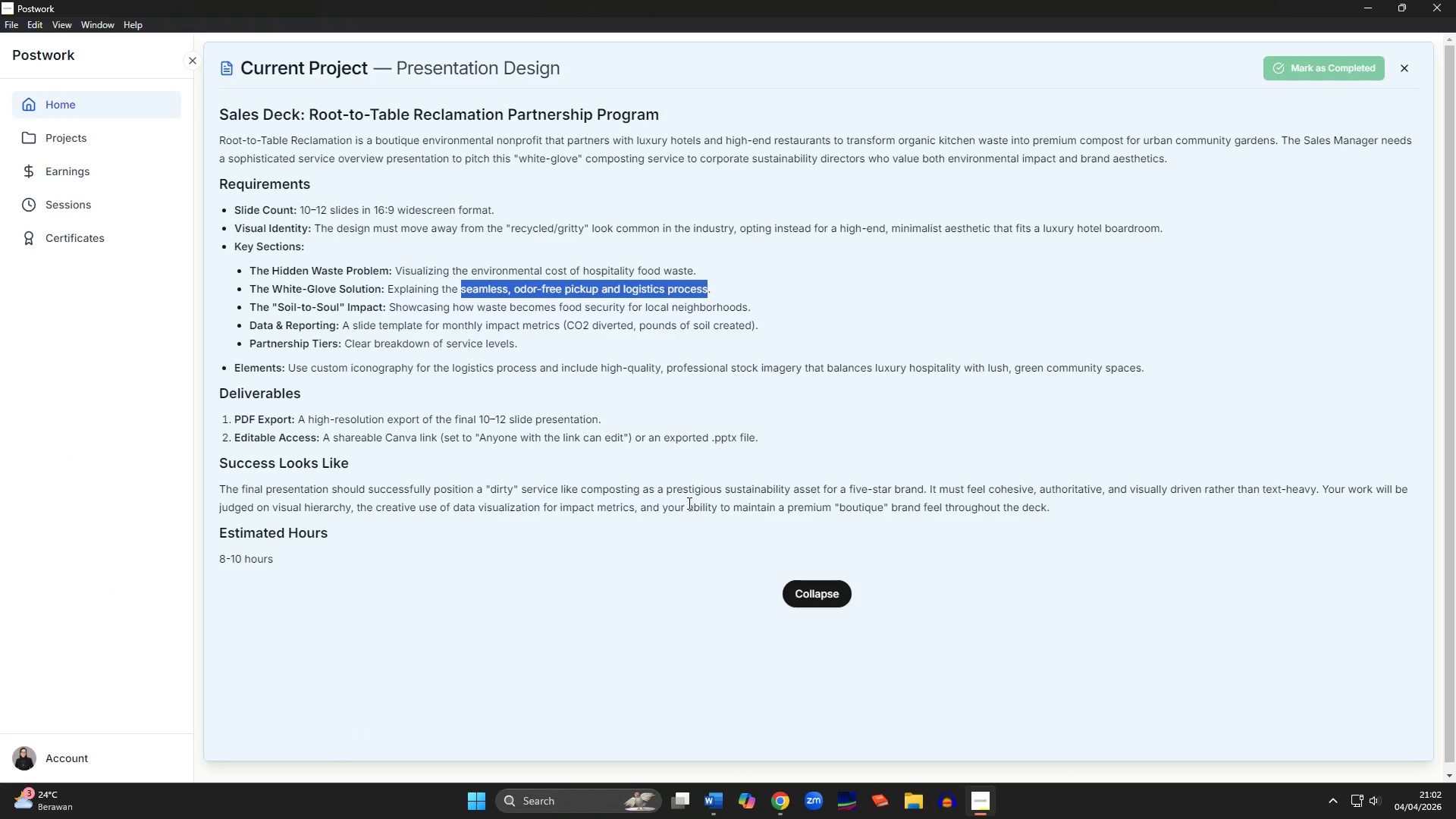 
left_click([719, 797])
 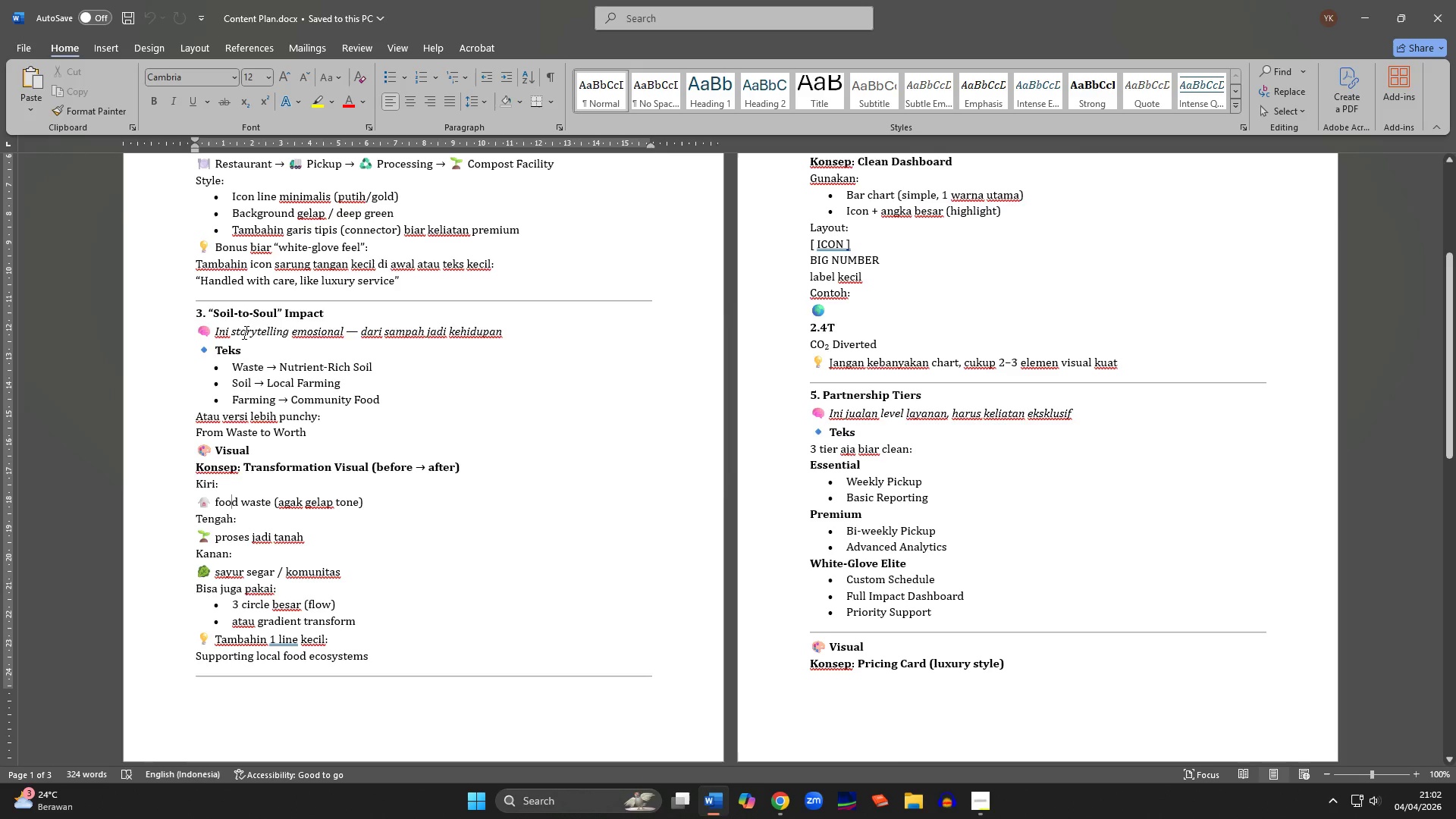 
left_click([234, 377])
 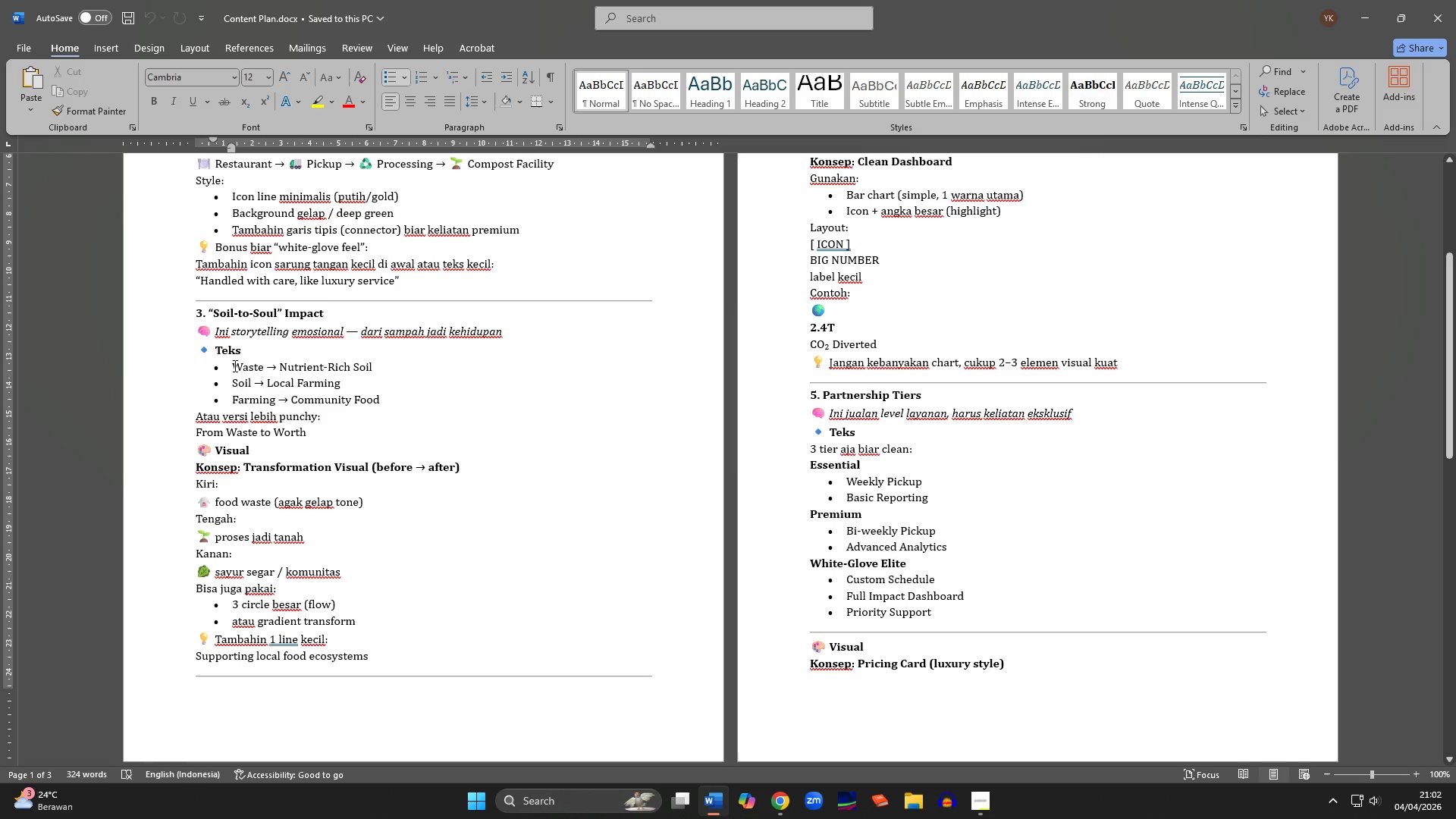 
scroll: coordinate [234, 366], scroll_direction: down, amount: 5.0
 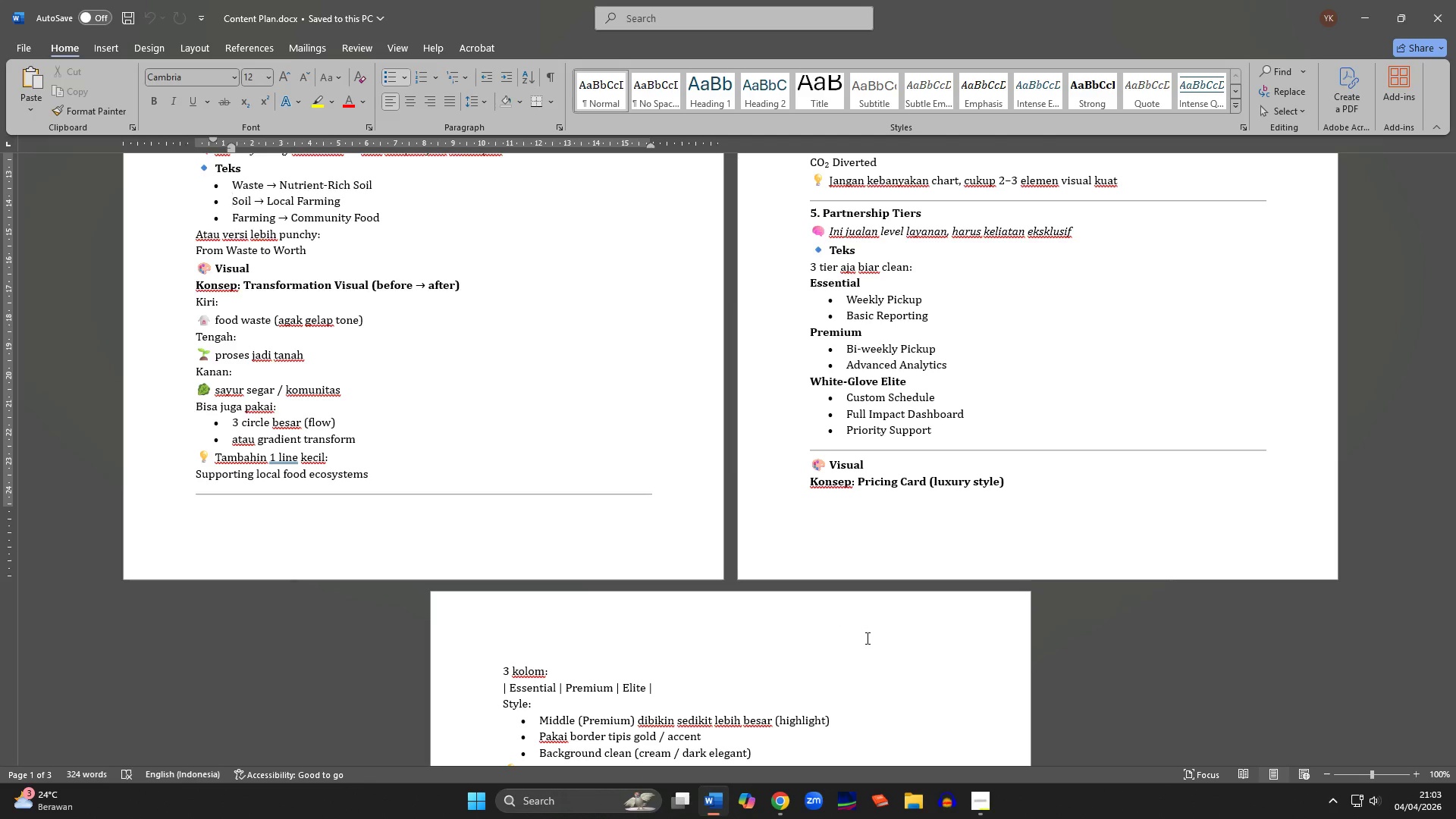 
wait(17.24)
 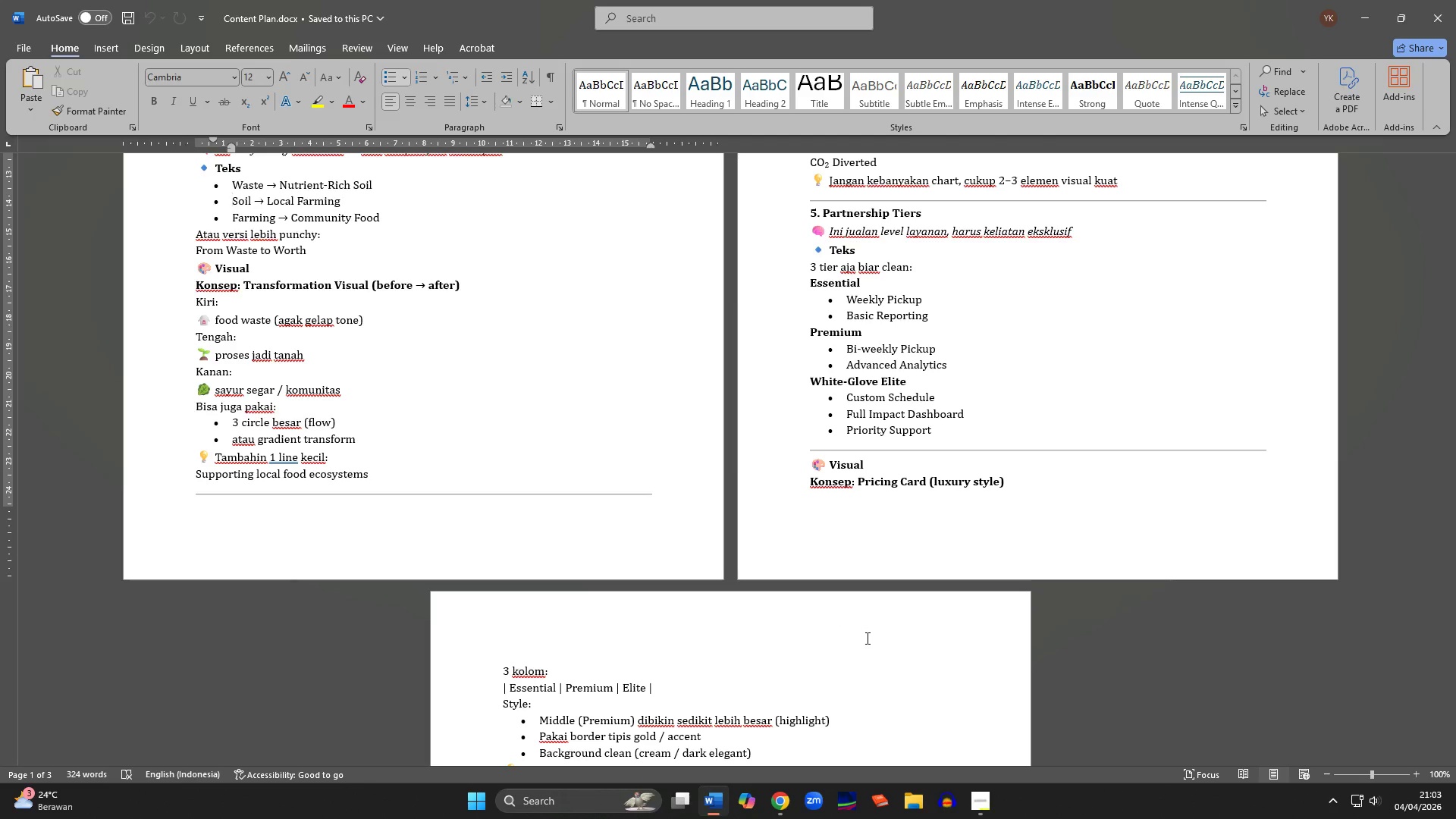 
left_click([780, 799])
 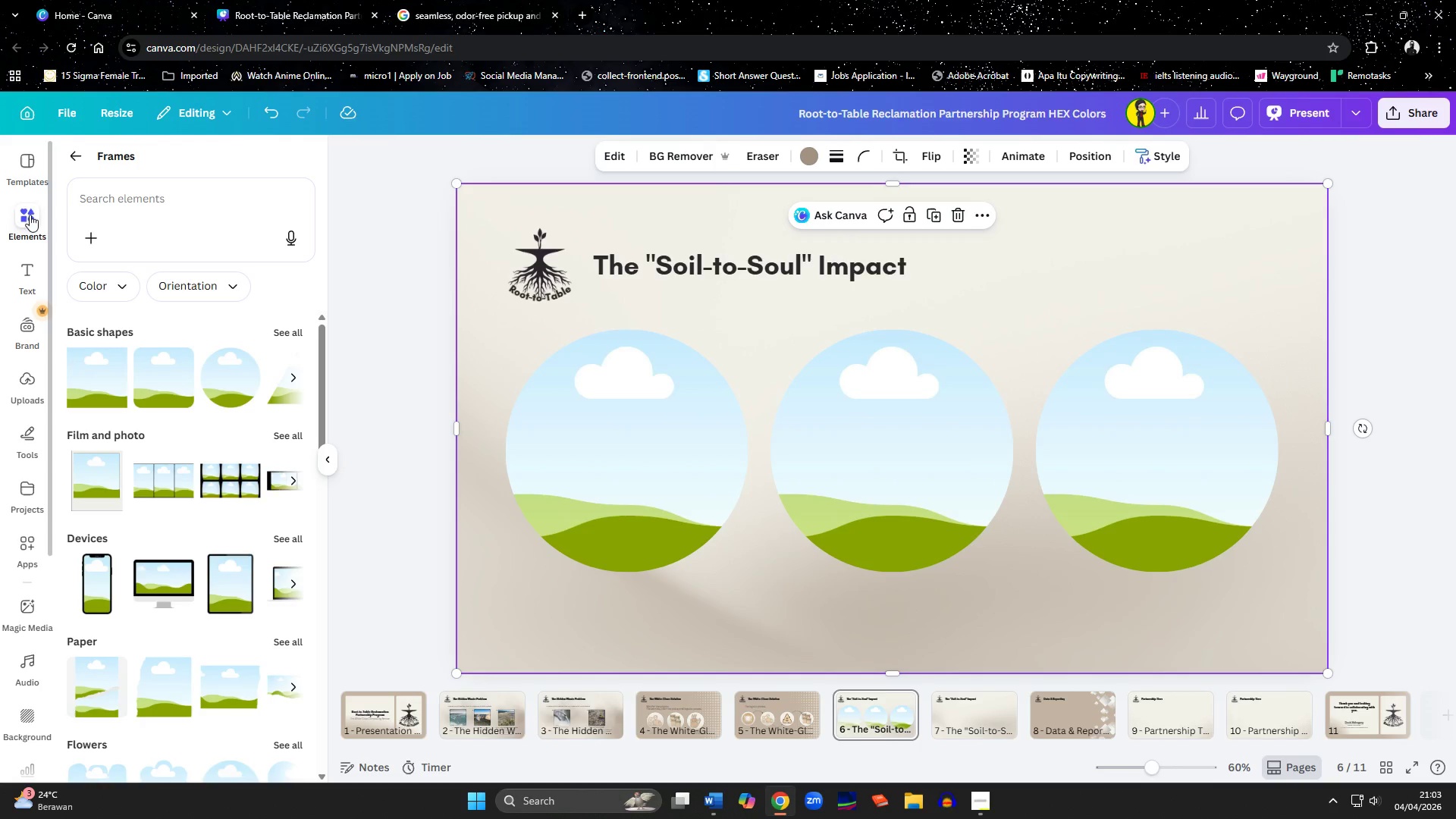 
left_click([109, 196])
 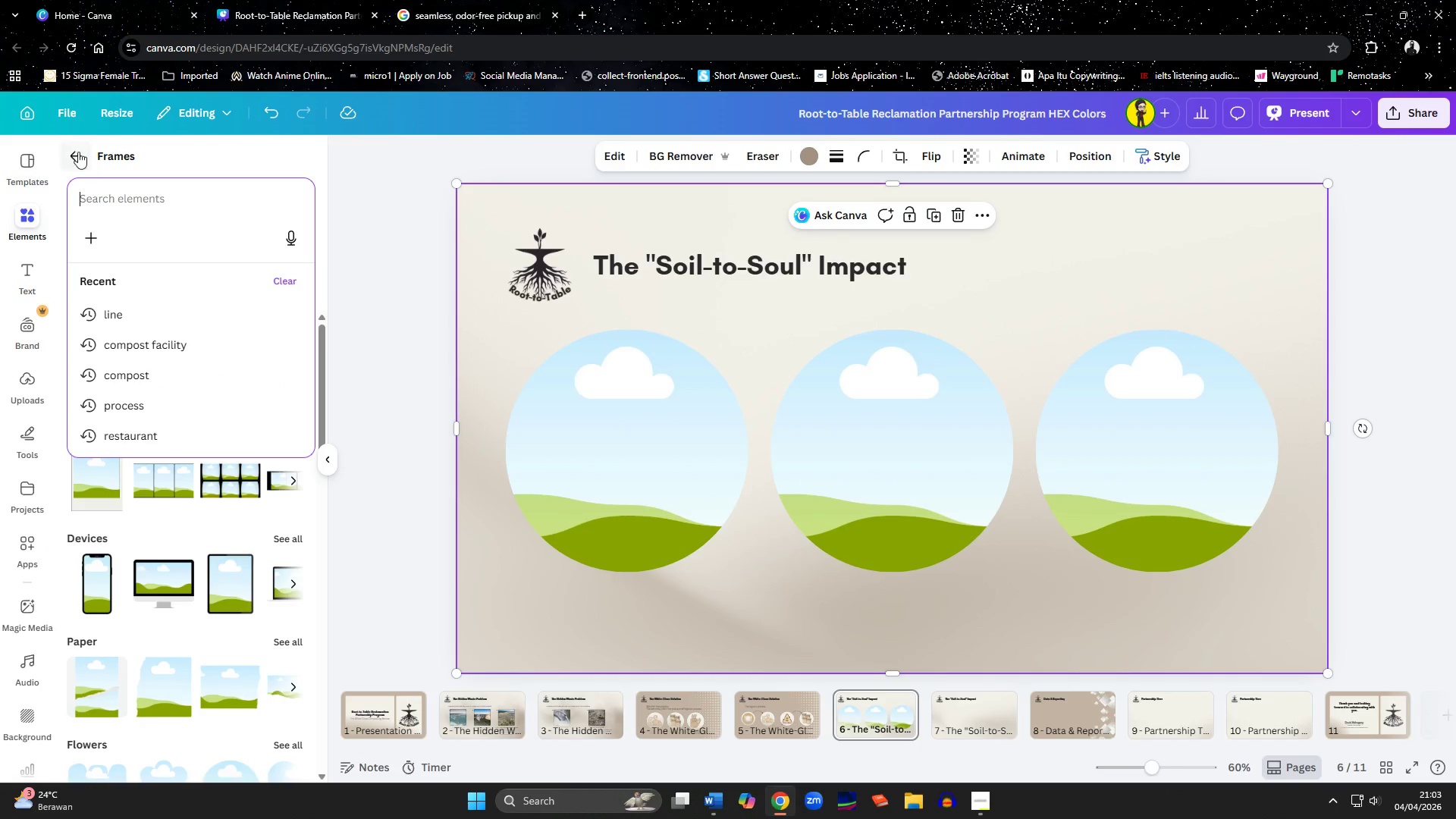 
left_click([75, 149])
 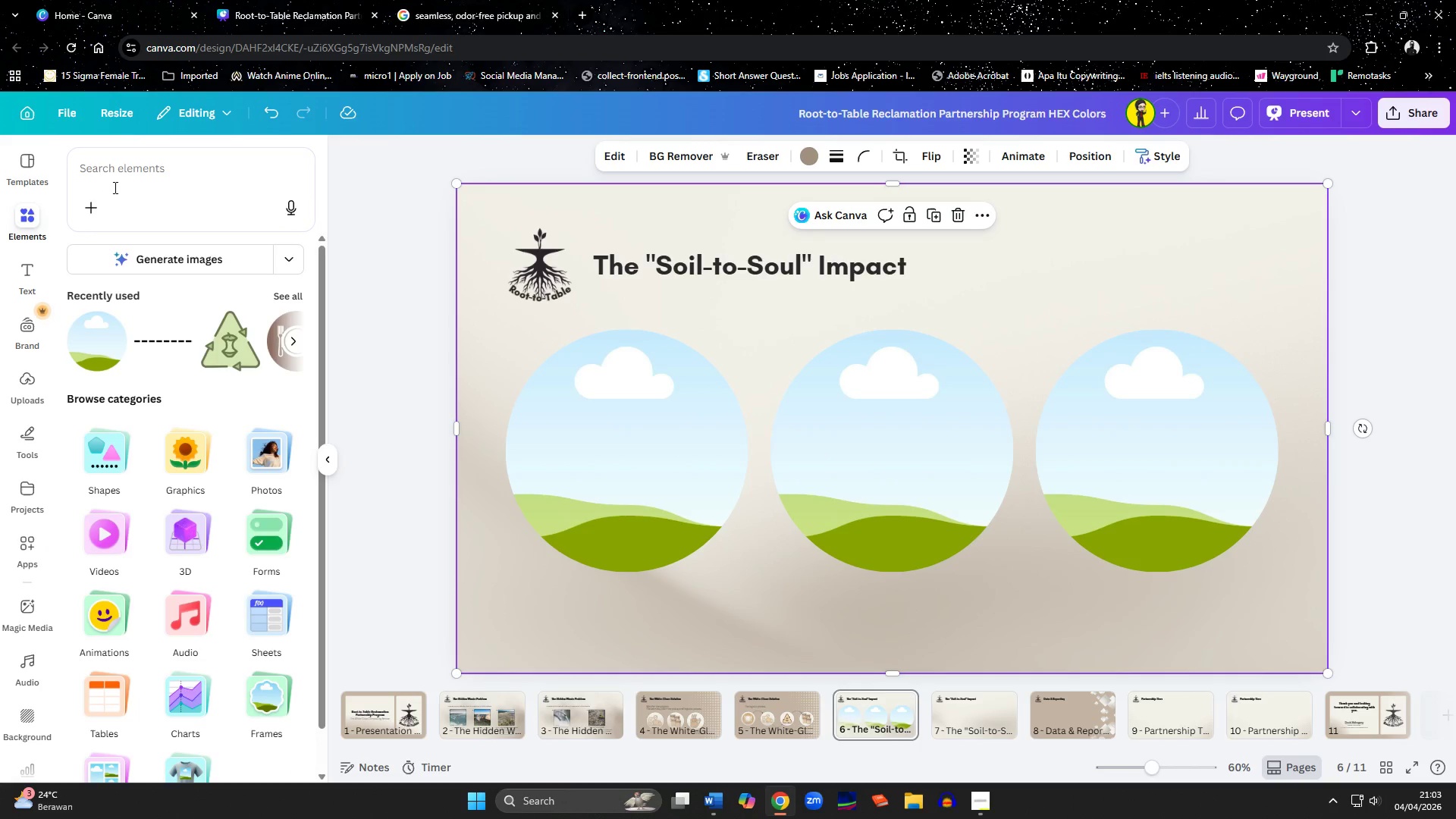 
left_click([115, 181])
 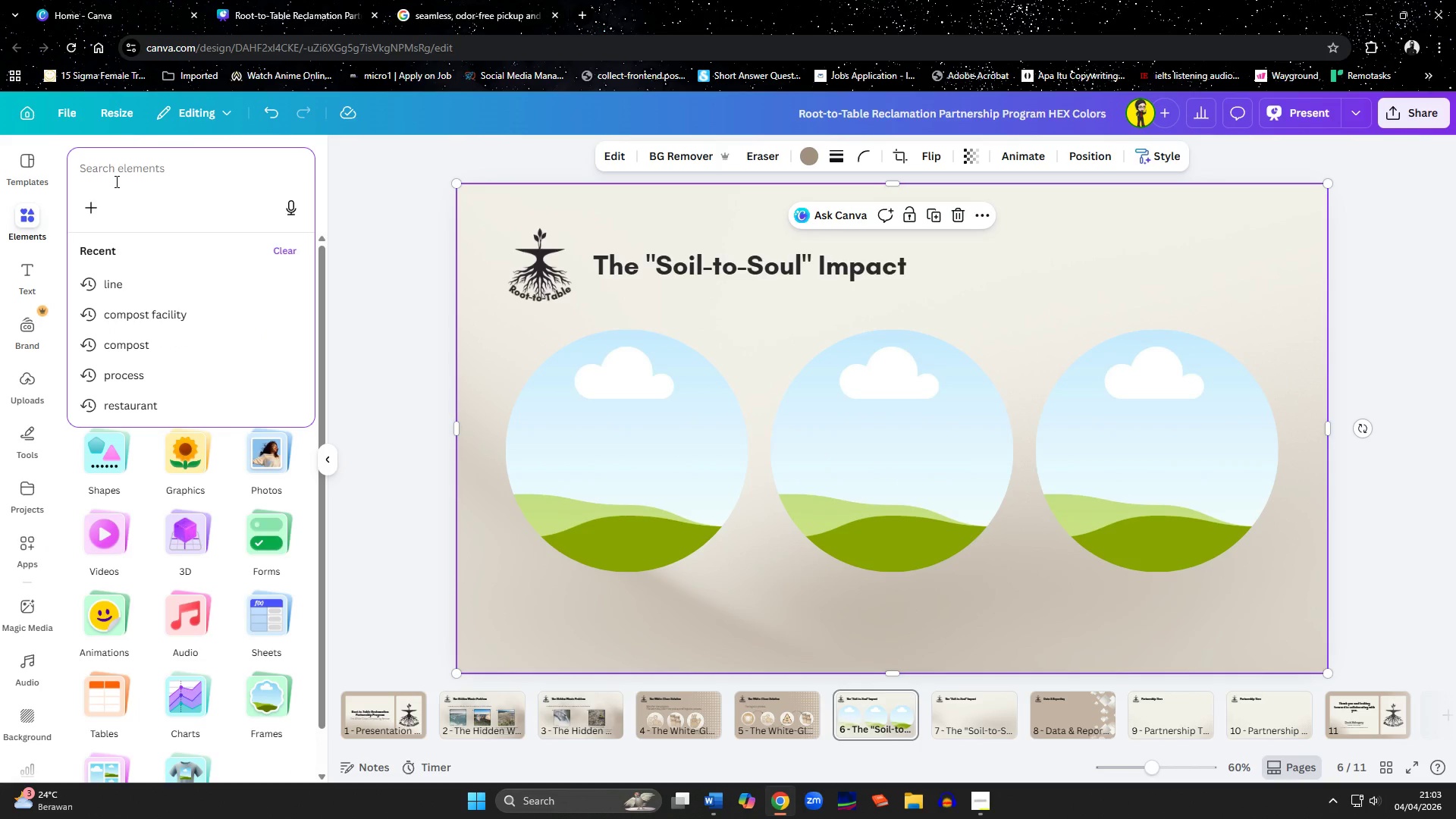 
type(food waste)
 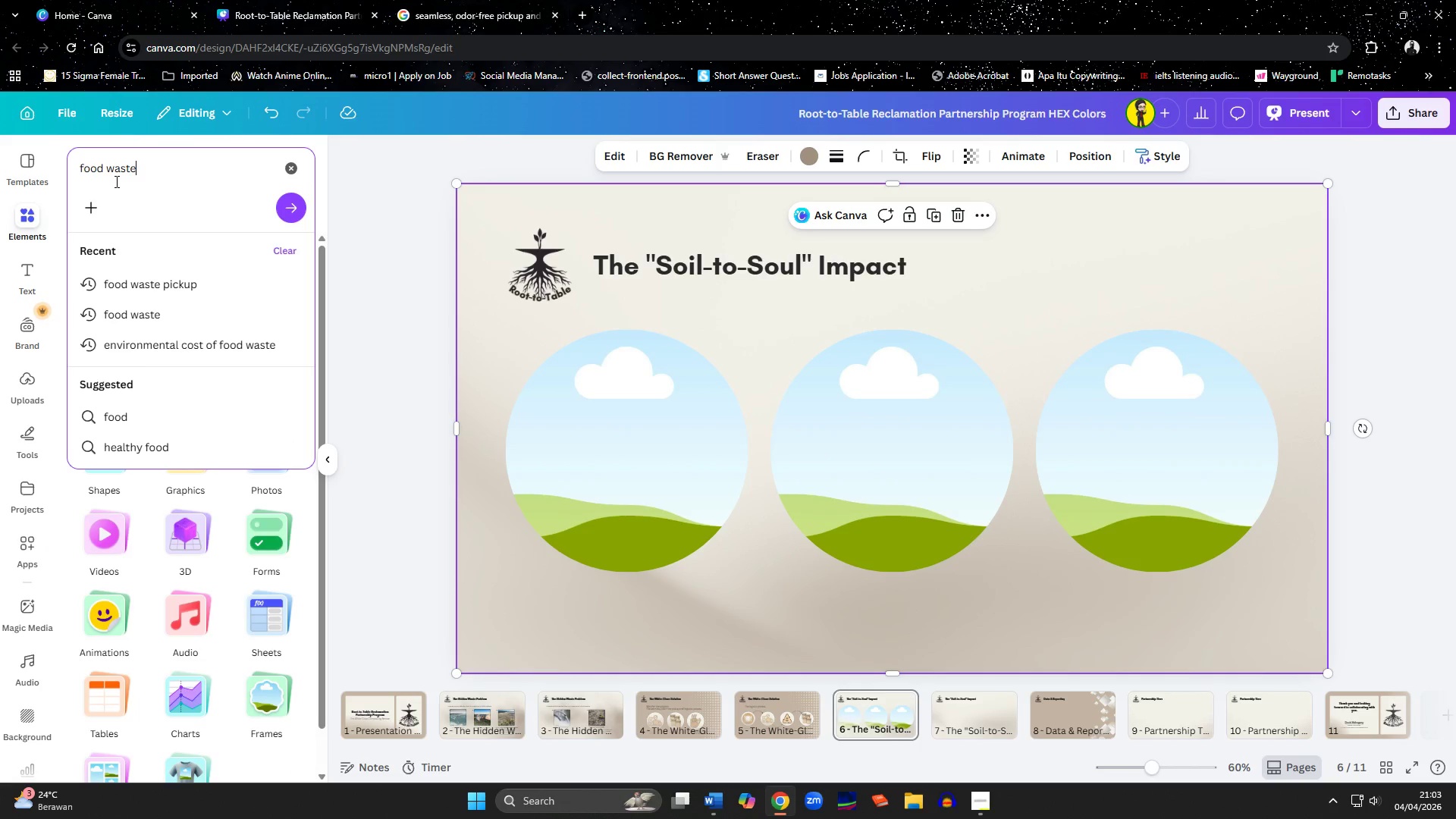 
key(Enter)
 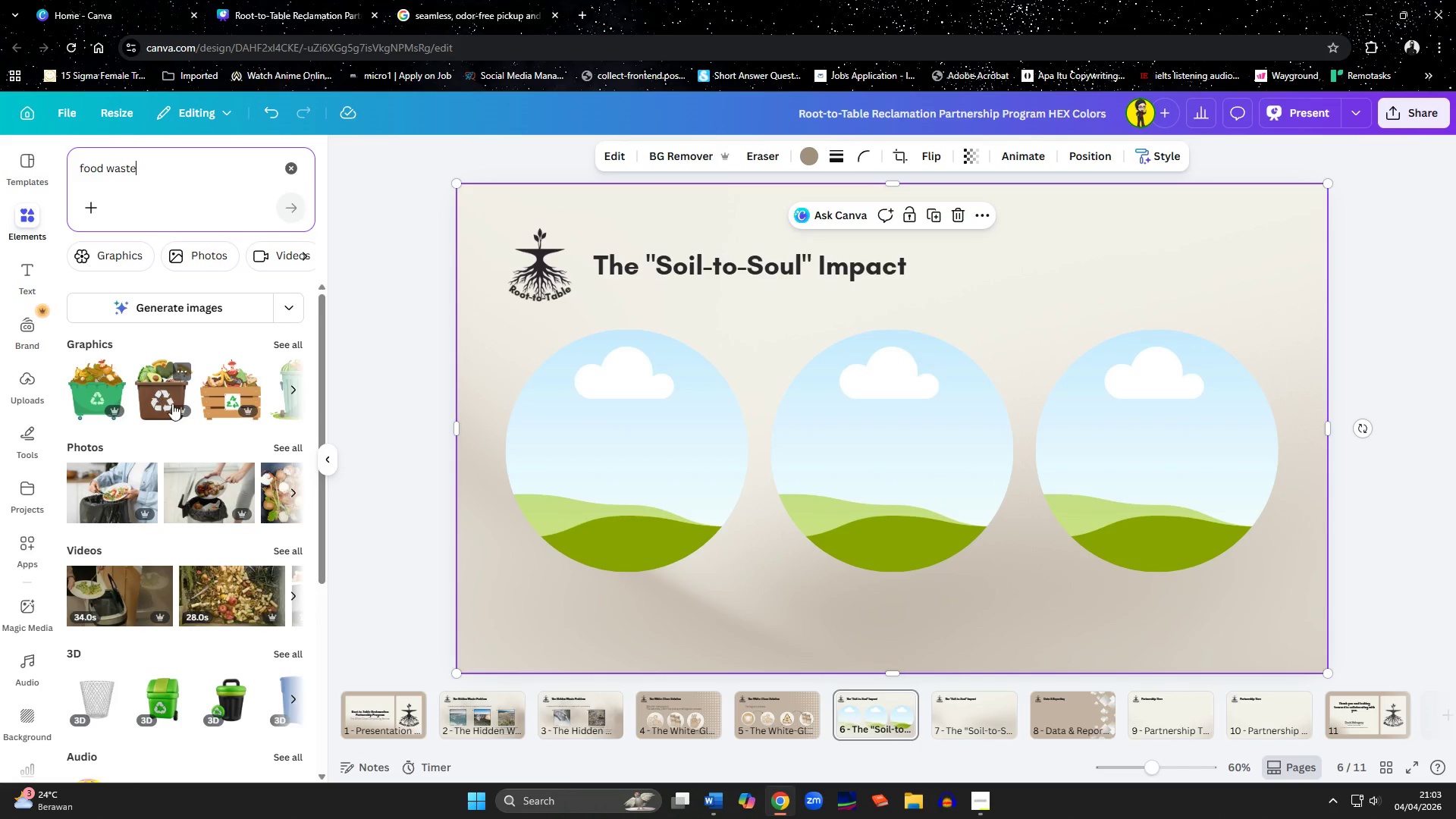 
left_click([288, 445])
 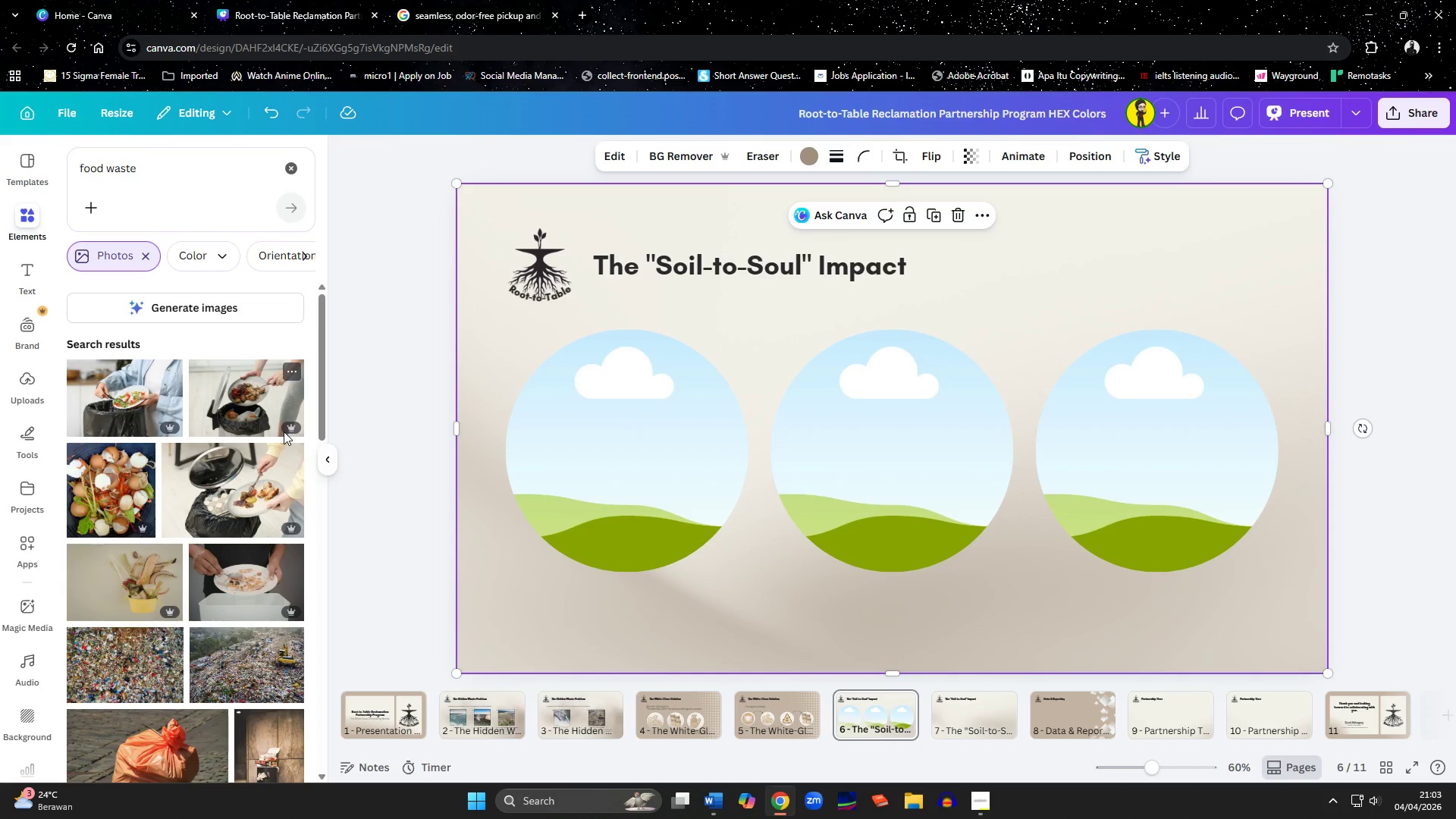 
mouse_move([177, 667])
 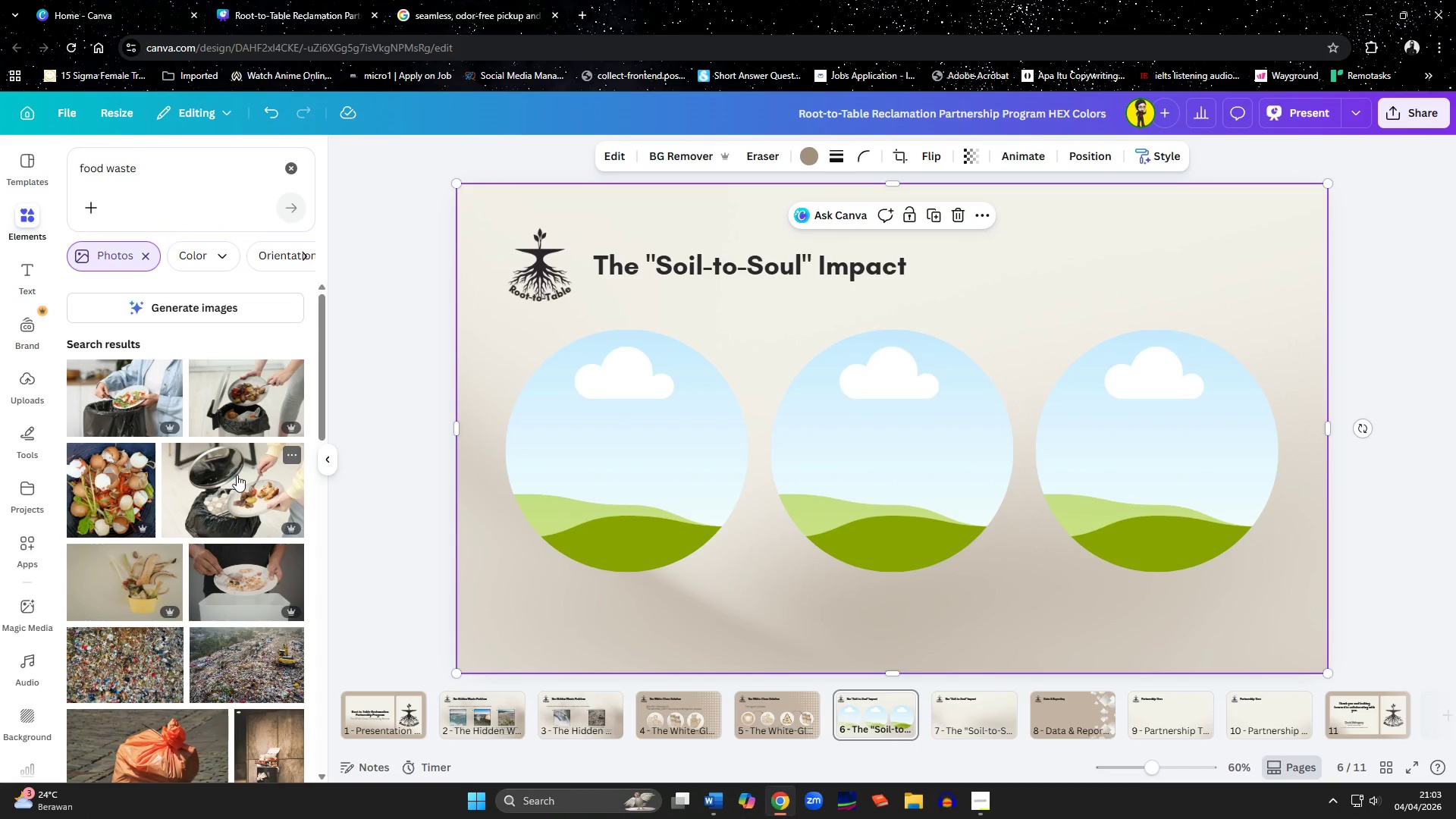 
left_click_drag(start_coordinate=[235, 494], to_coordinate=[546, 474])
 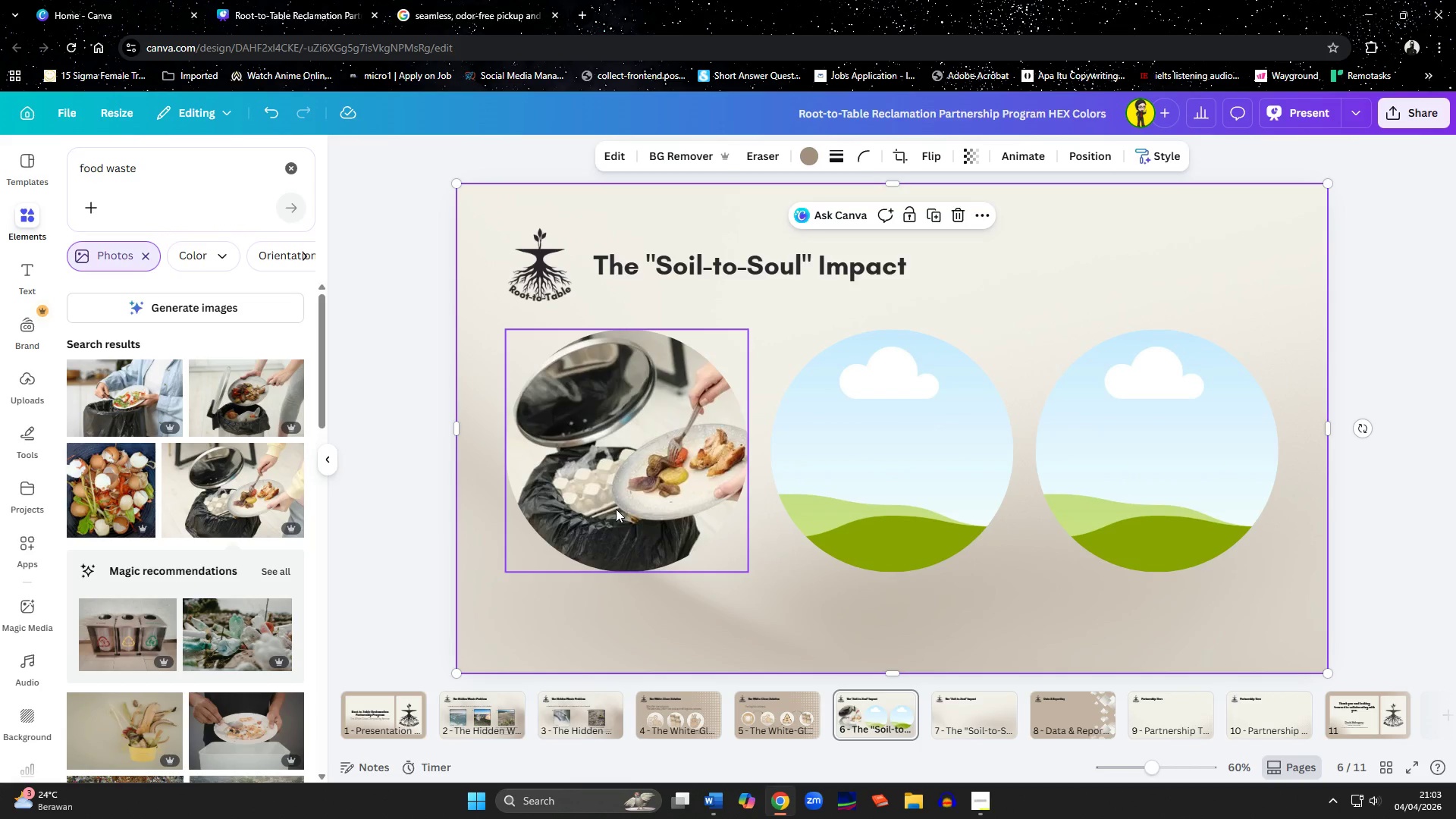 
left_click([616, 509])
 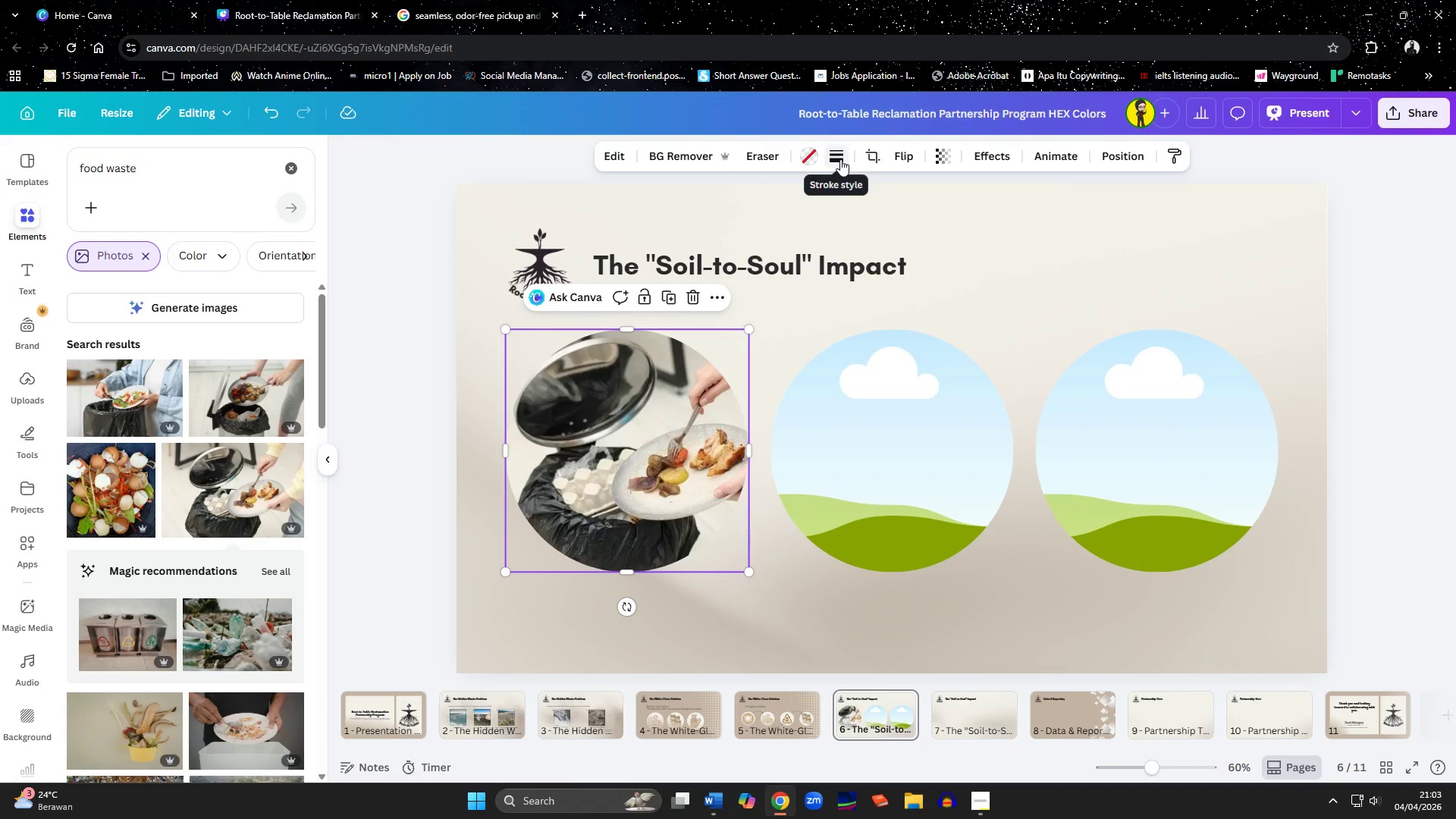 
left_click([840, 159])
 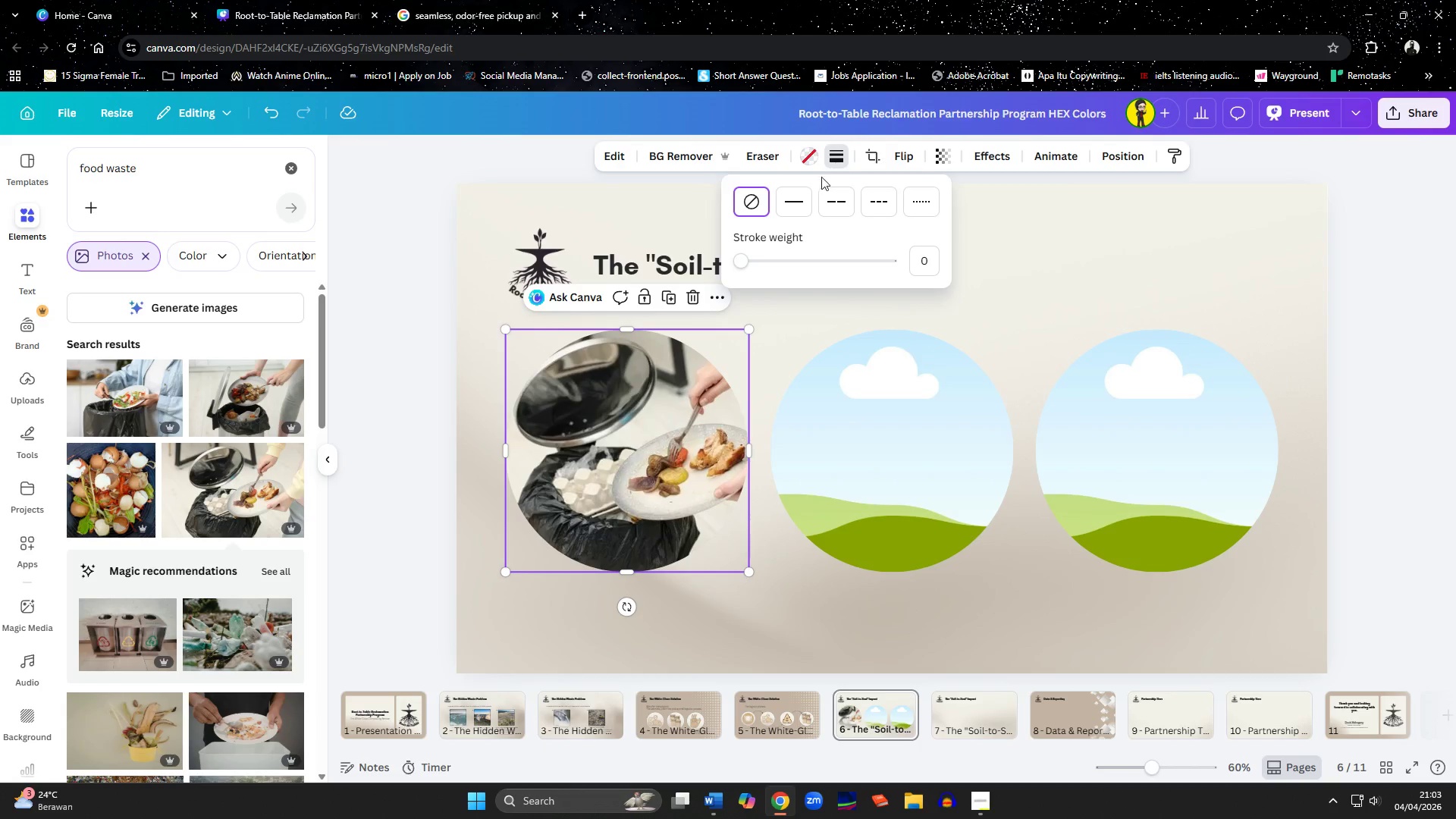 
left_click([799, 199])
 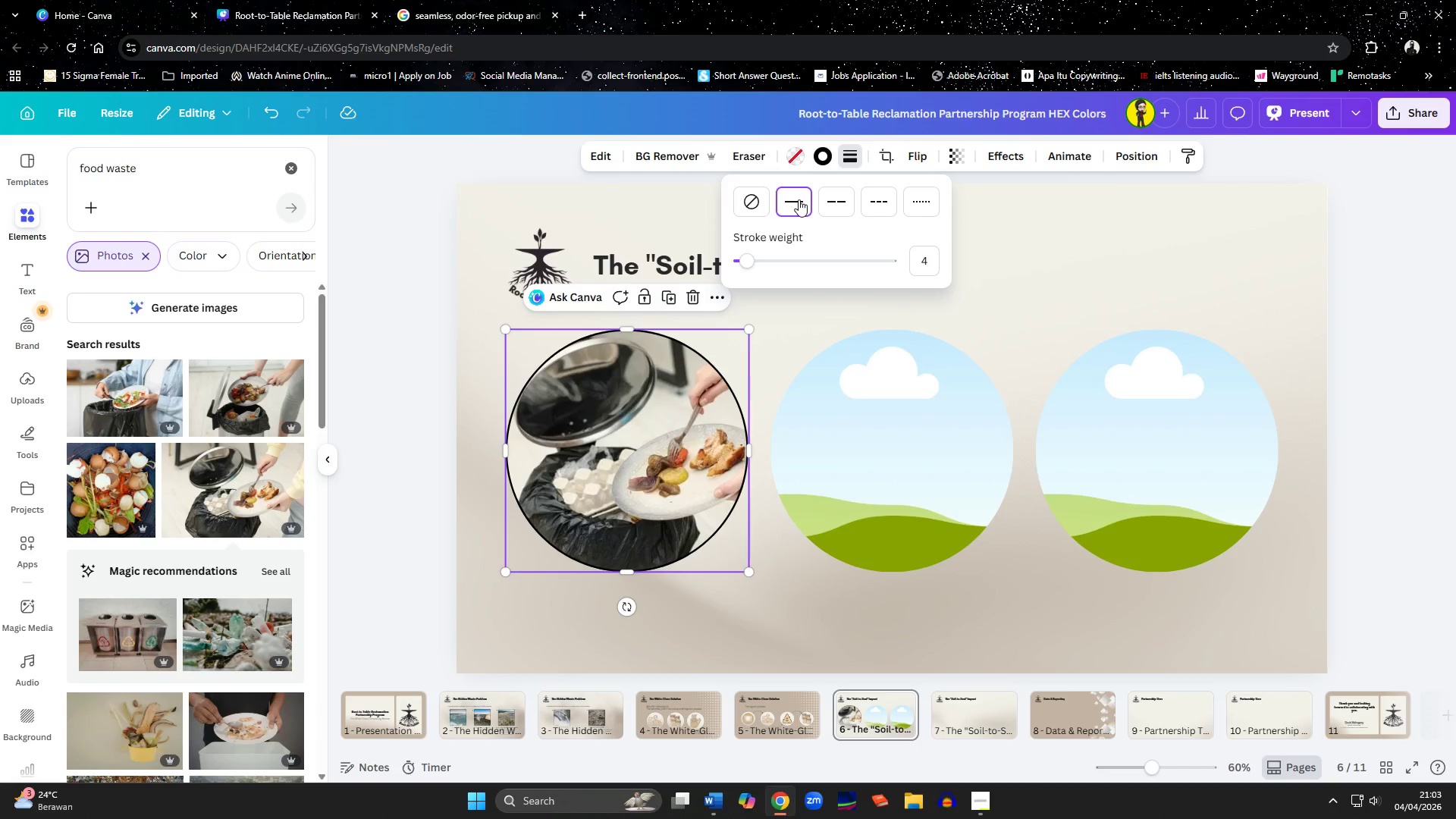 
left_click([820, 152])
 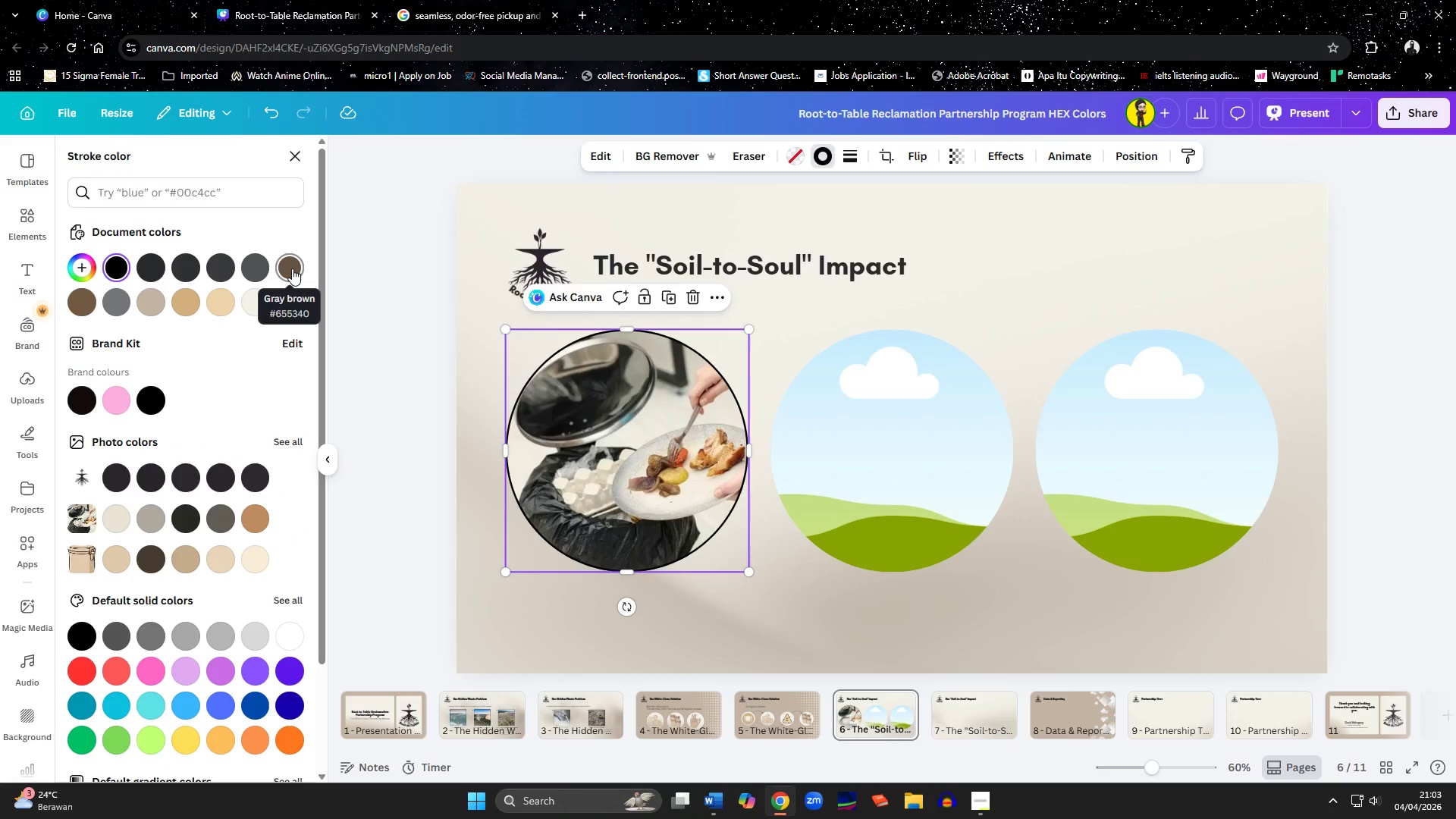 
mouse_move([199, 318])
 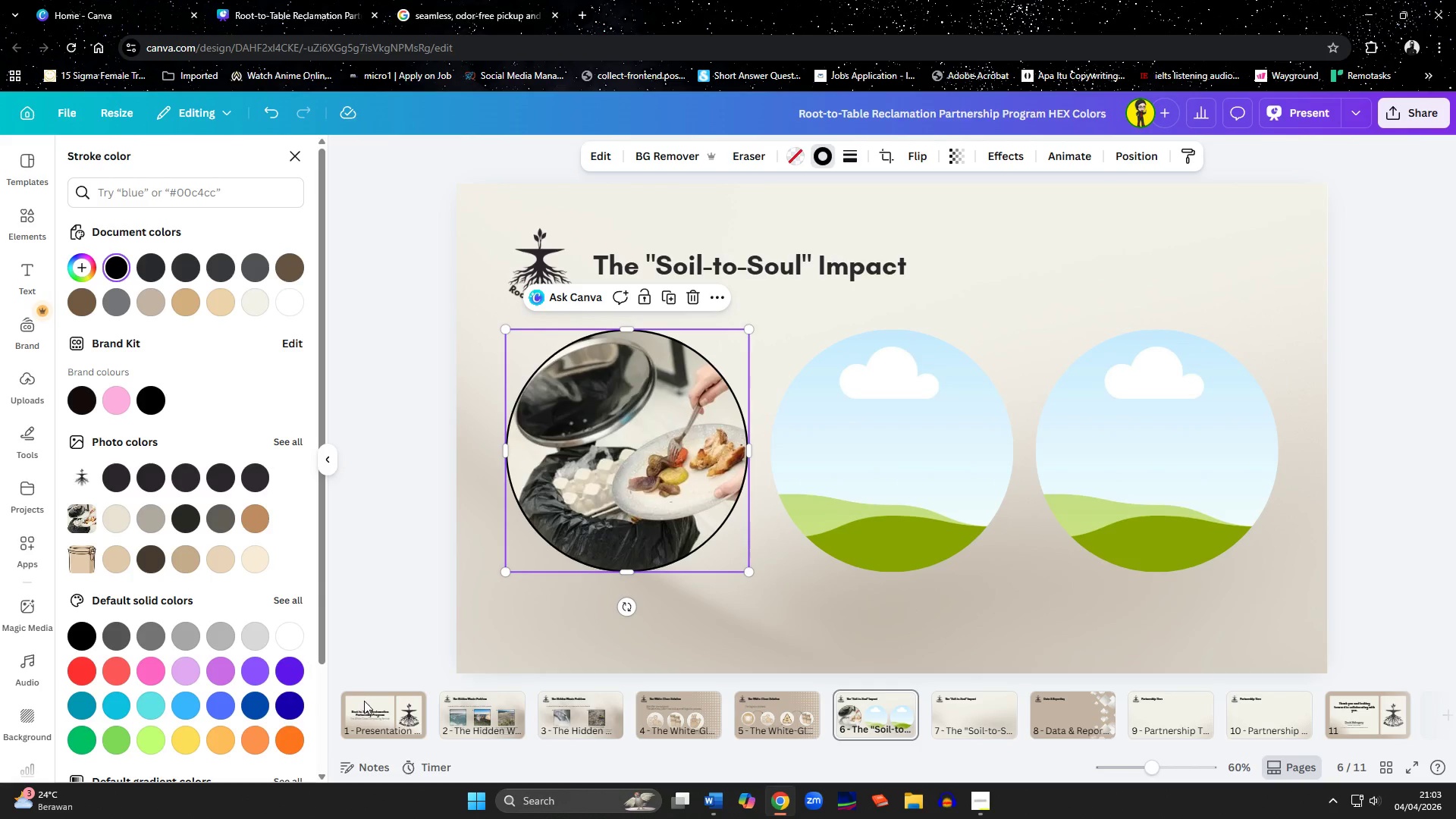 
left_click([364, 701])
 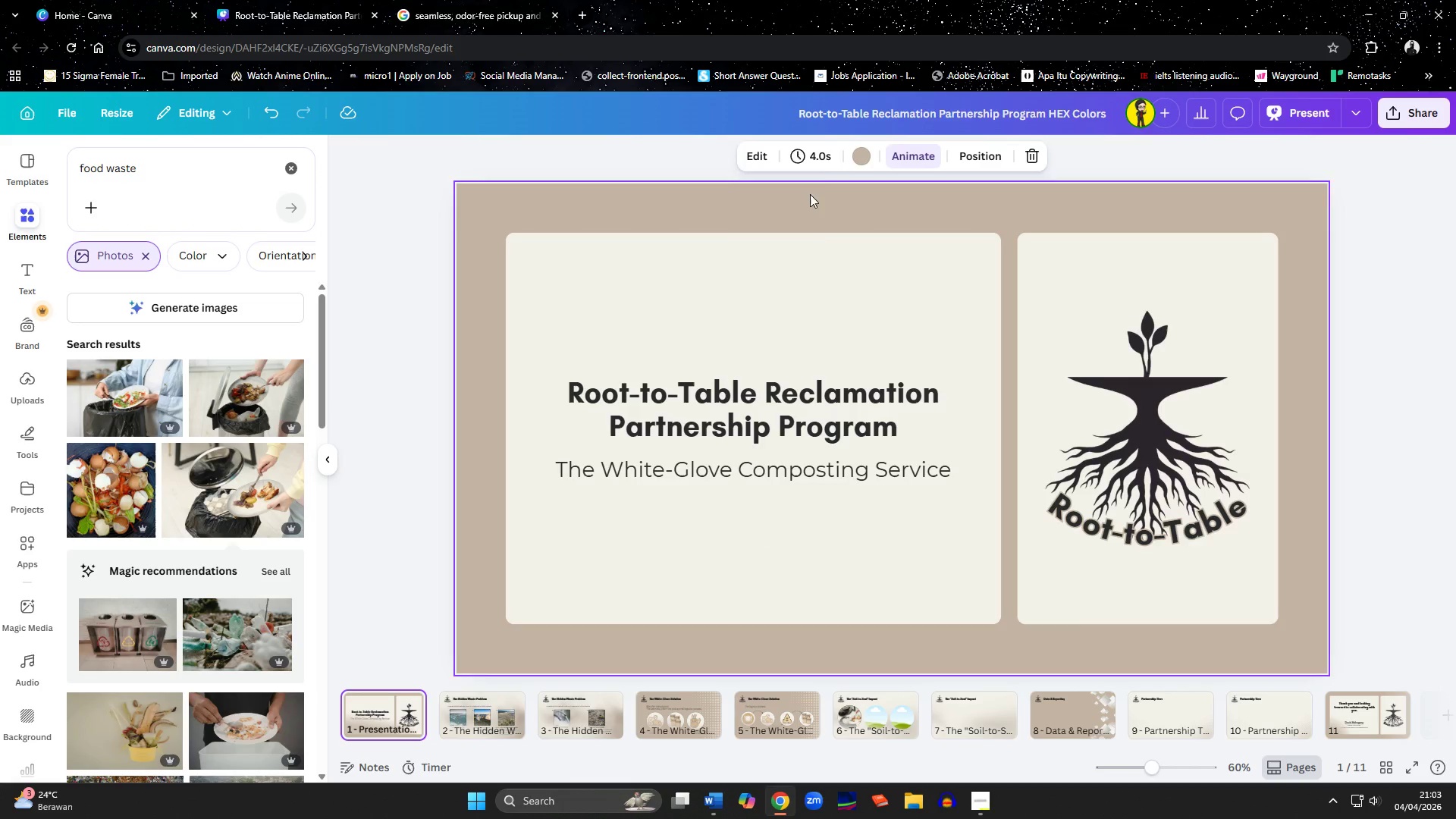 
left_click([862, 149])
 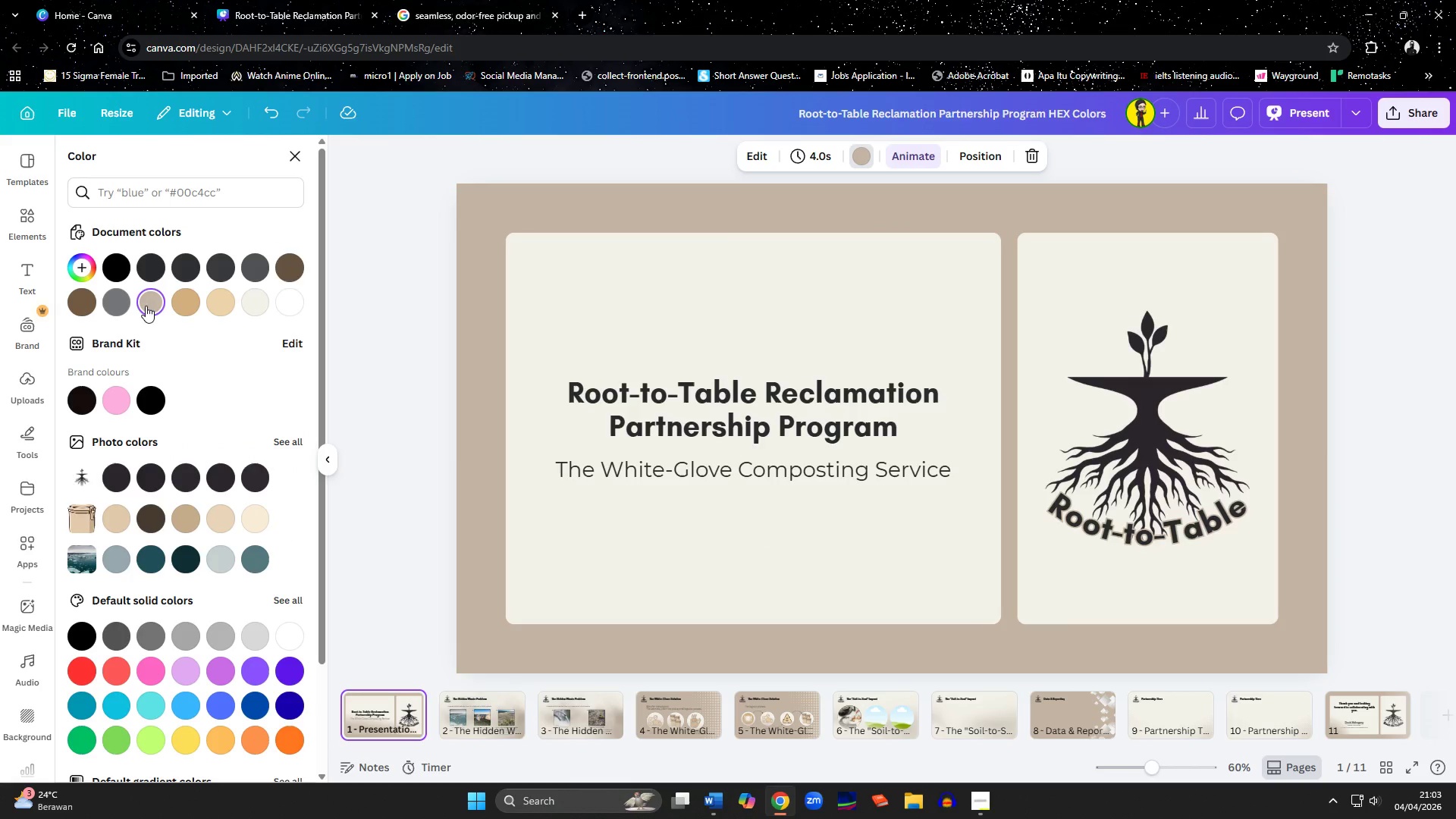 
double_click([152, 305])
 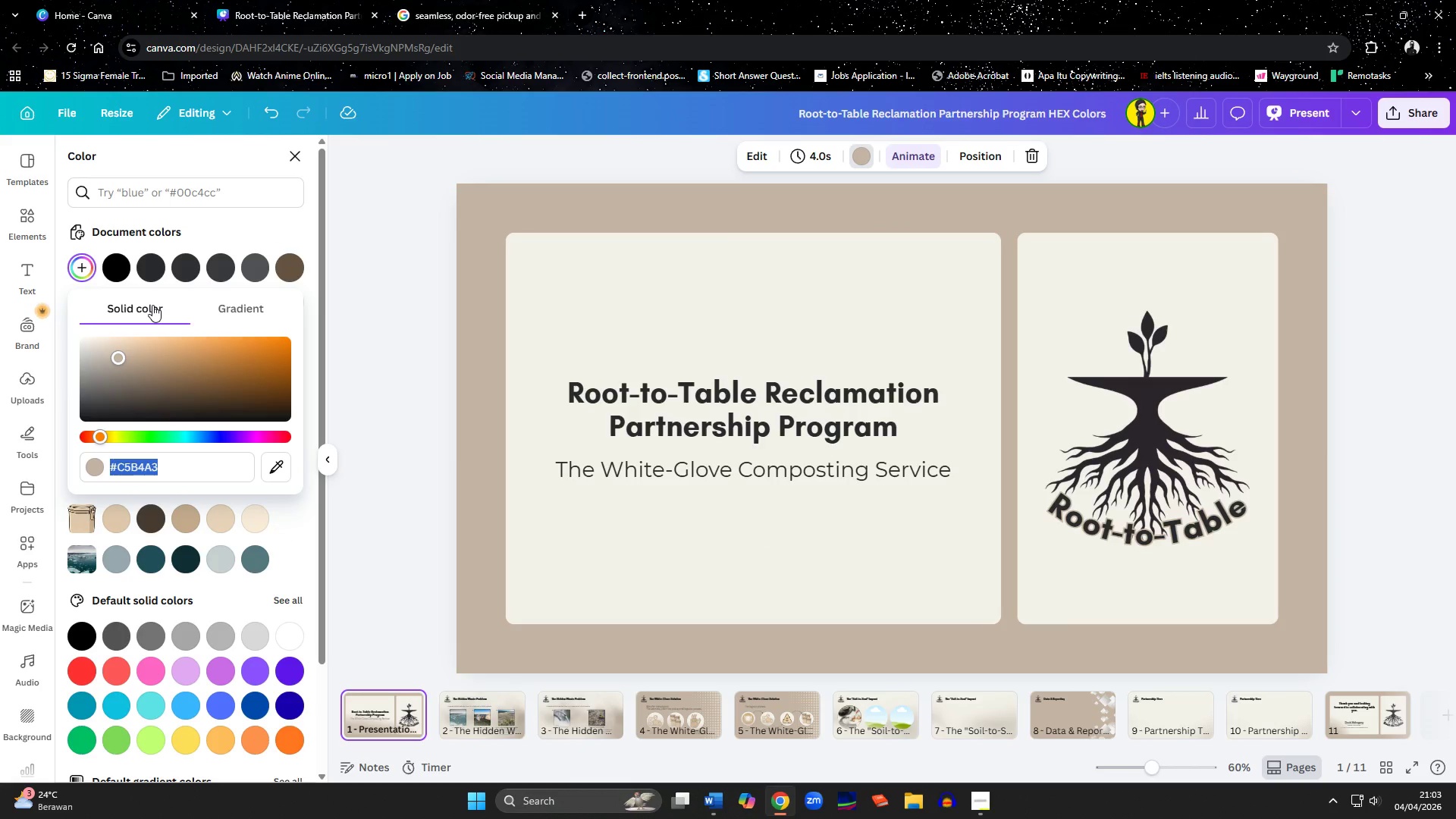 
key(Control+C)
 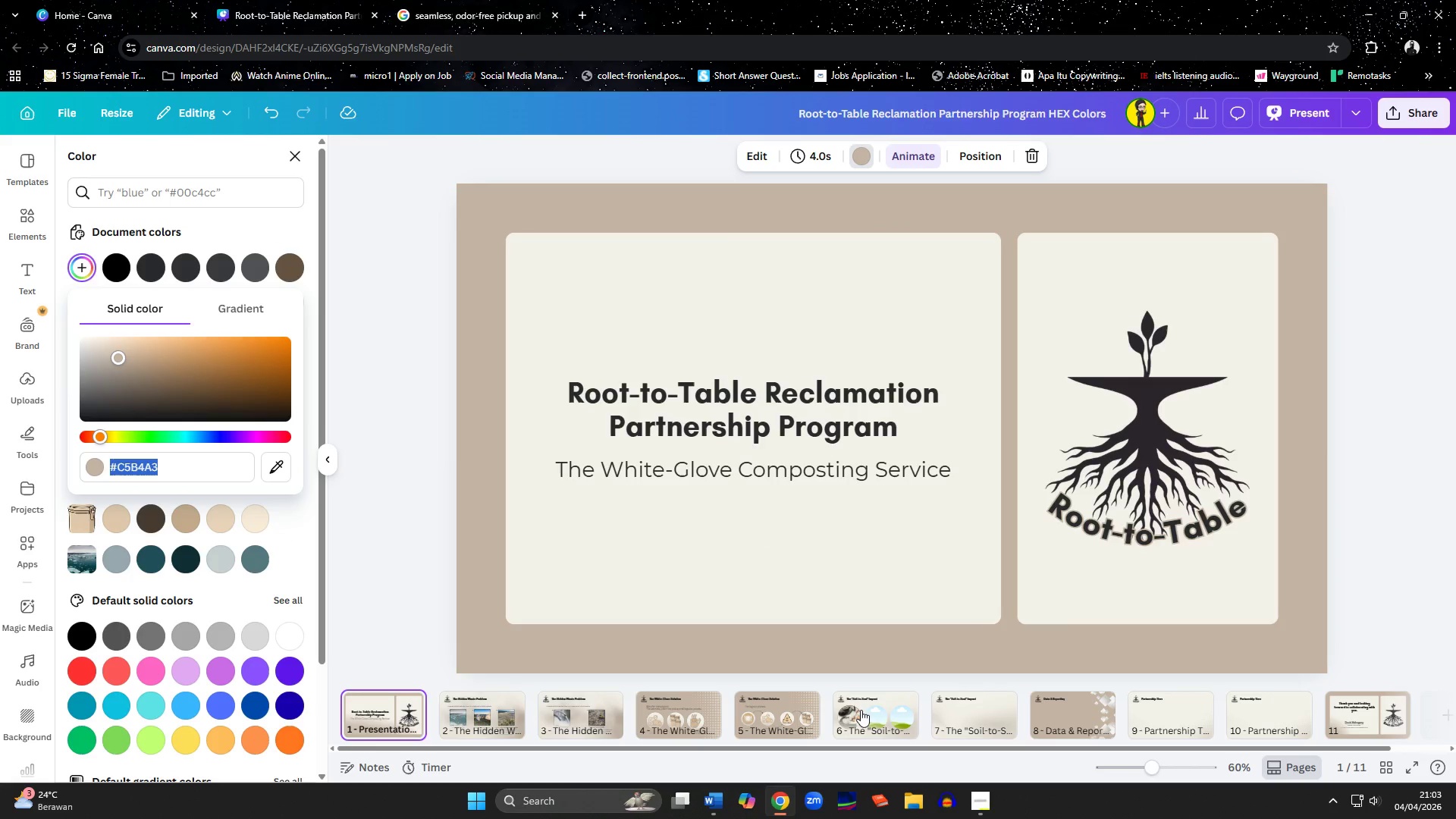 
left_click([883, 715])
 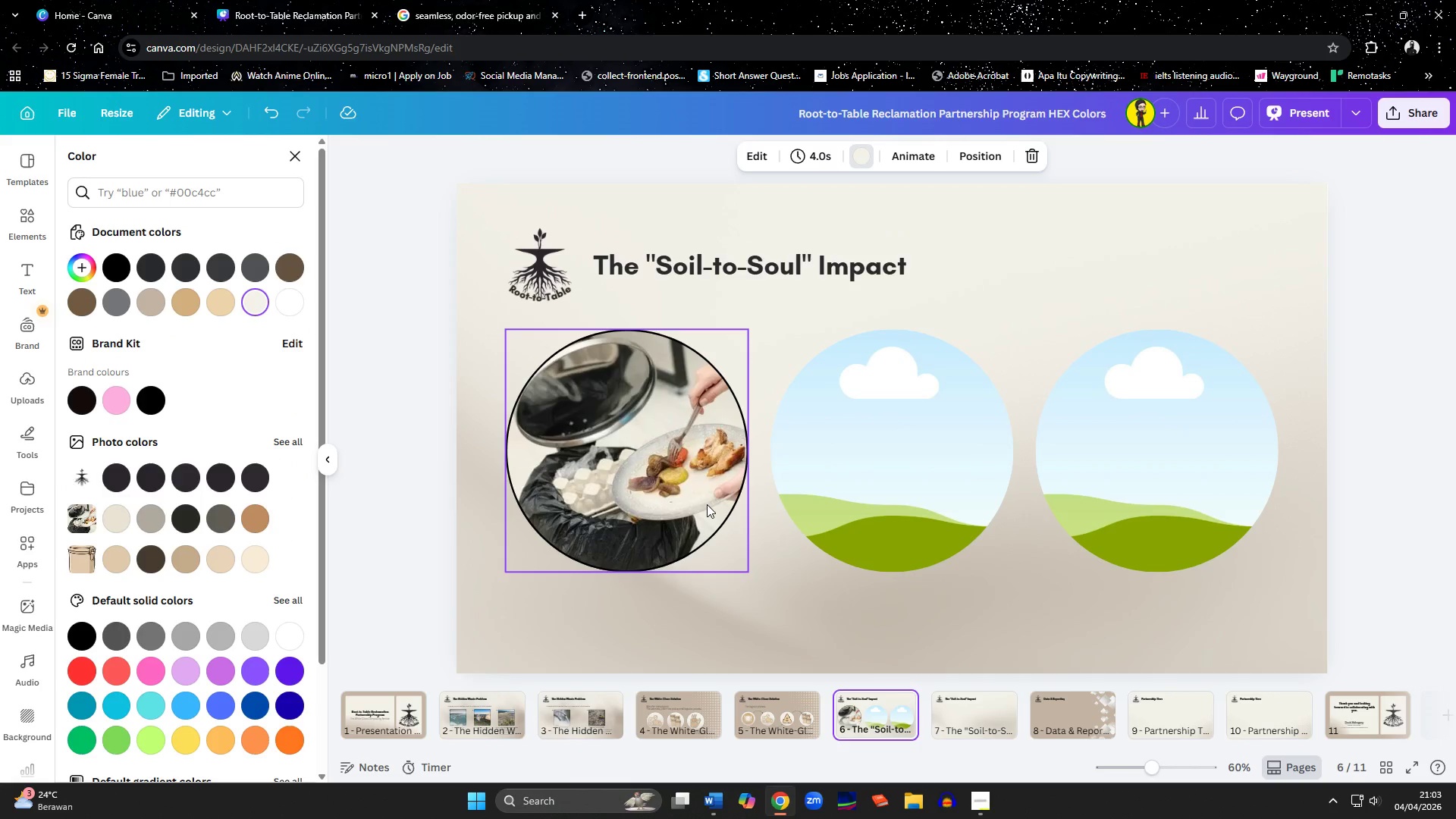 
left_click([707, 504])
 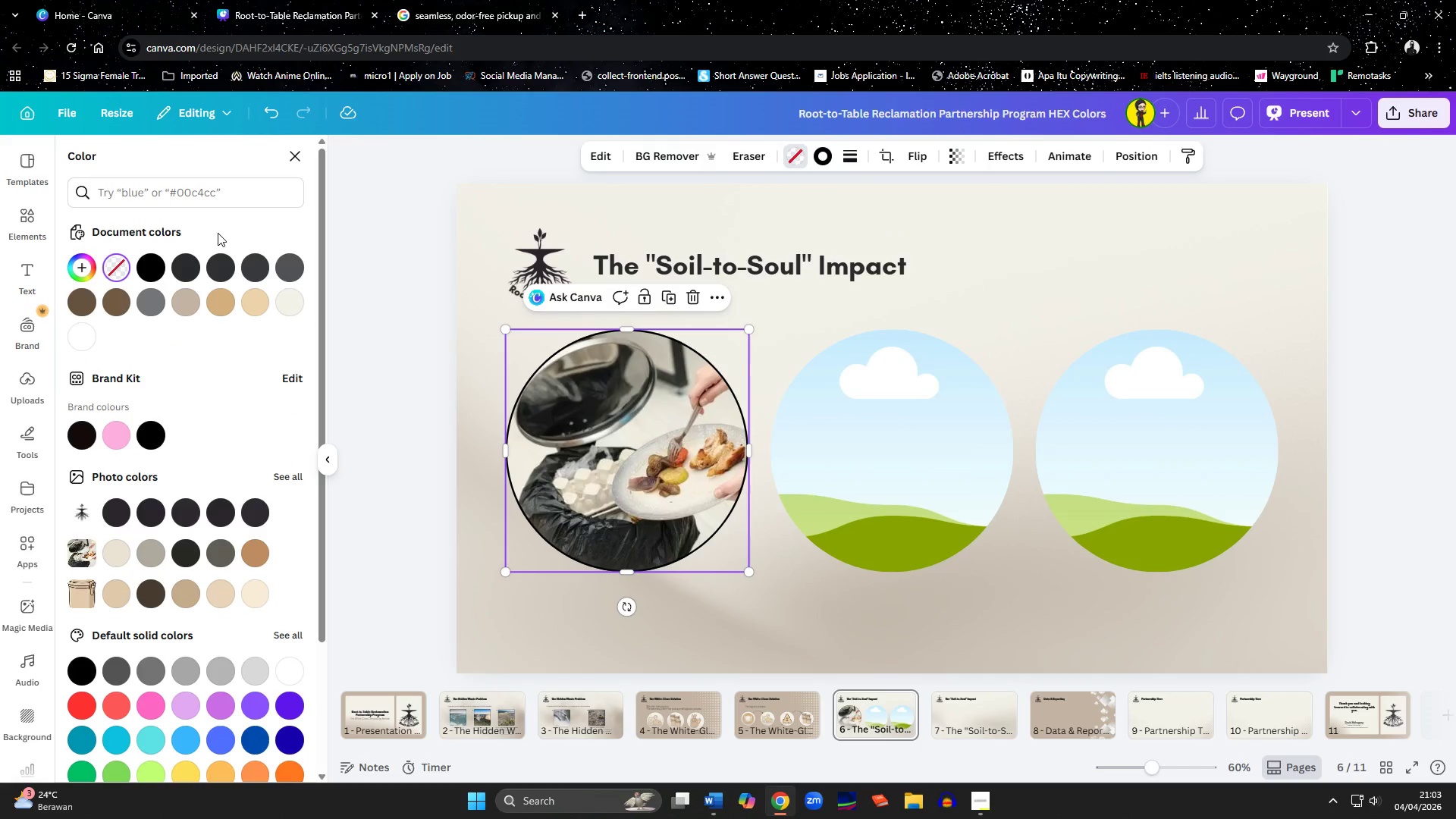 
left_click([193, 204])
 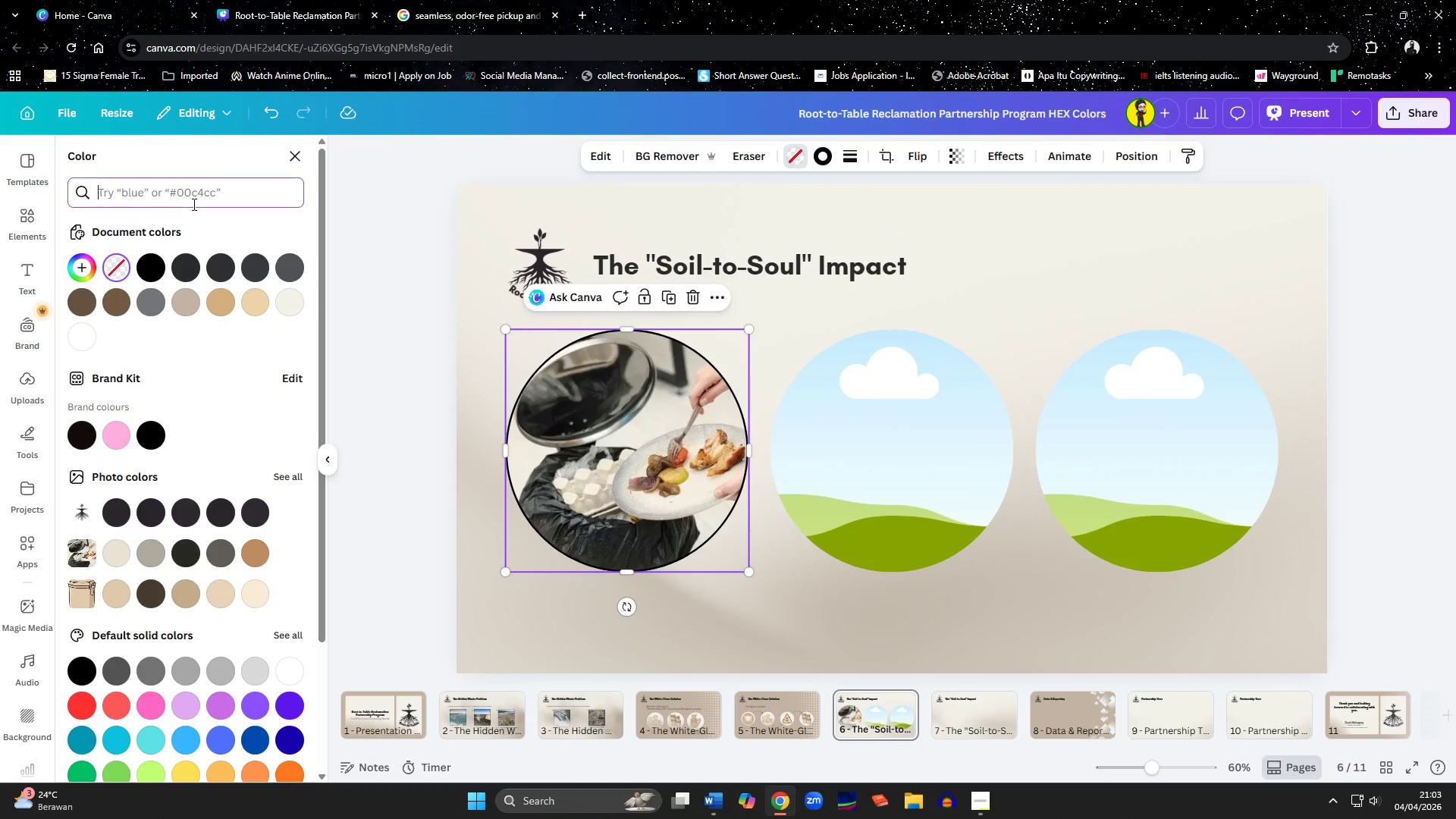 
key(Control+V)
 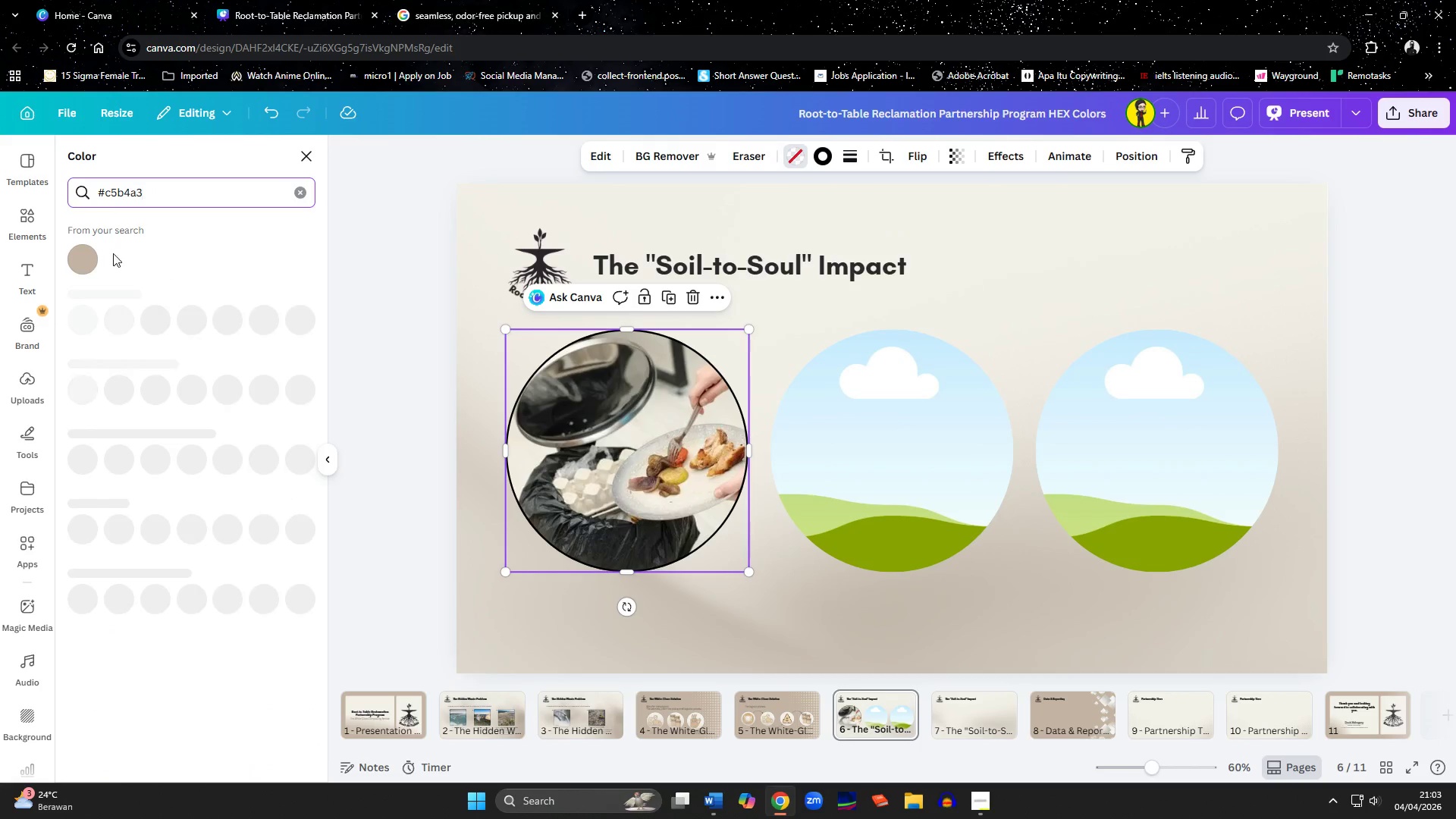 
left_click([83, 262])
 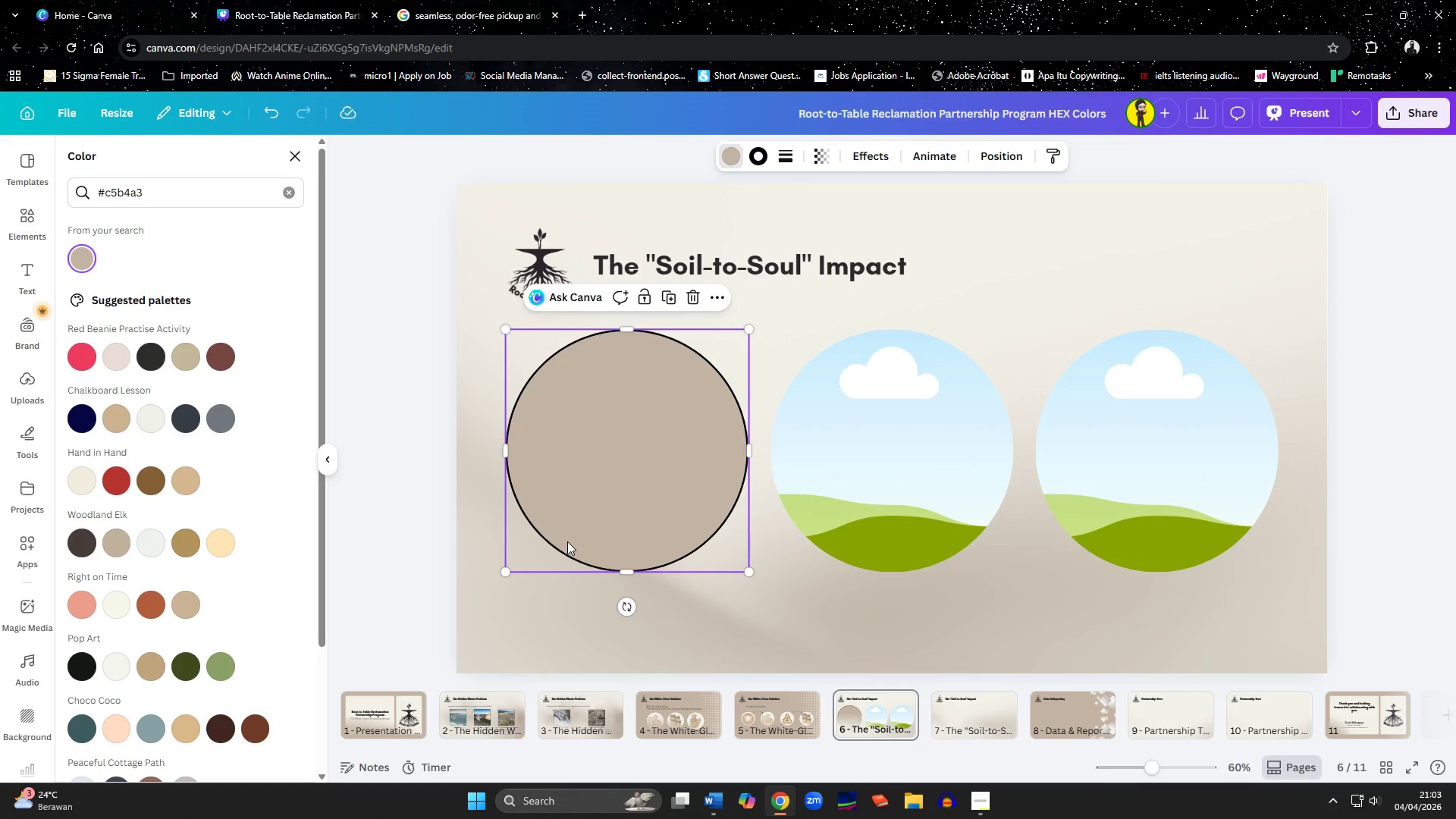 
key(Control+Z)
 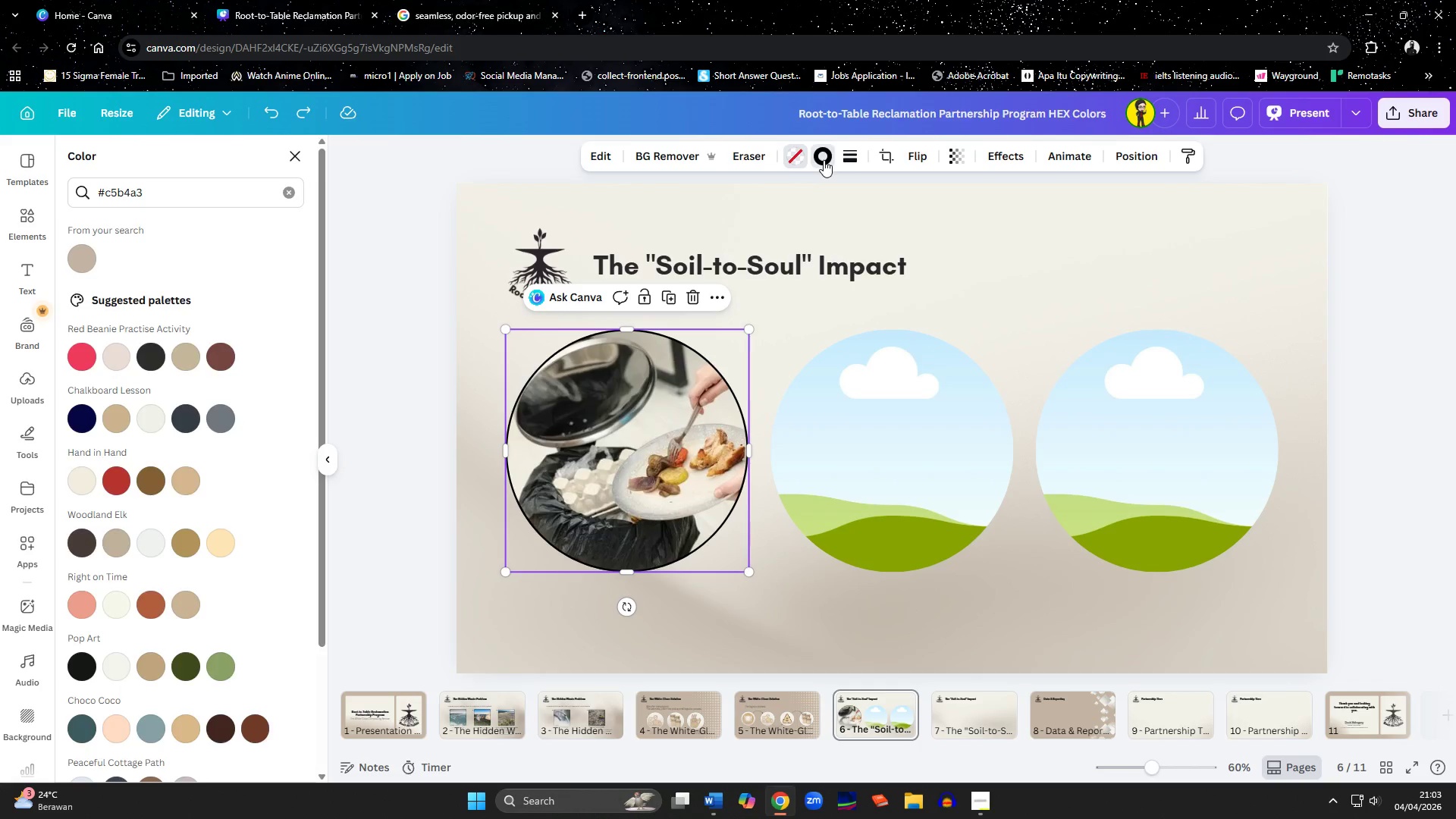 
left_click([221, 198])
 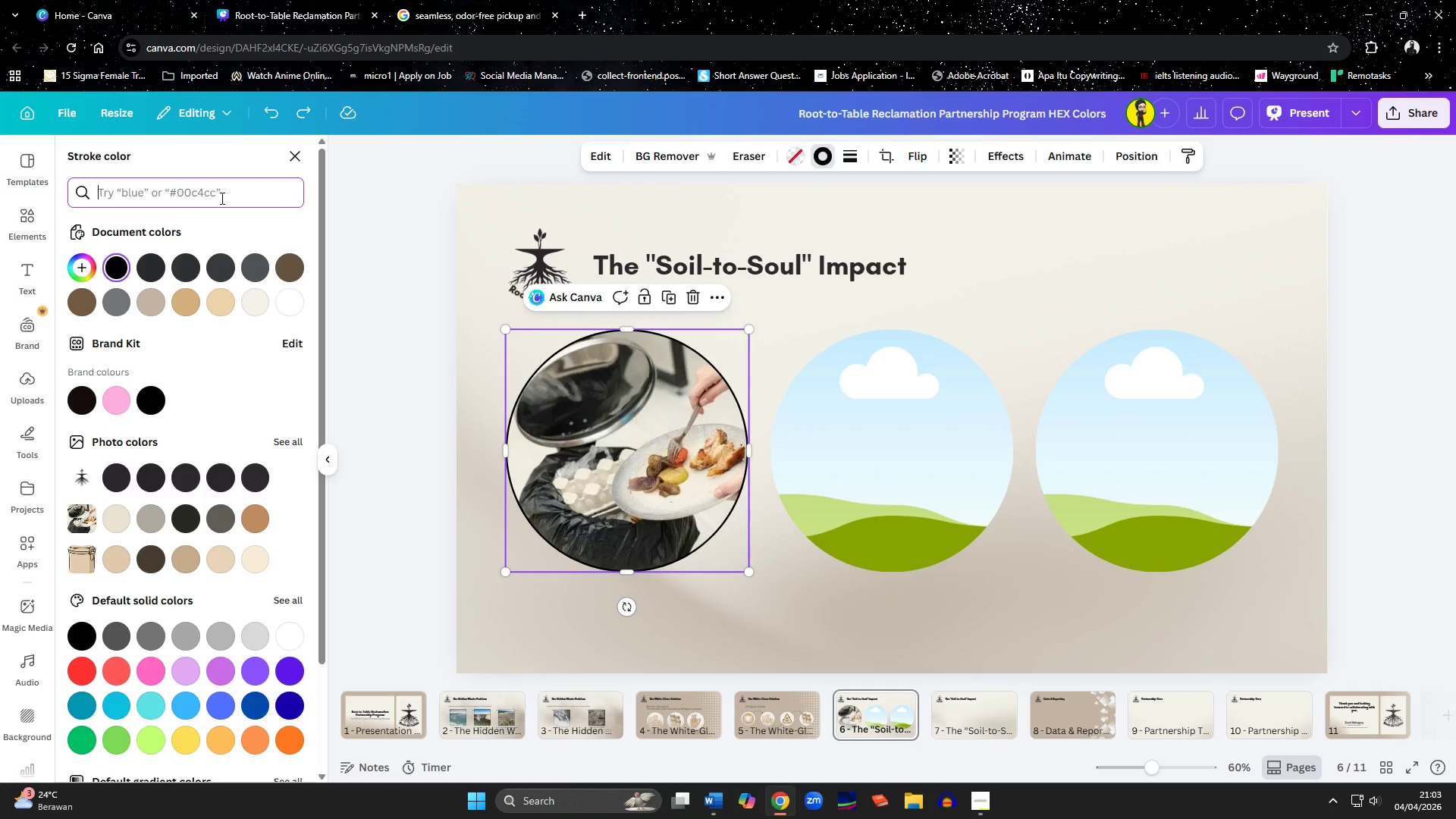 
key(Control+C)
 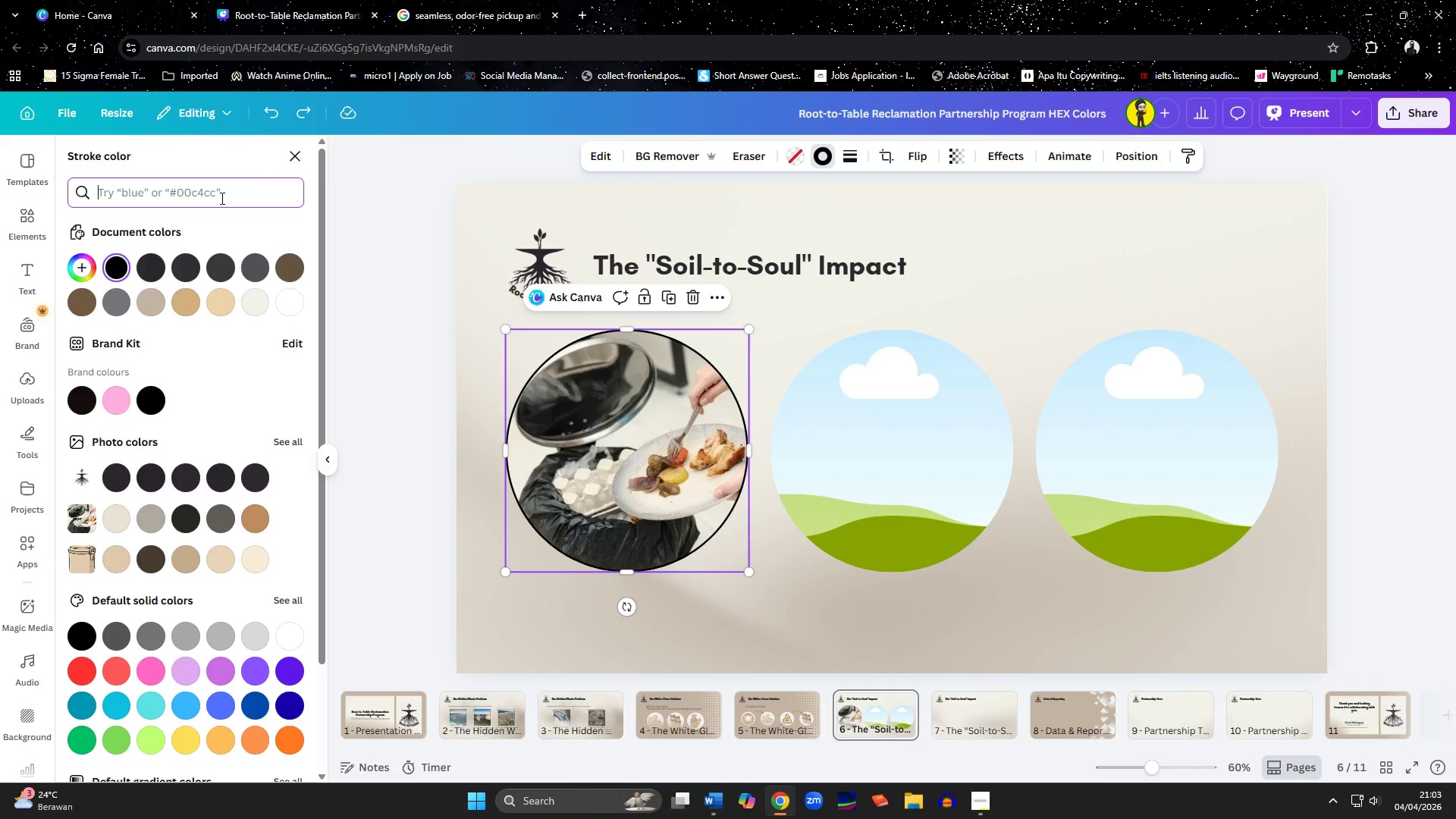 
key(Control+ControlLeft)
 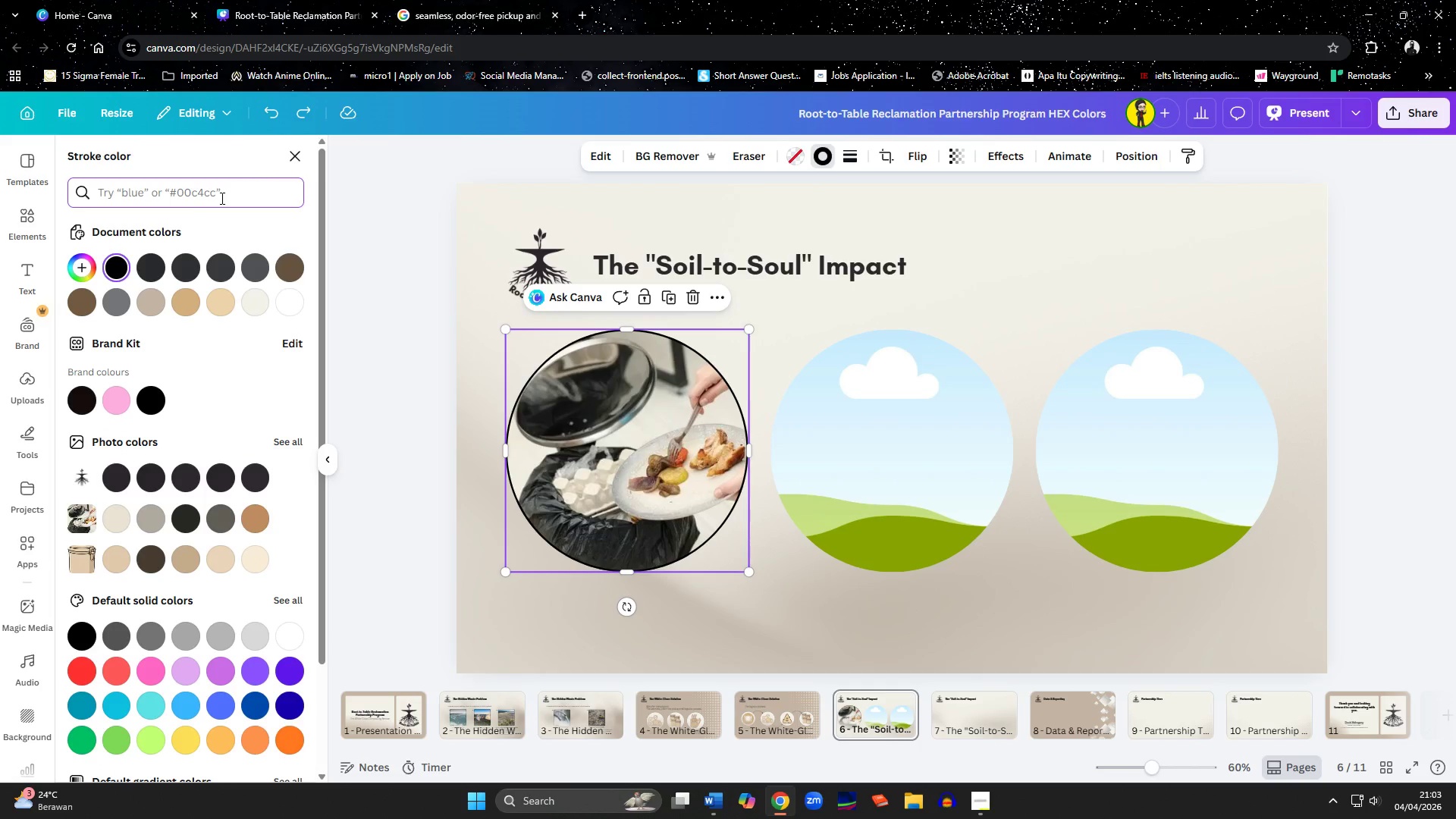 
key(Control+V)
 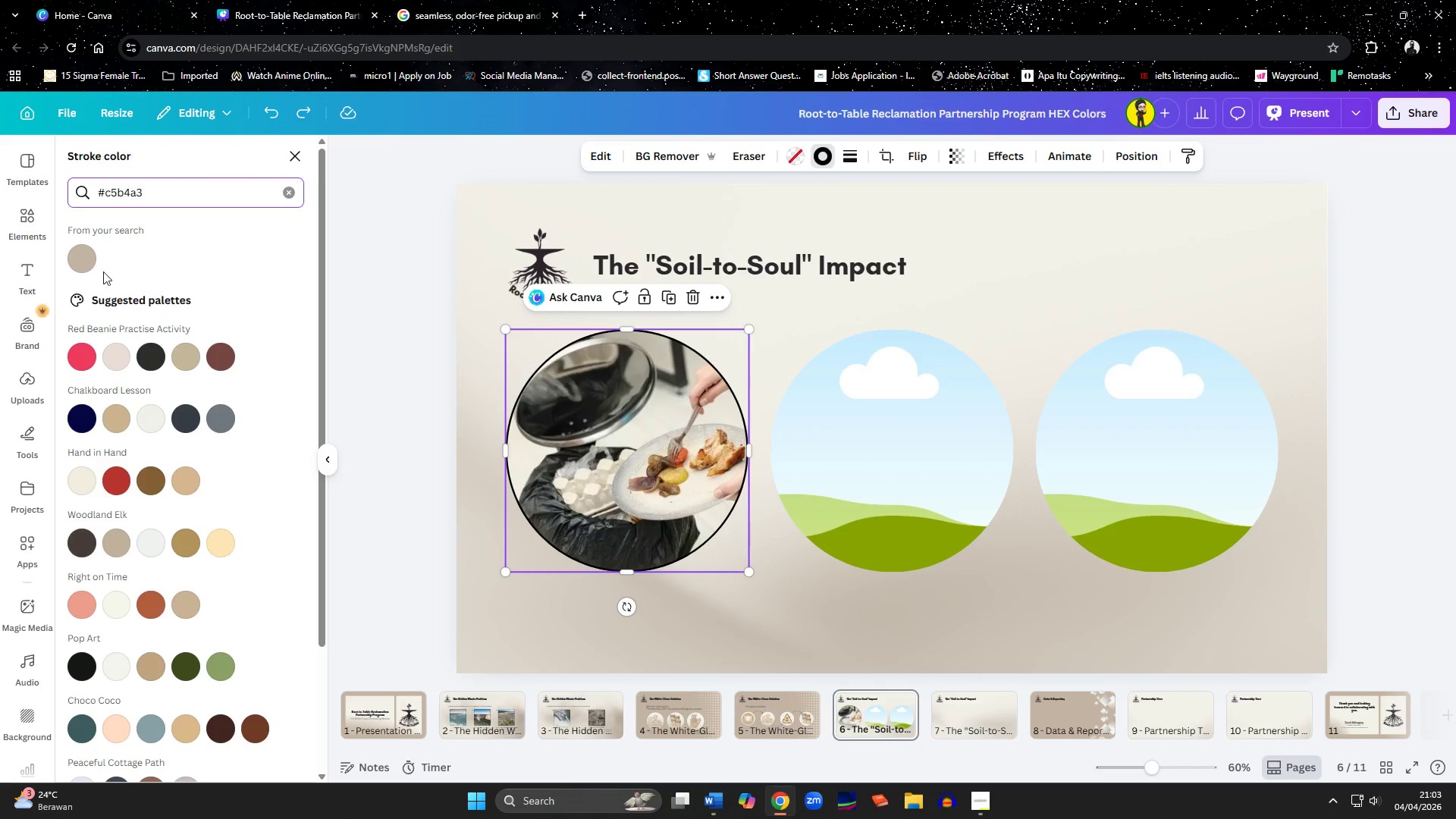 
left_click([91, 255])
 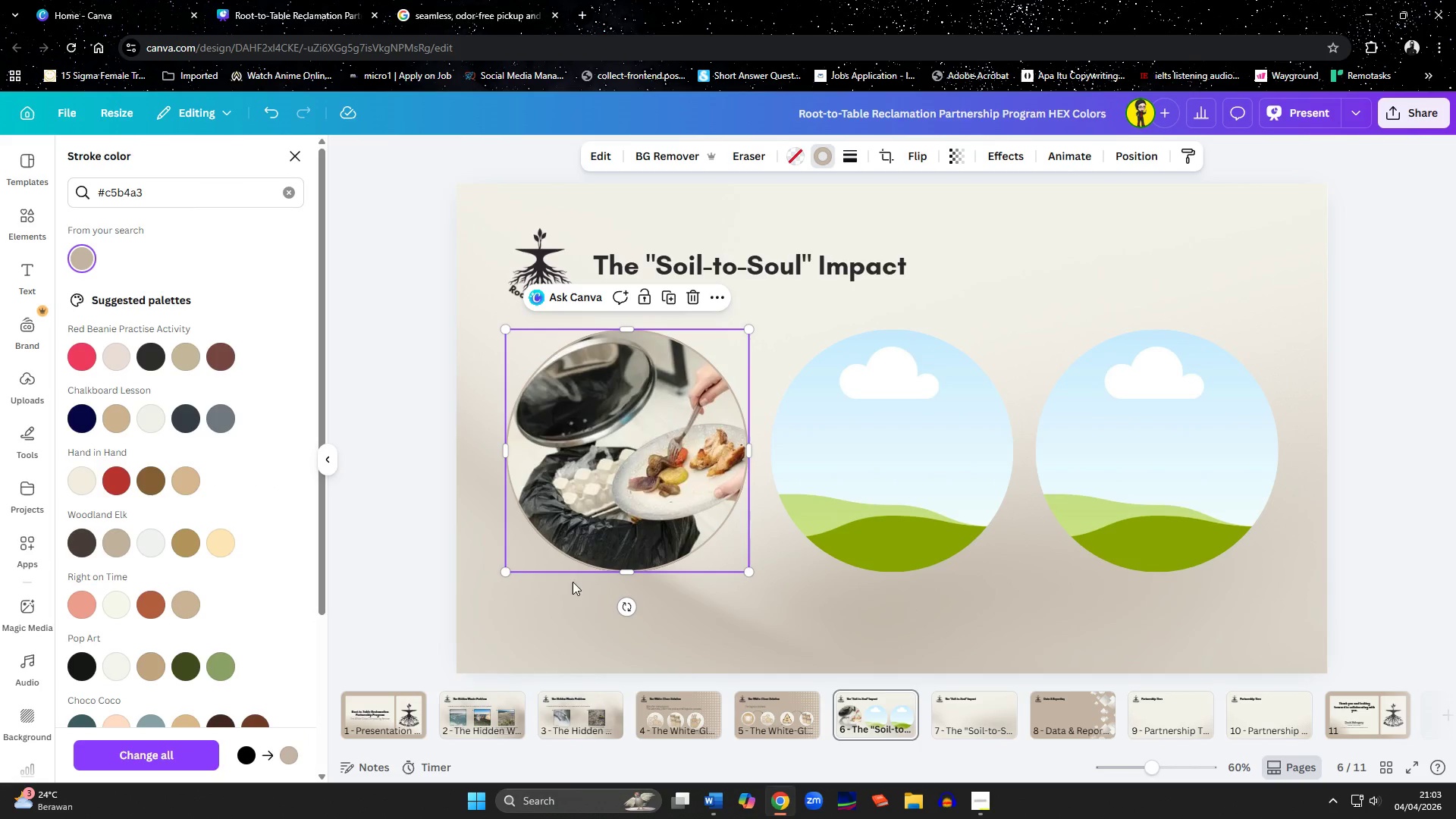 
left_click([593, 630])
 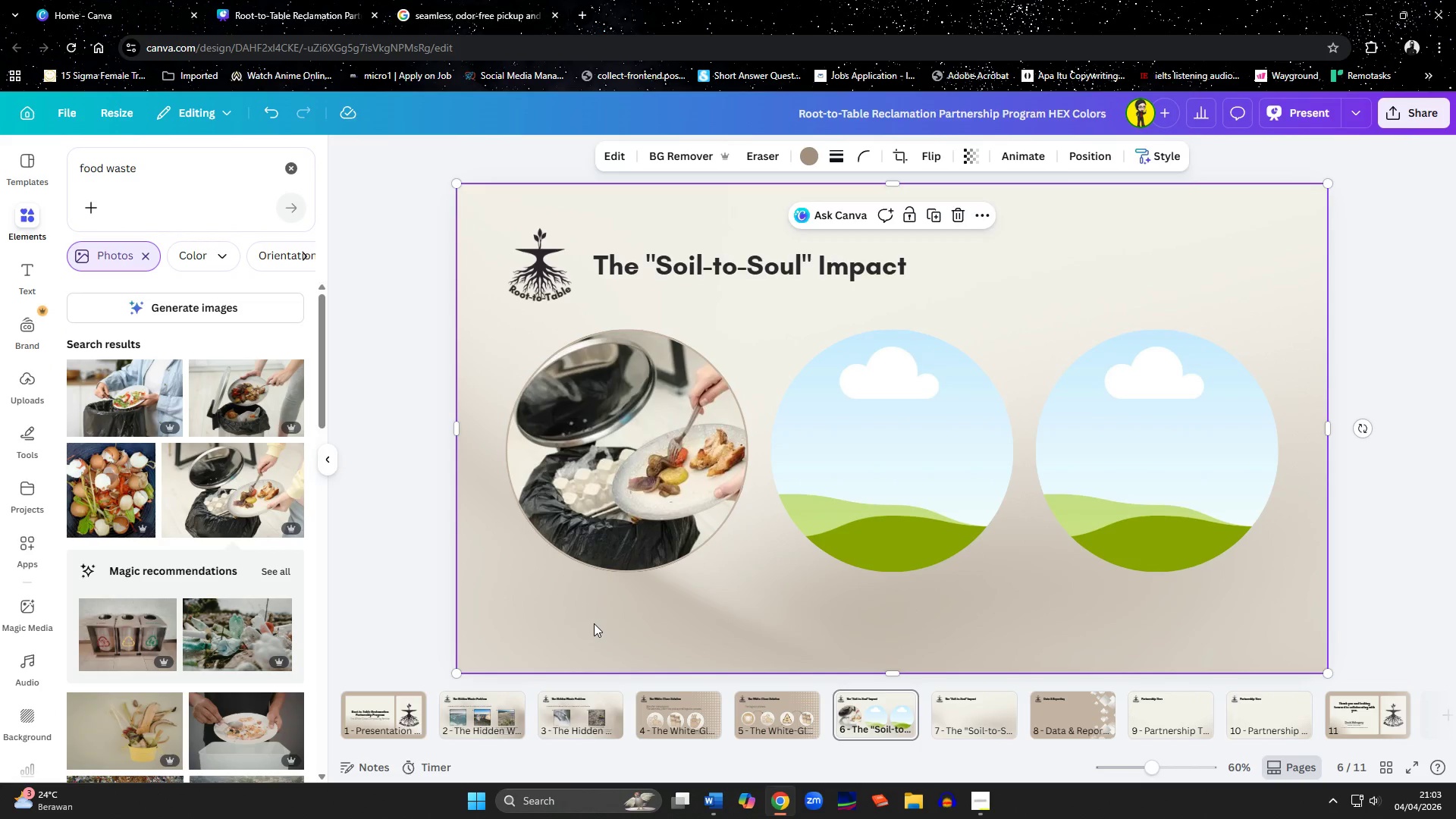 
key(Control+Z)
 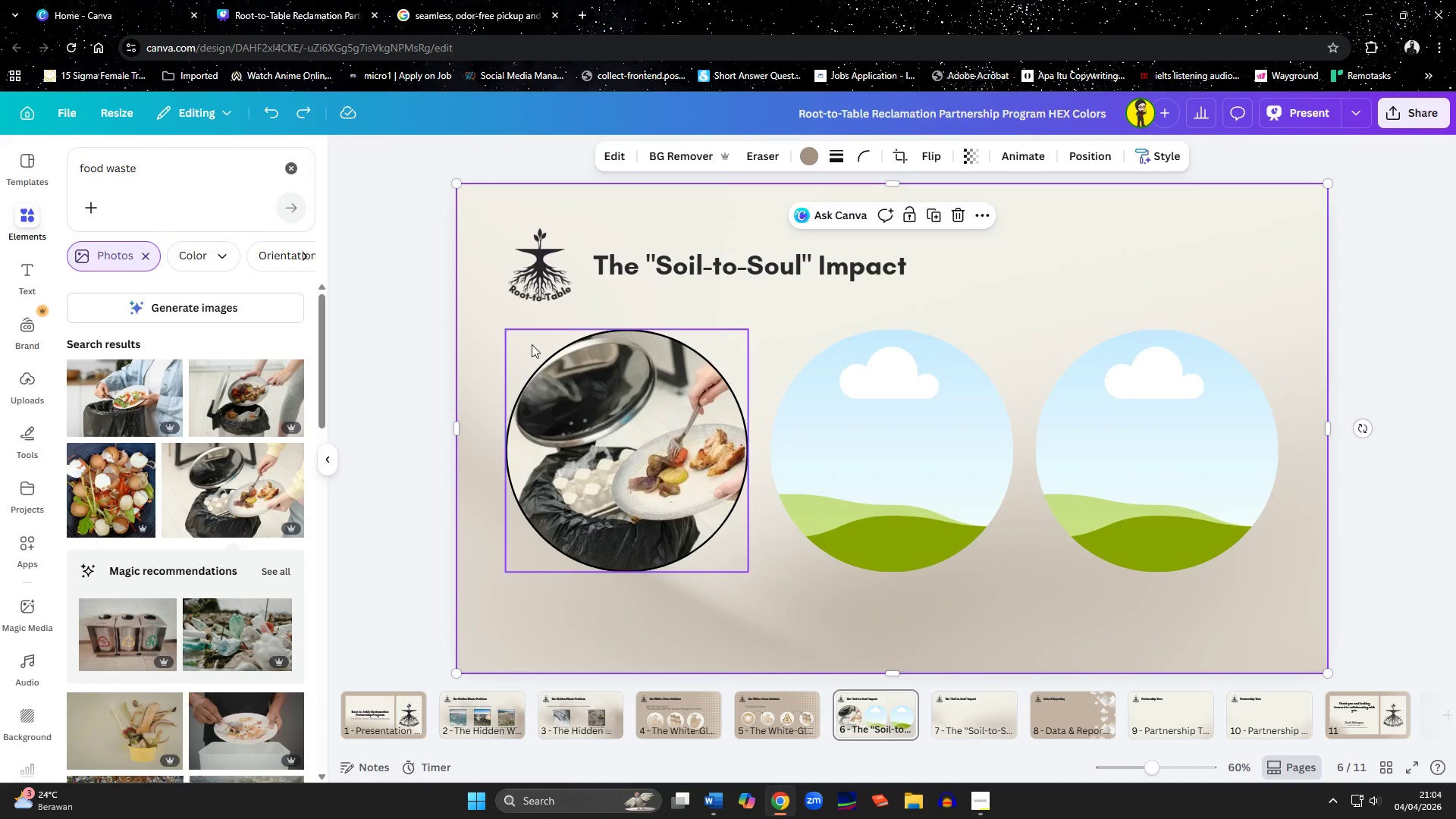 
left_click([625, 443])
 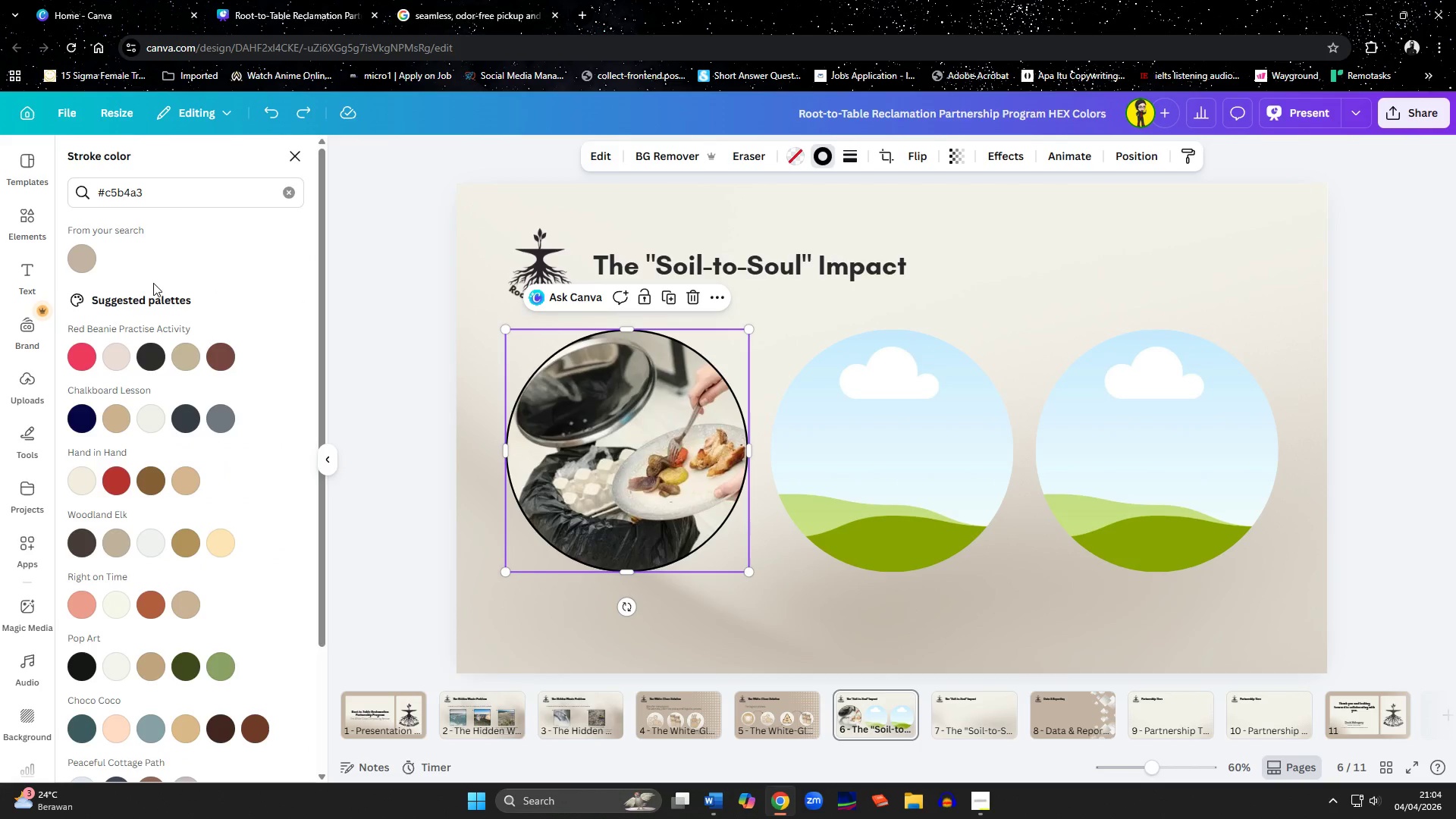 
left_click([290, 195])
 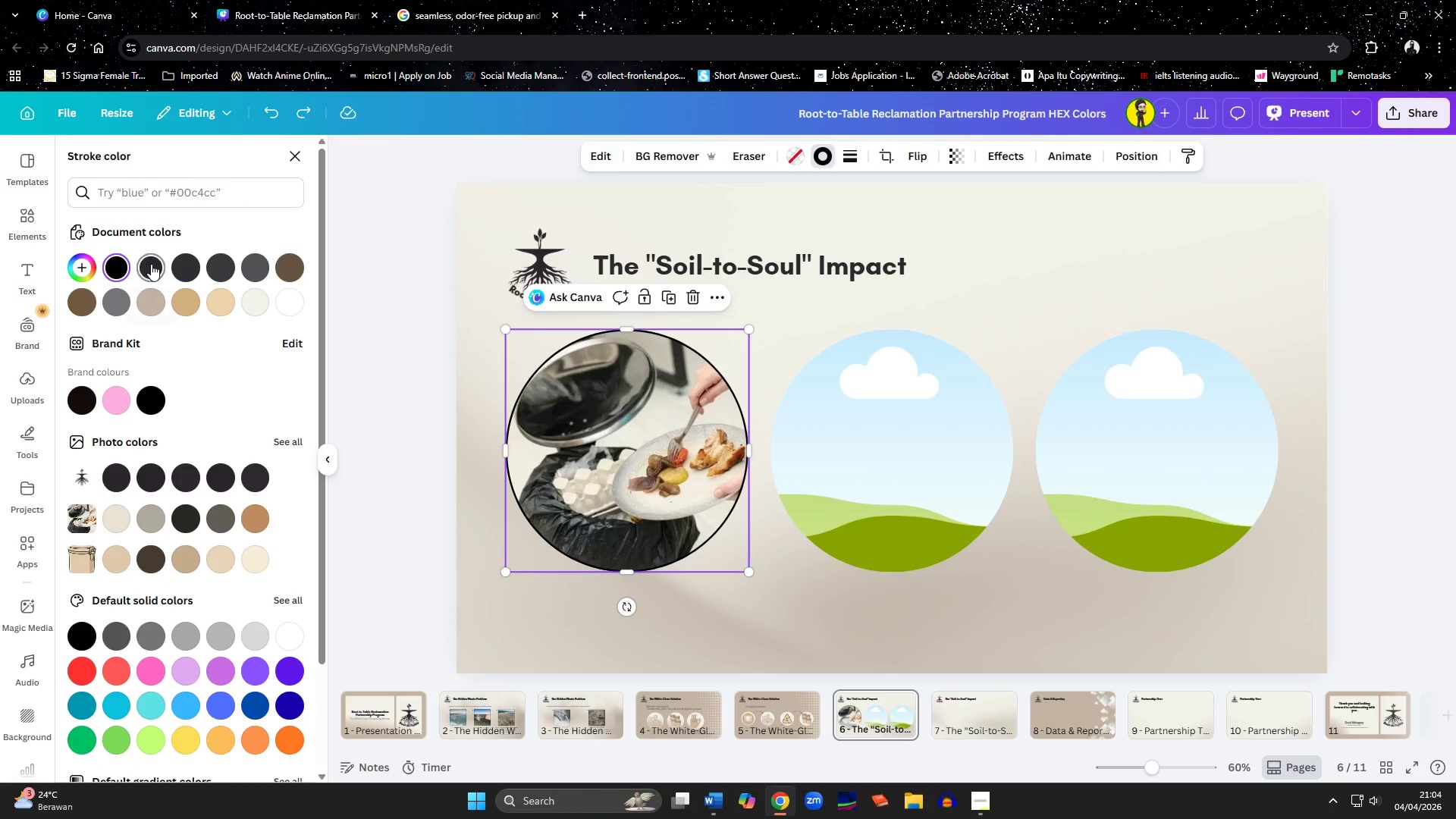 
left_click([151, 264])
 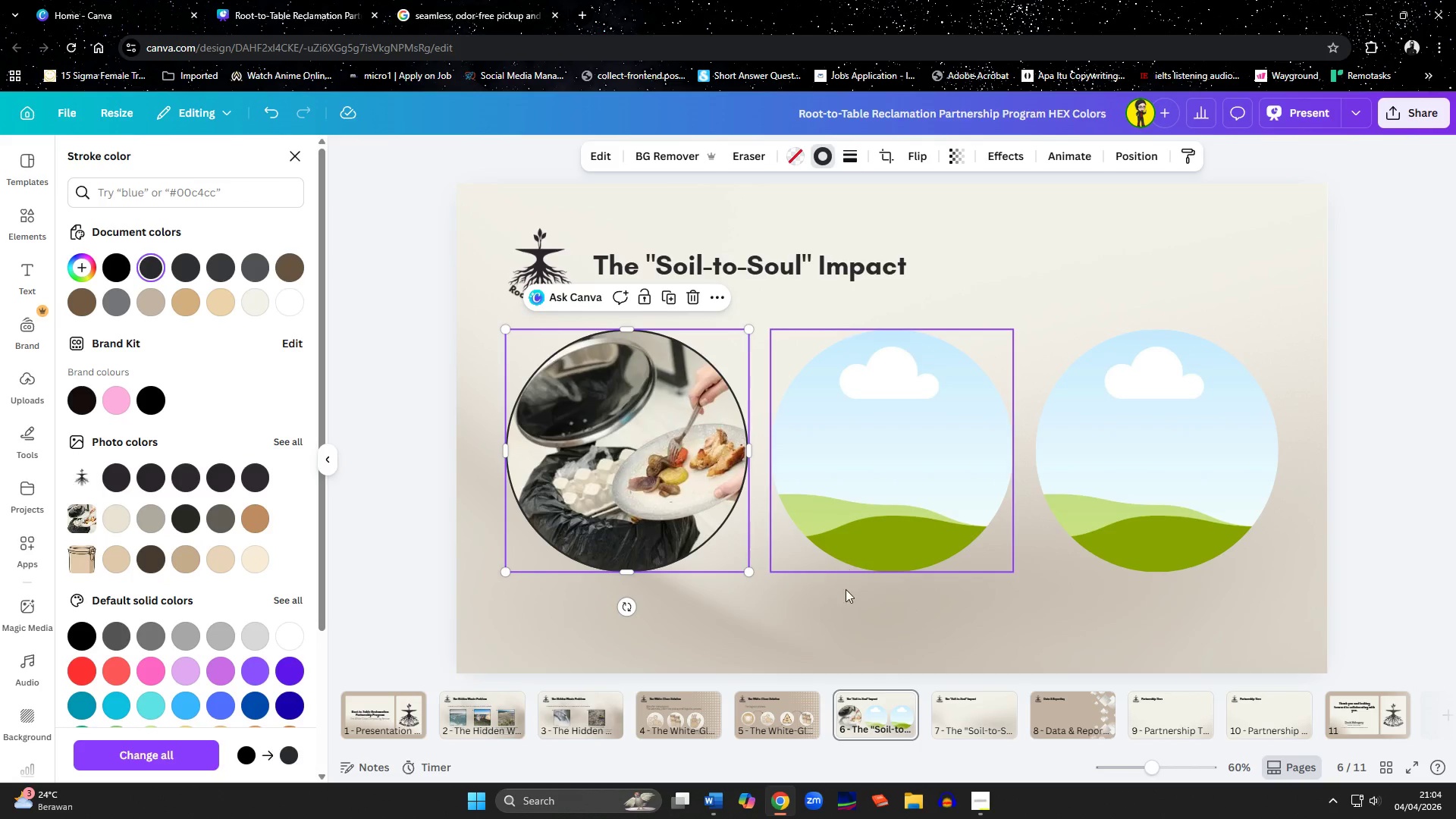 
left_click([813, 641])
 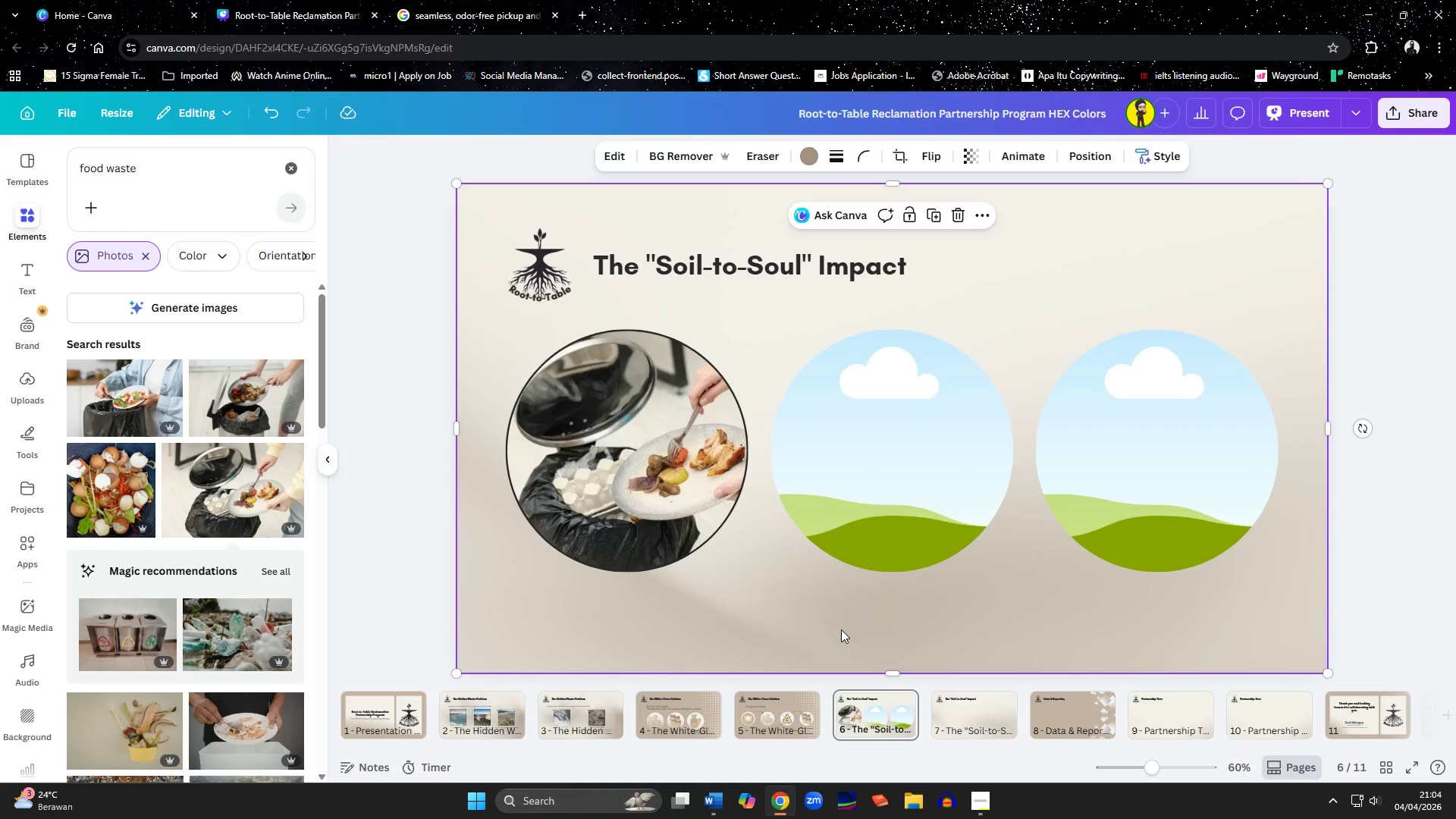 
wait(5.2)
 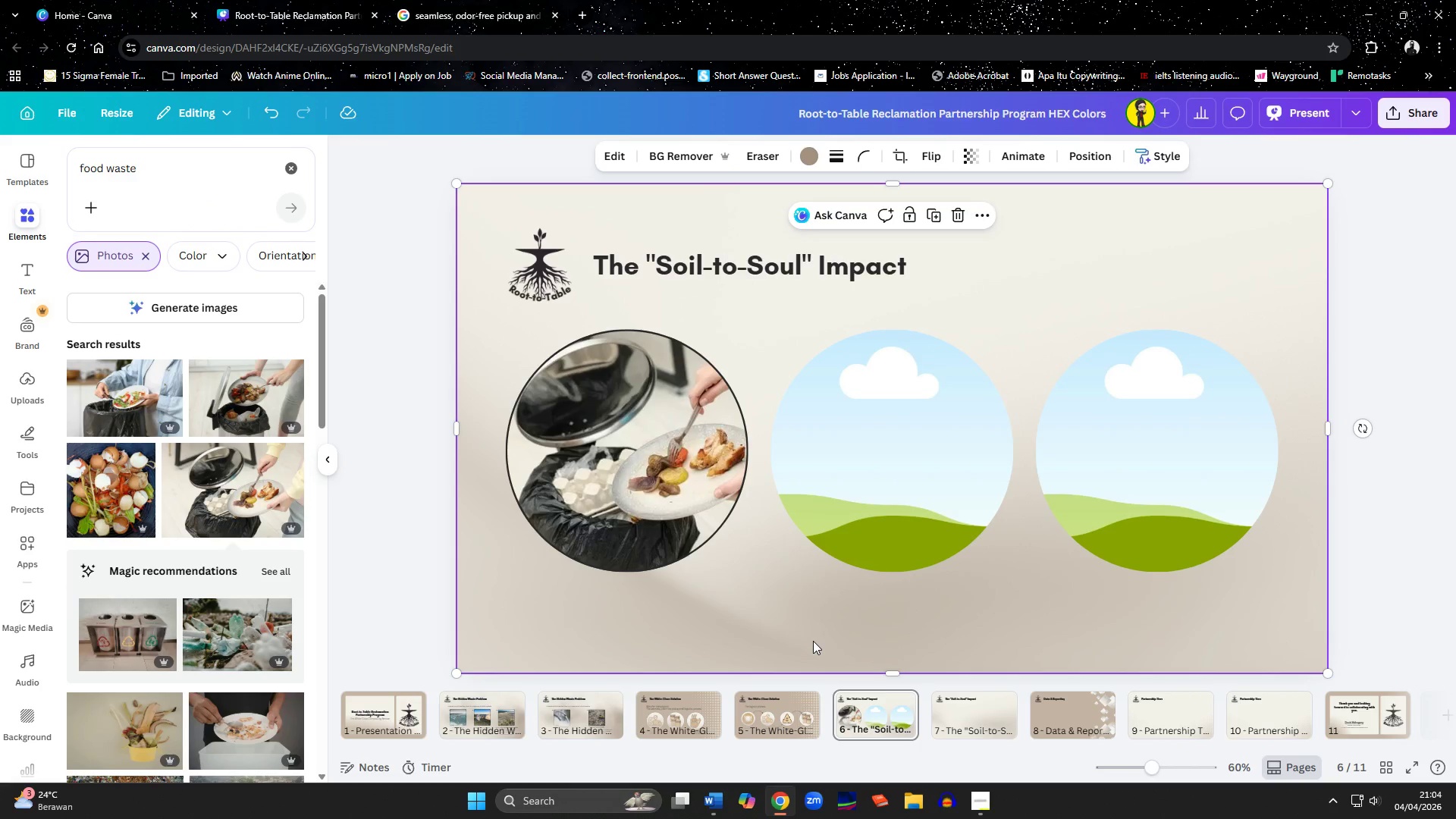 
left_click([720, 801])
 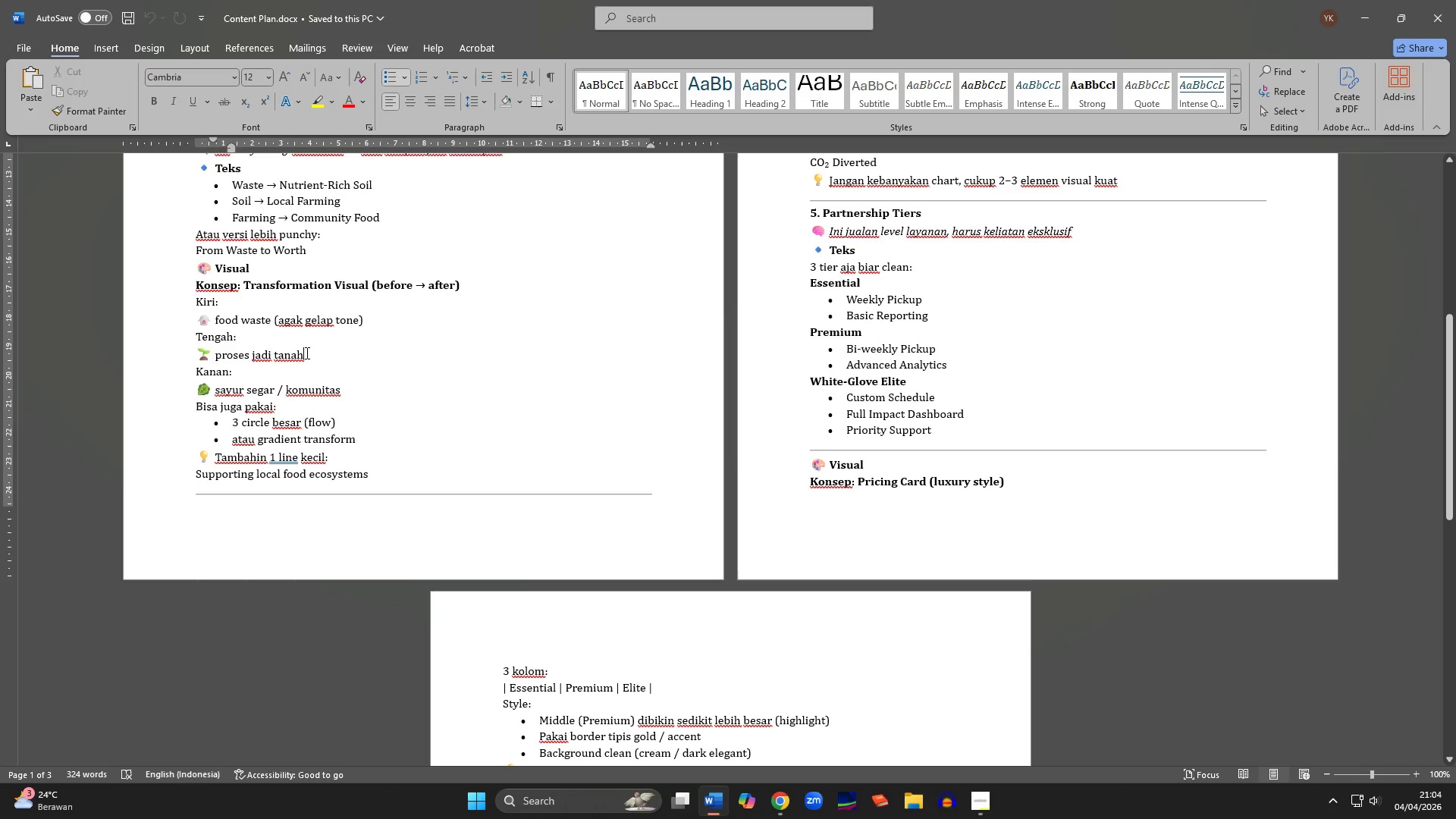 
left_click([215, 309])
 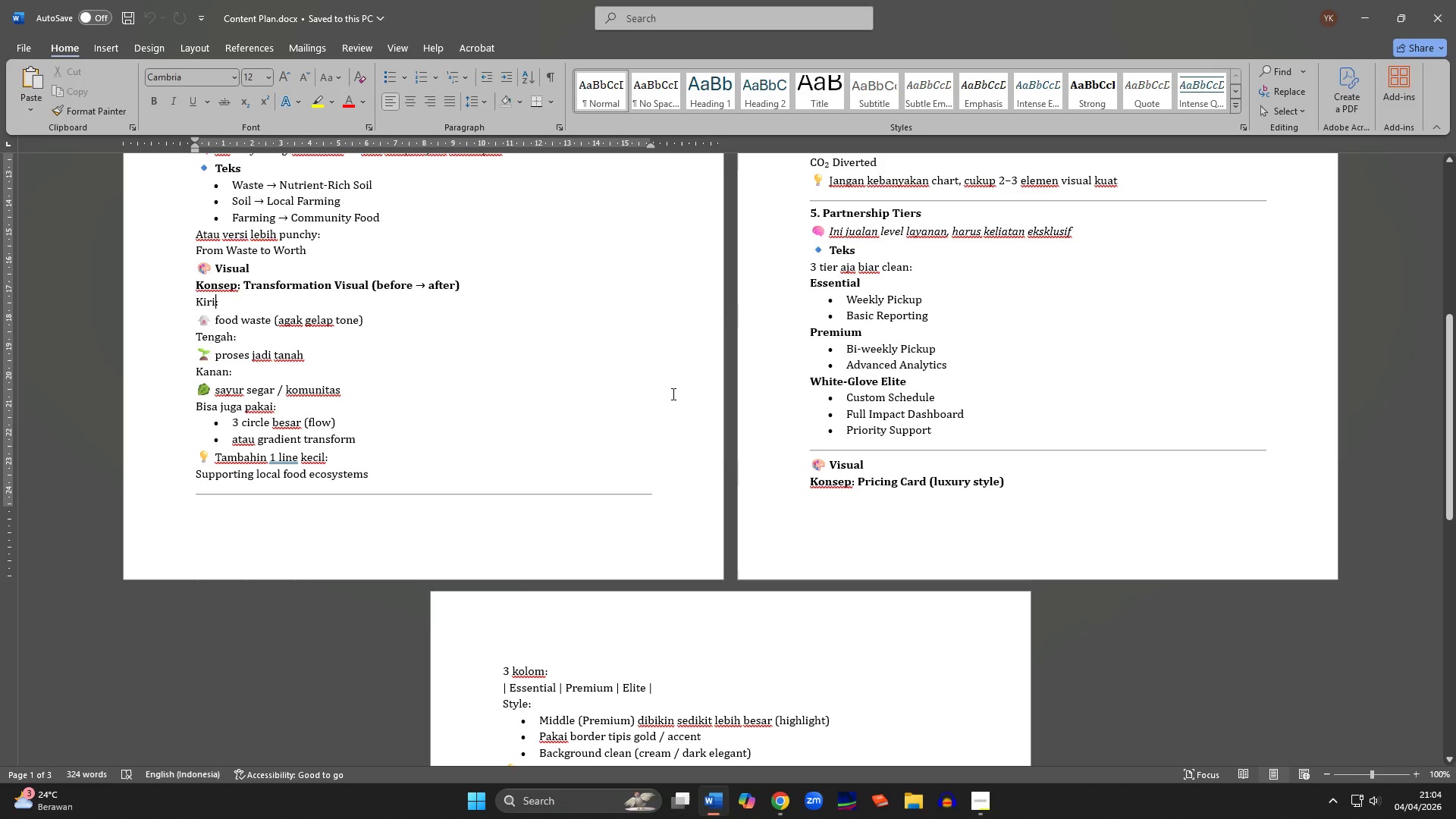 
wait(6.42)
 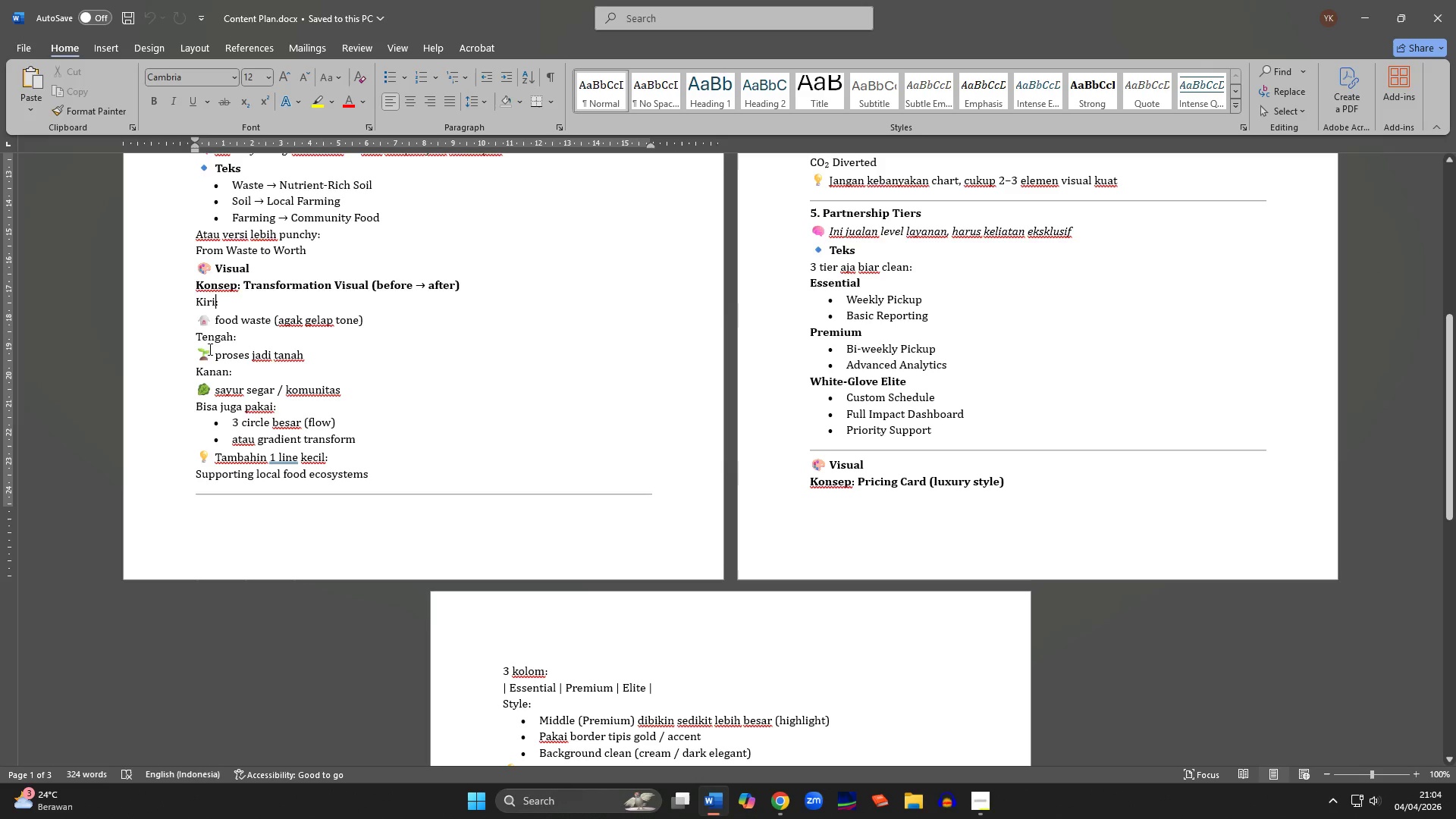 
scroll: coordinate [623, 468], scroll_direction: up, amount: 1.0
 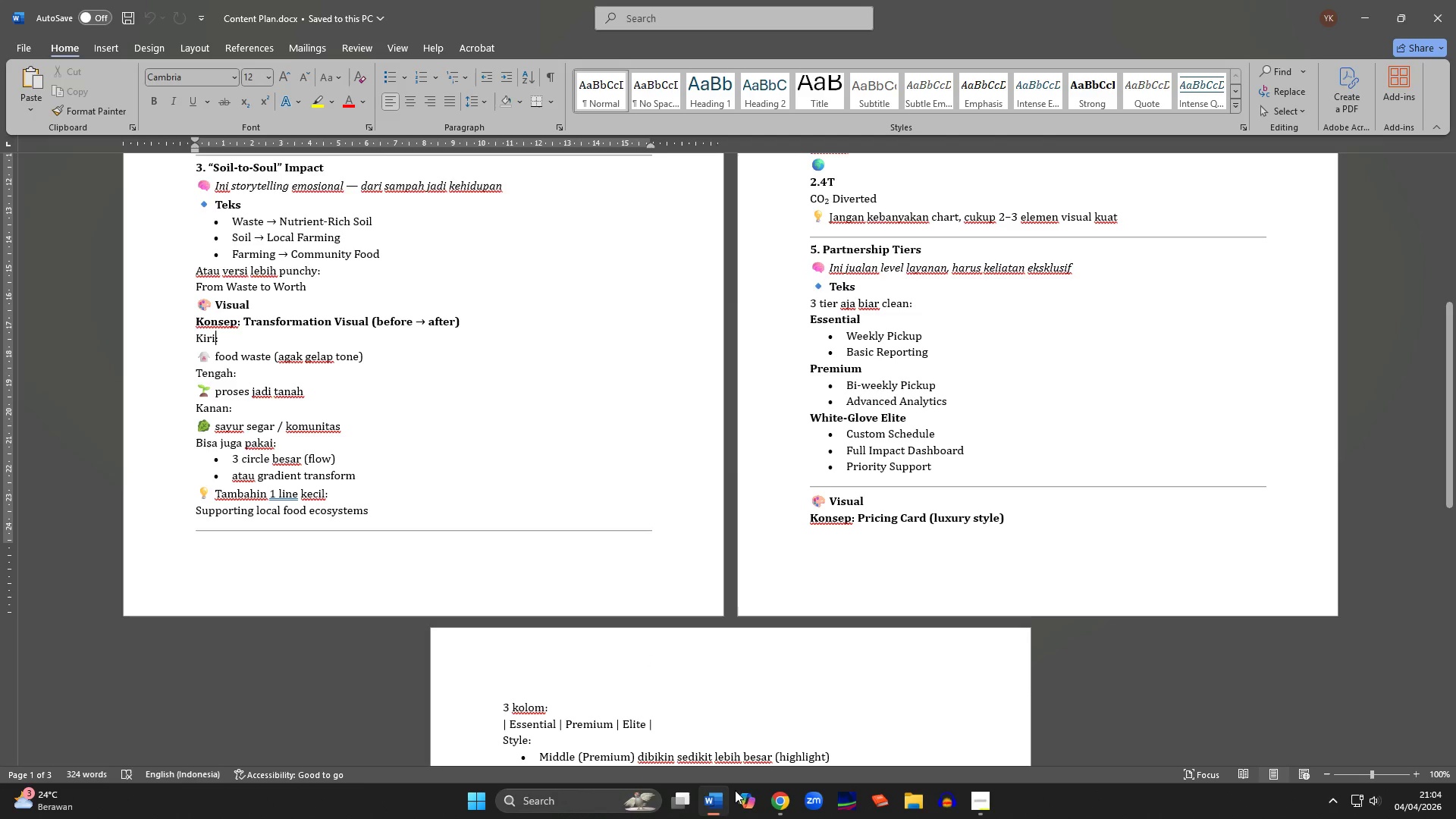 
left_click([783, 812])
 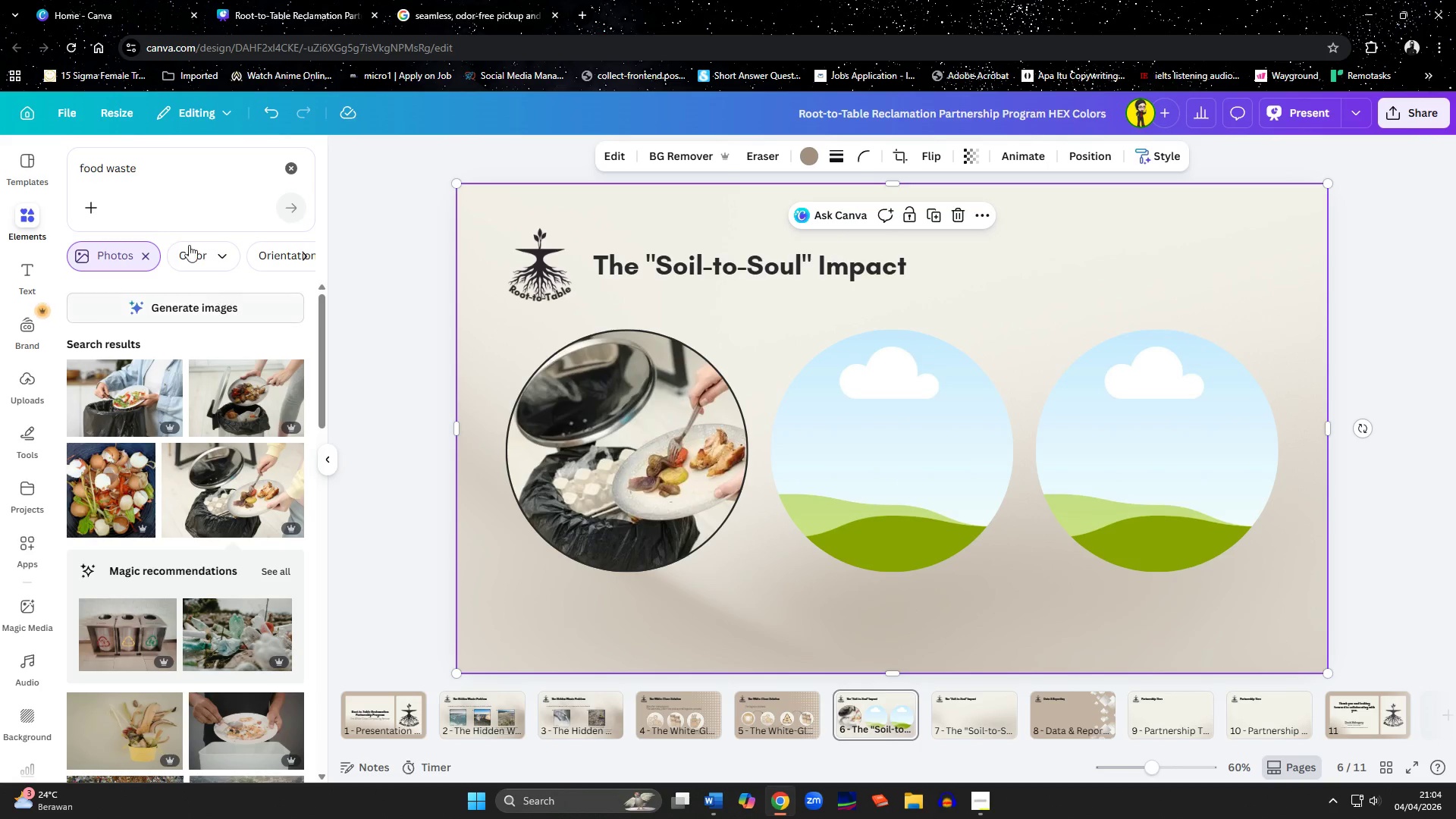 
left_click_drag(start_coordinate=[149, 165], to_coordinate=[0, 162])
 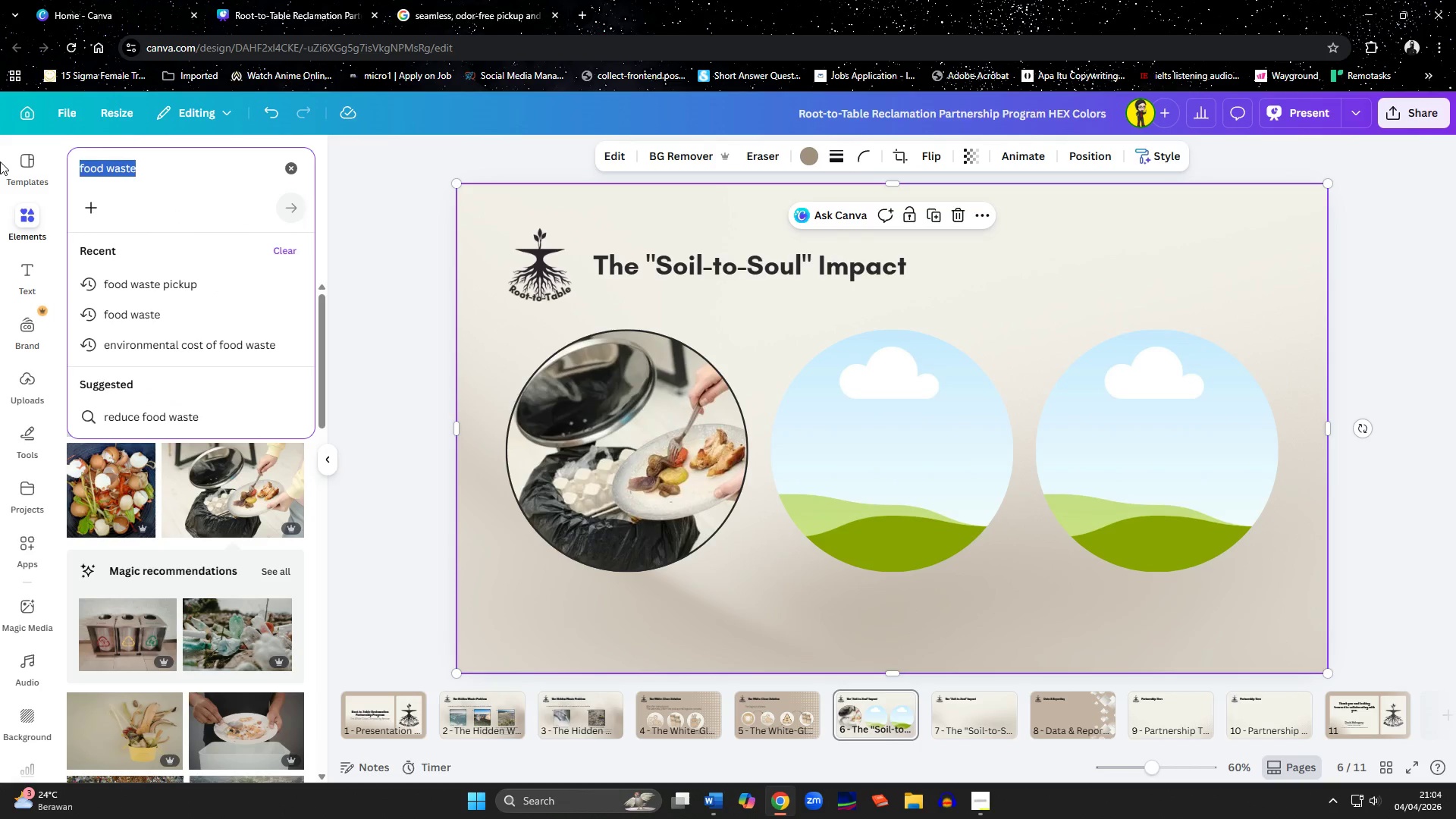 
type(wase)
key(Backspace)
type(te tos)
key(Backspace)
type( soil)
 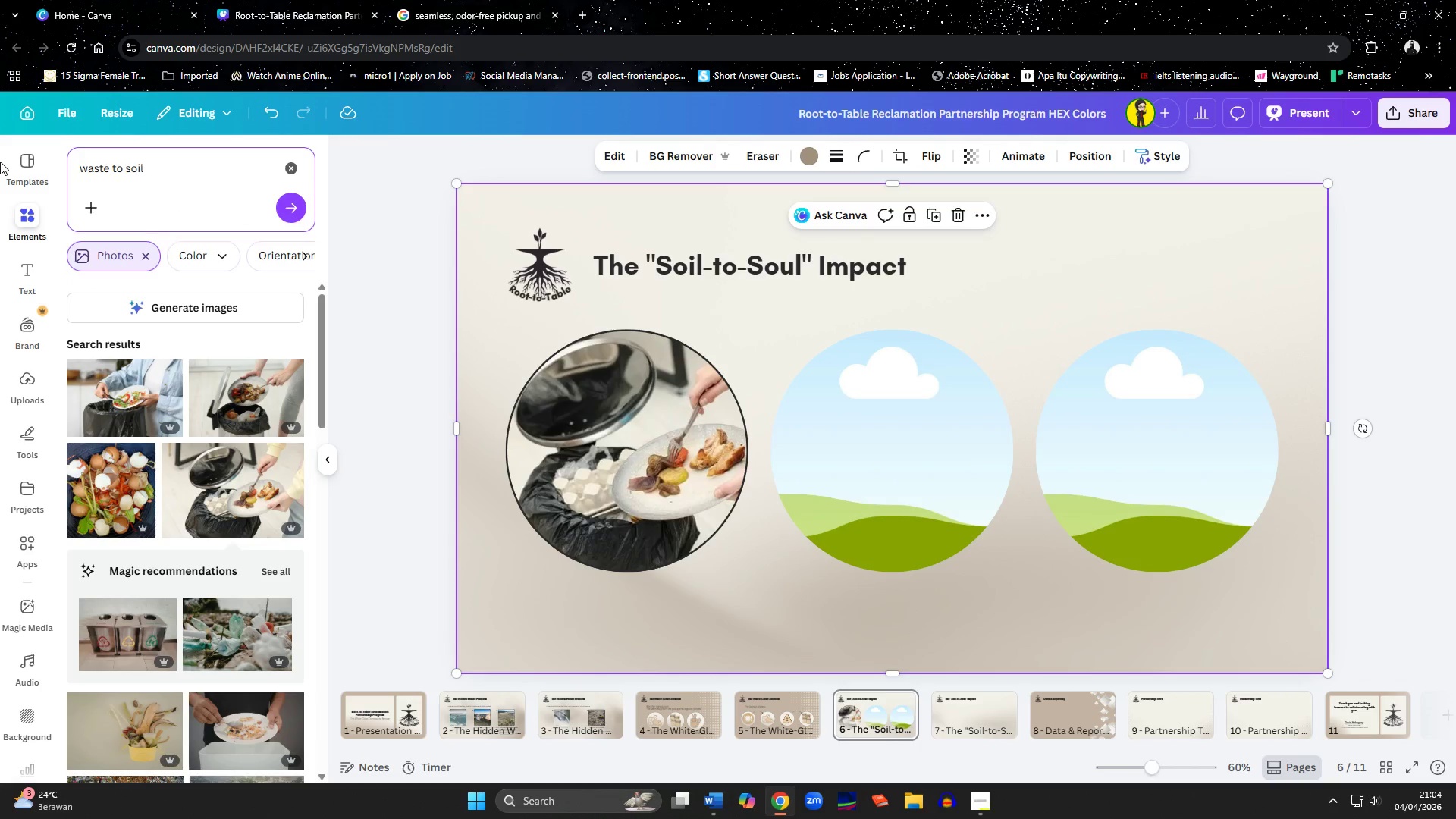 
key(Enter)
 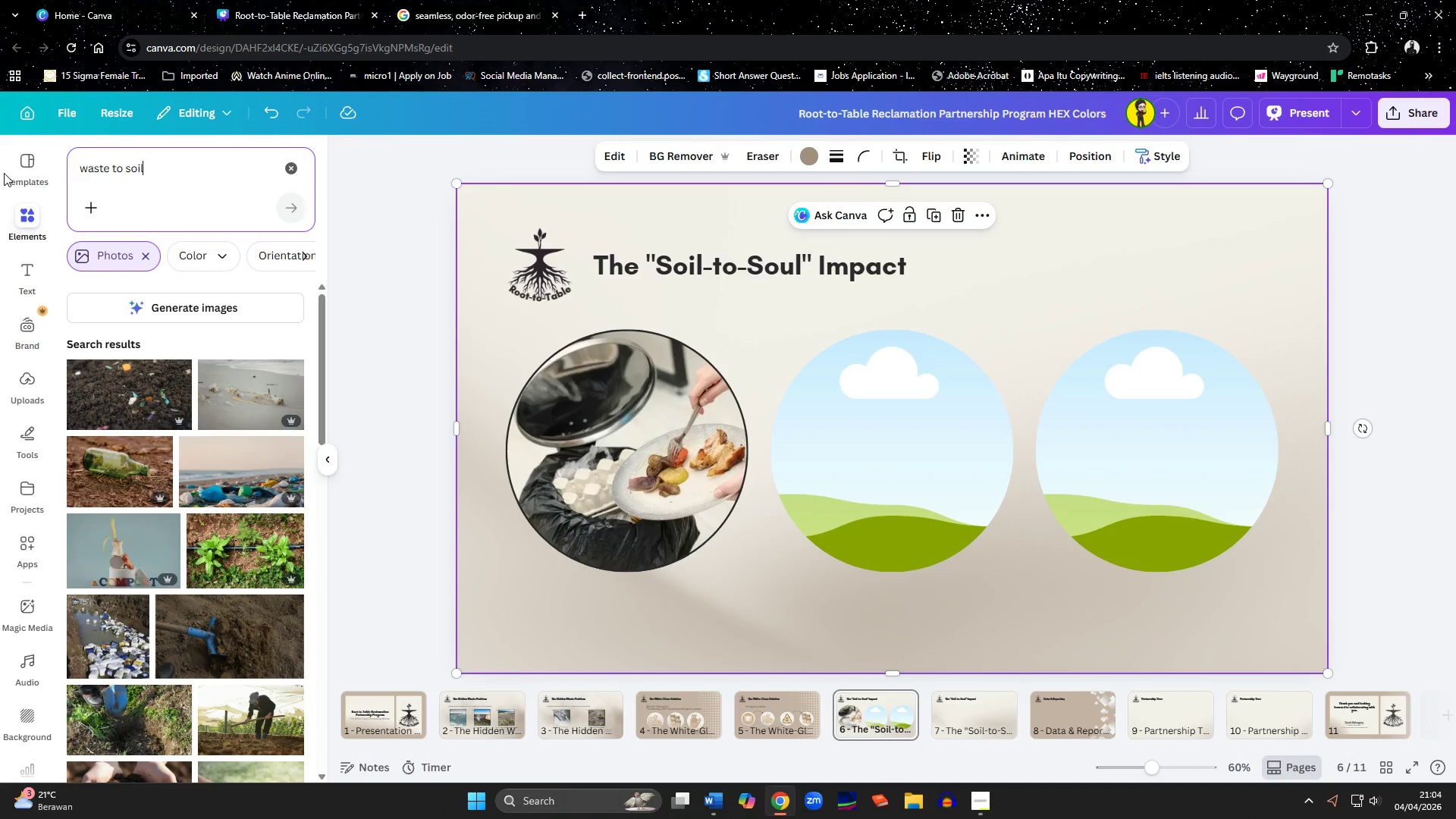 
wait(5.5)
 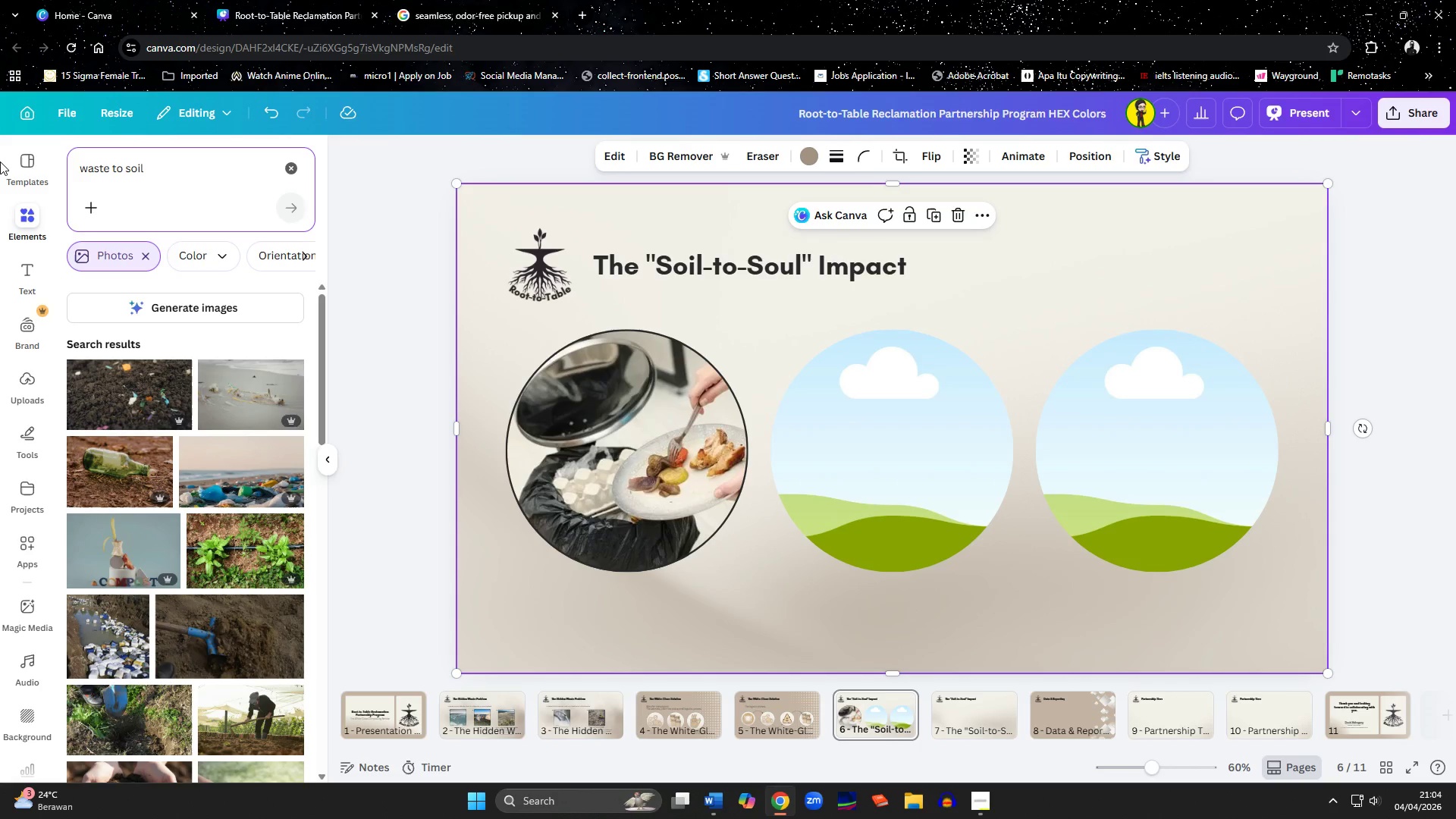 
scroll: coordinate [161, 522], scroll_direction: down, amount: 10.0
 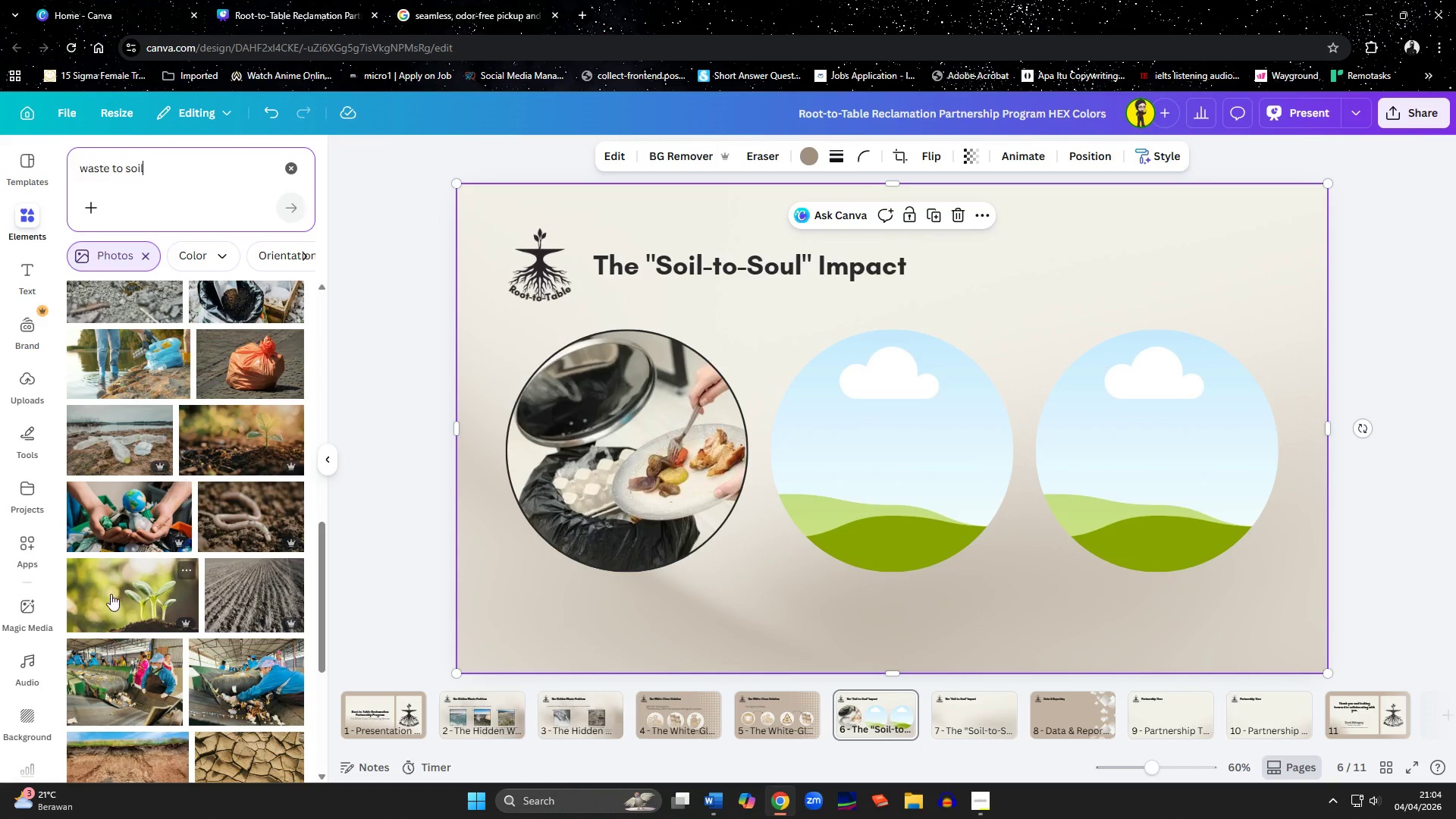 
left_click_drag(start_coordinate=[111, 594], to_coordinate=[837, 467])
 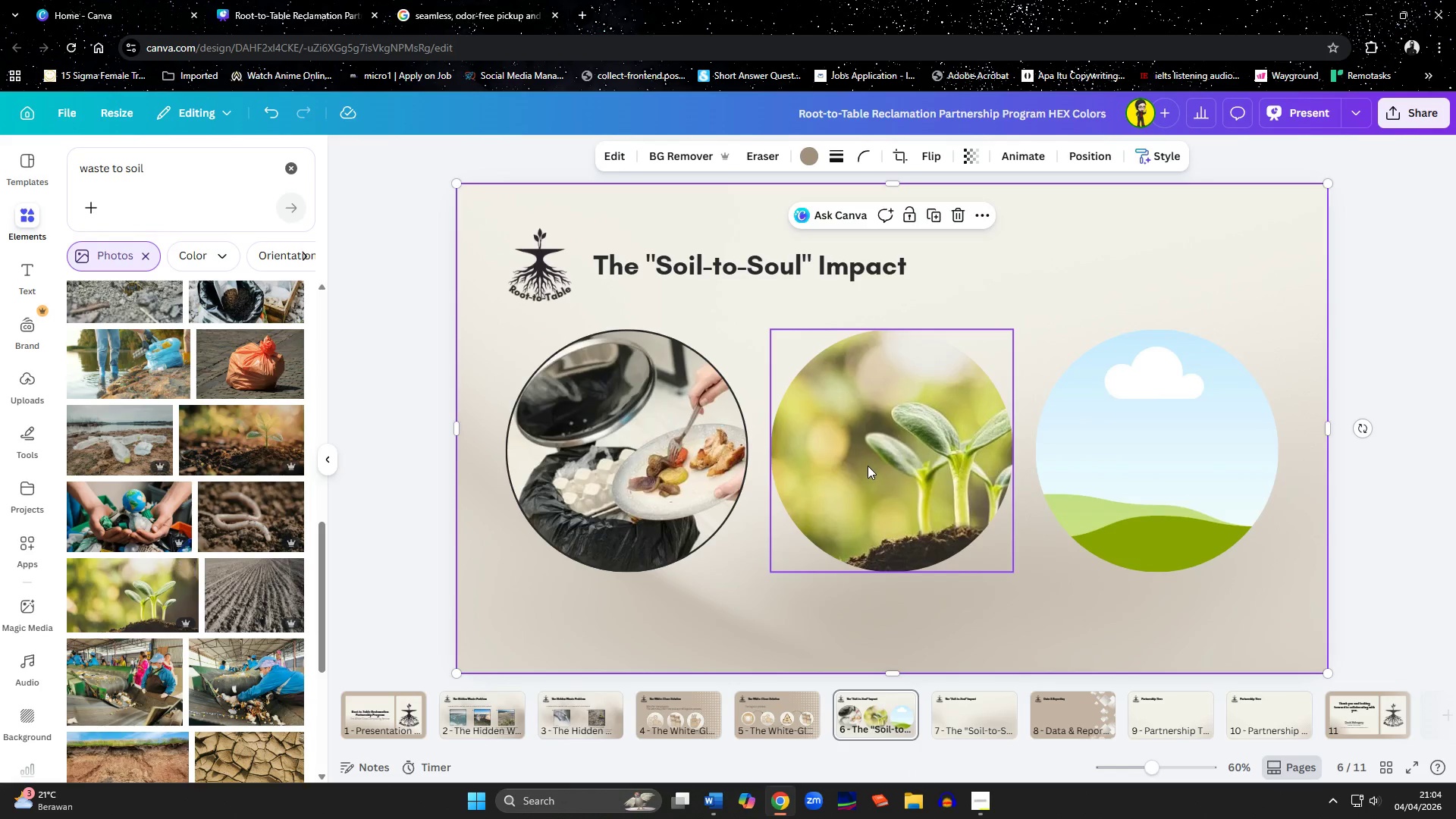 
double_click([868, 466])
 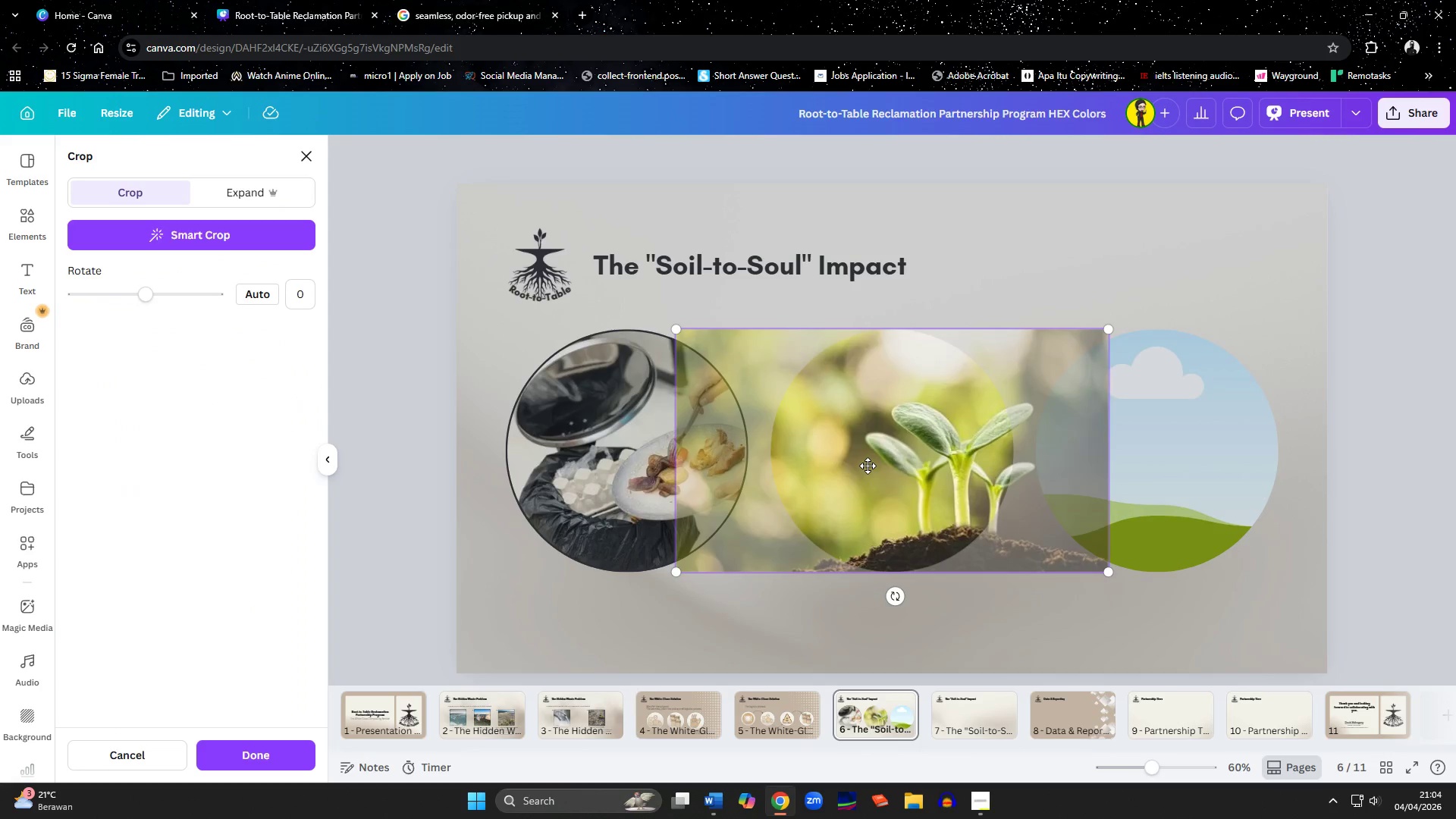 
left_click_drag(start_coordinate=[868, 466], to_coordinate=[776, 461])
 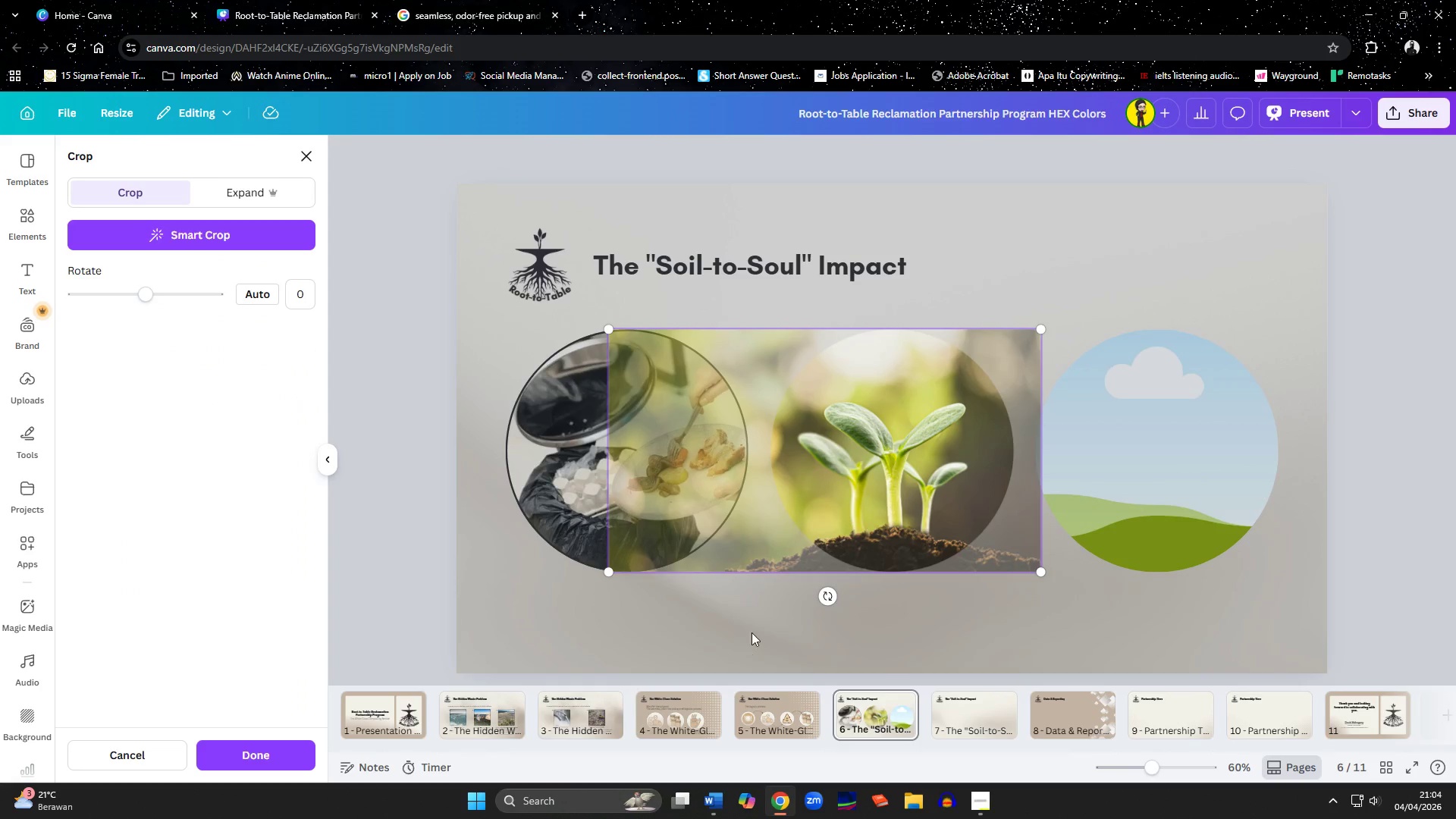 
left_click_drag(start_coordinate=[839, 483], to_coordinate=[840, 462])
 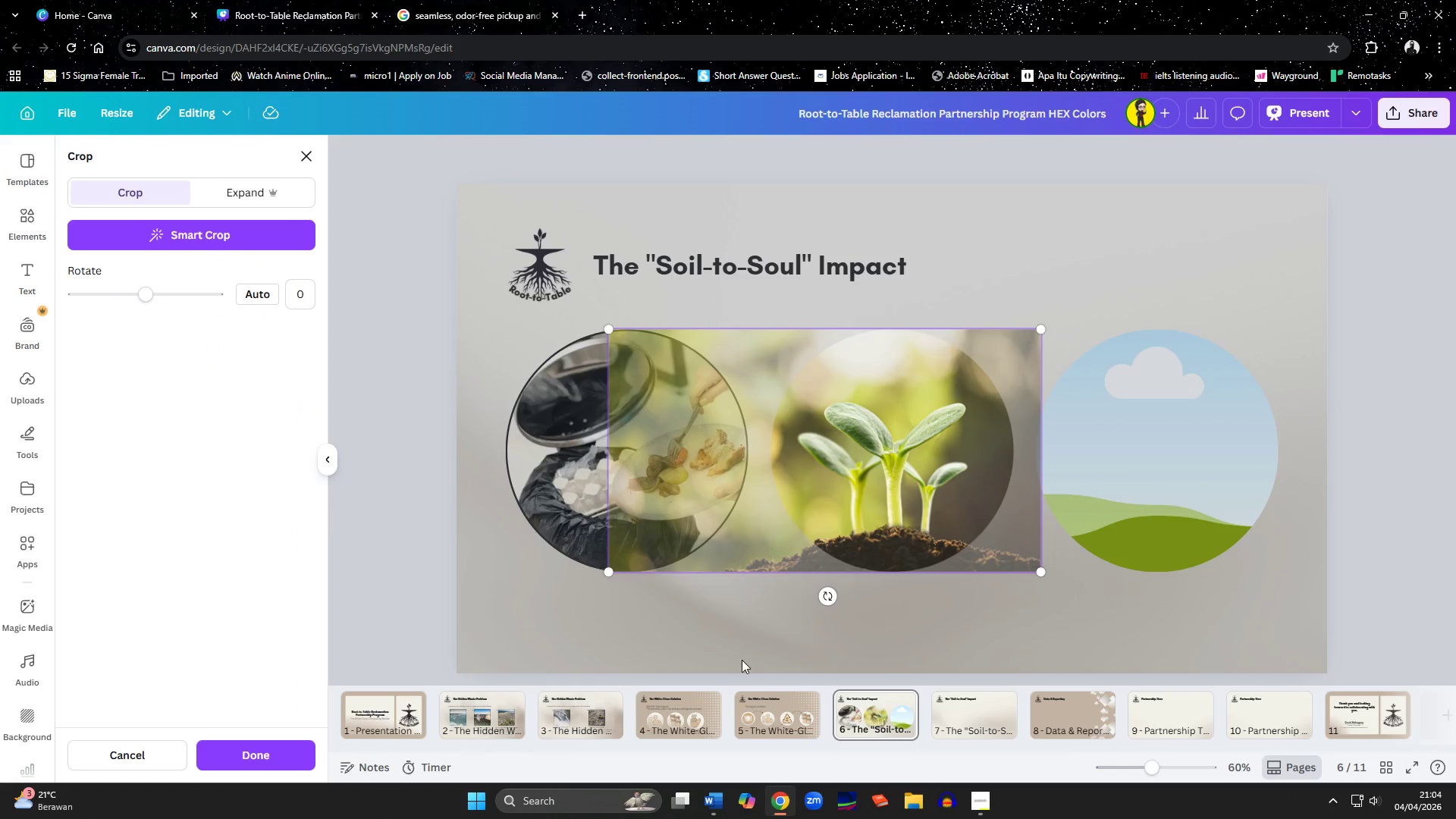 
left_click([740, 663])
 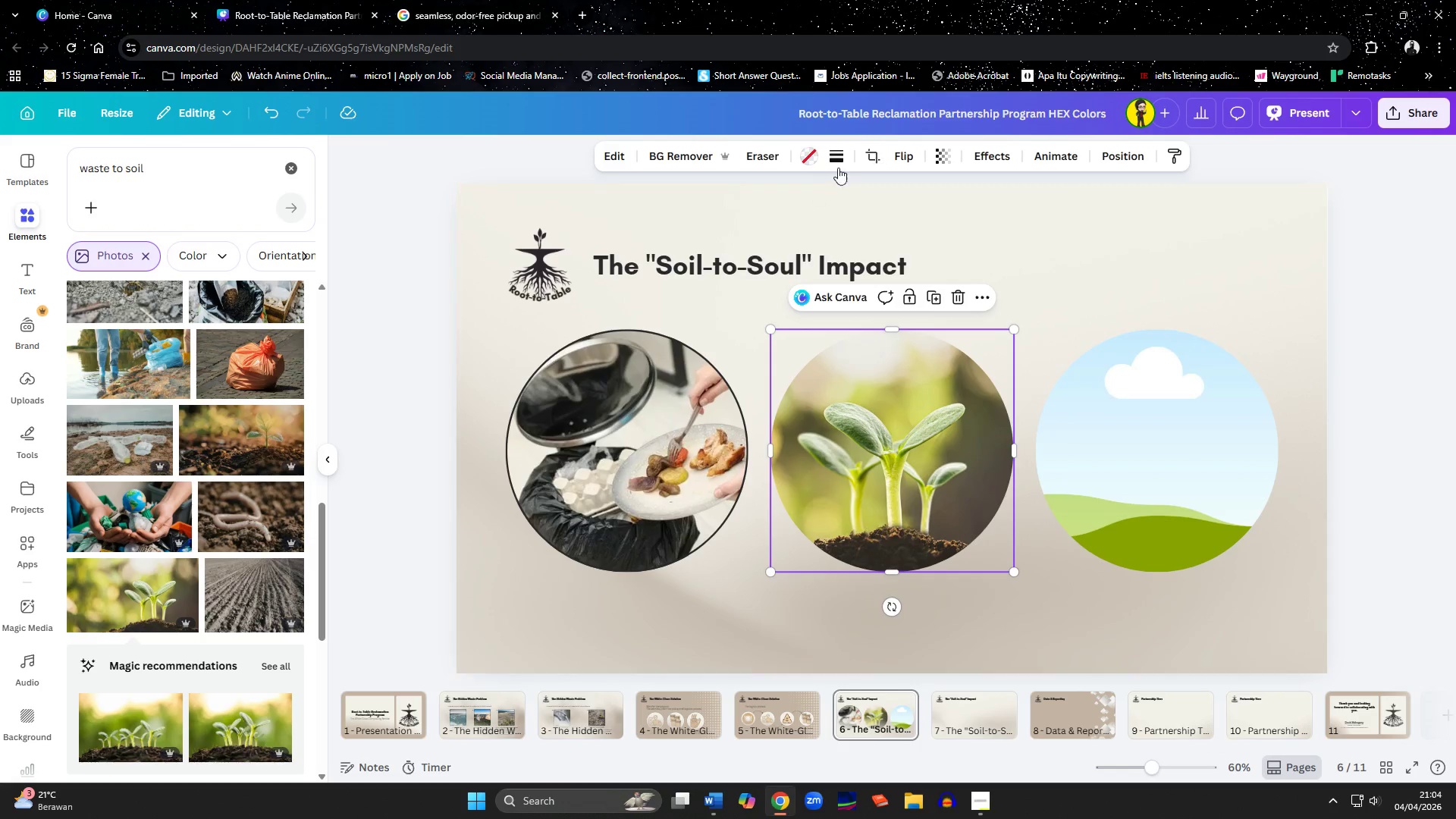 
left_click([839, 164])
 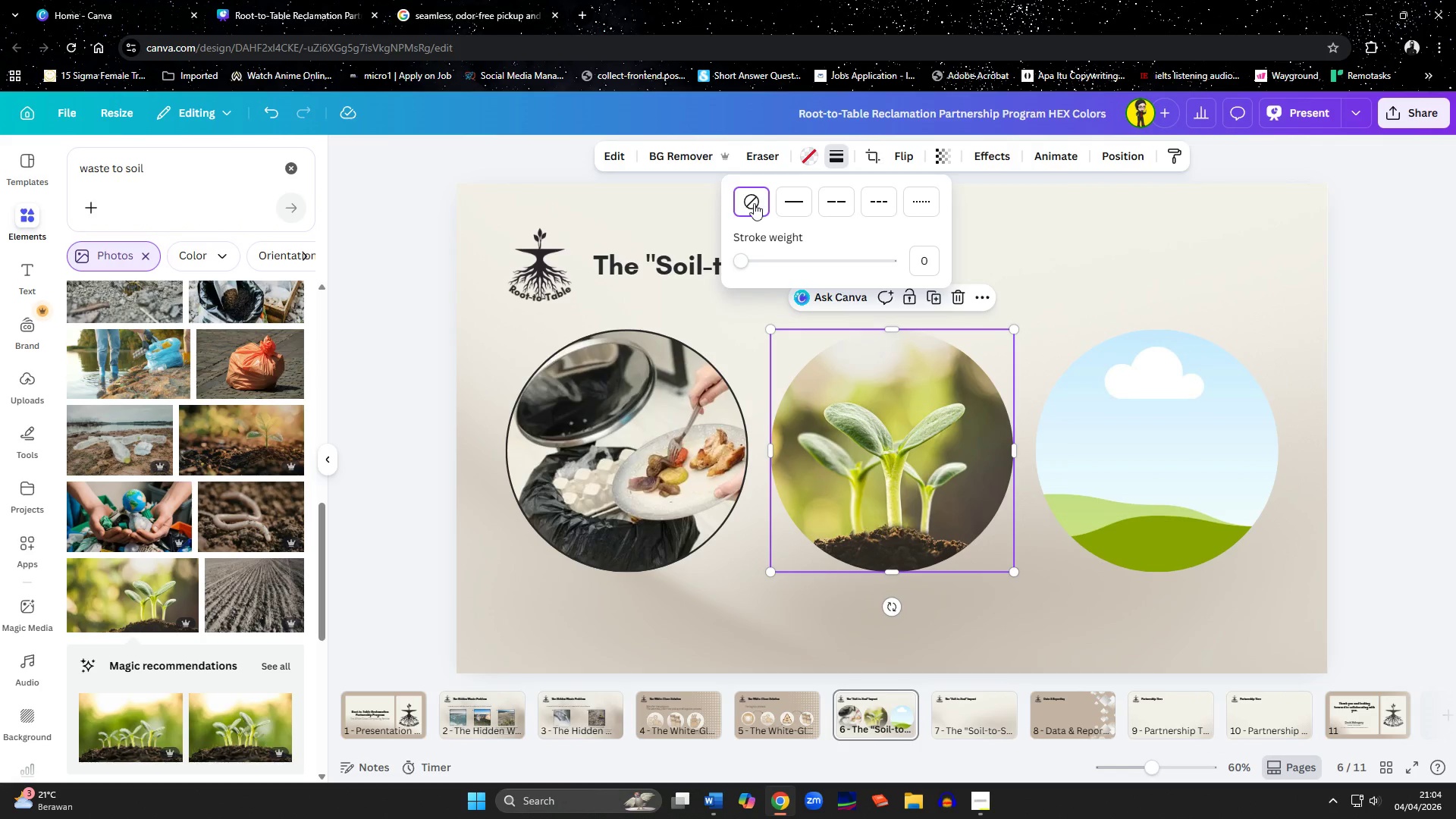 
left_click([783, 202])
 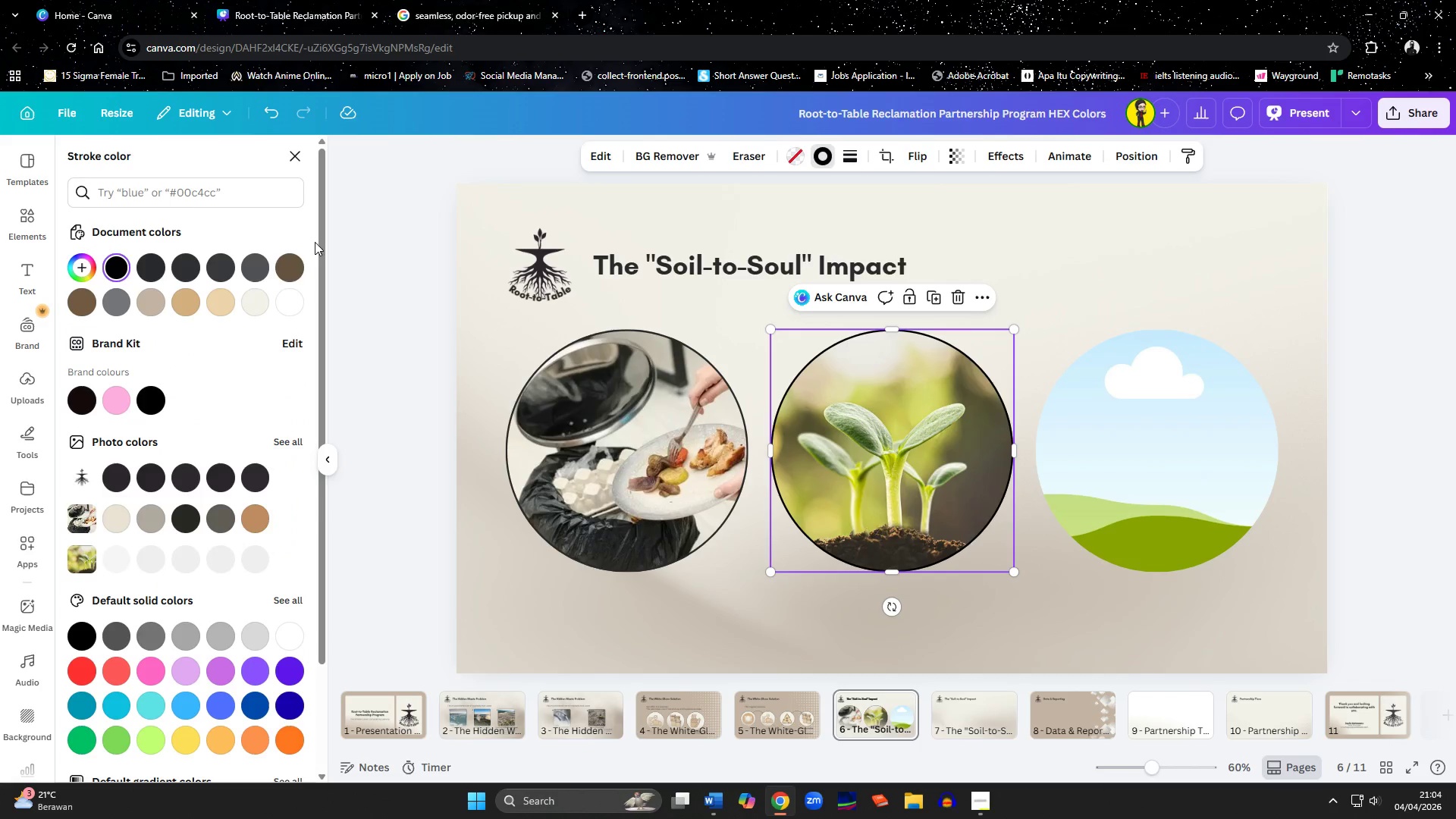 
left_click([152, 266])
 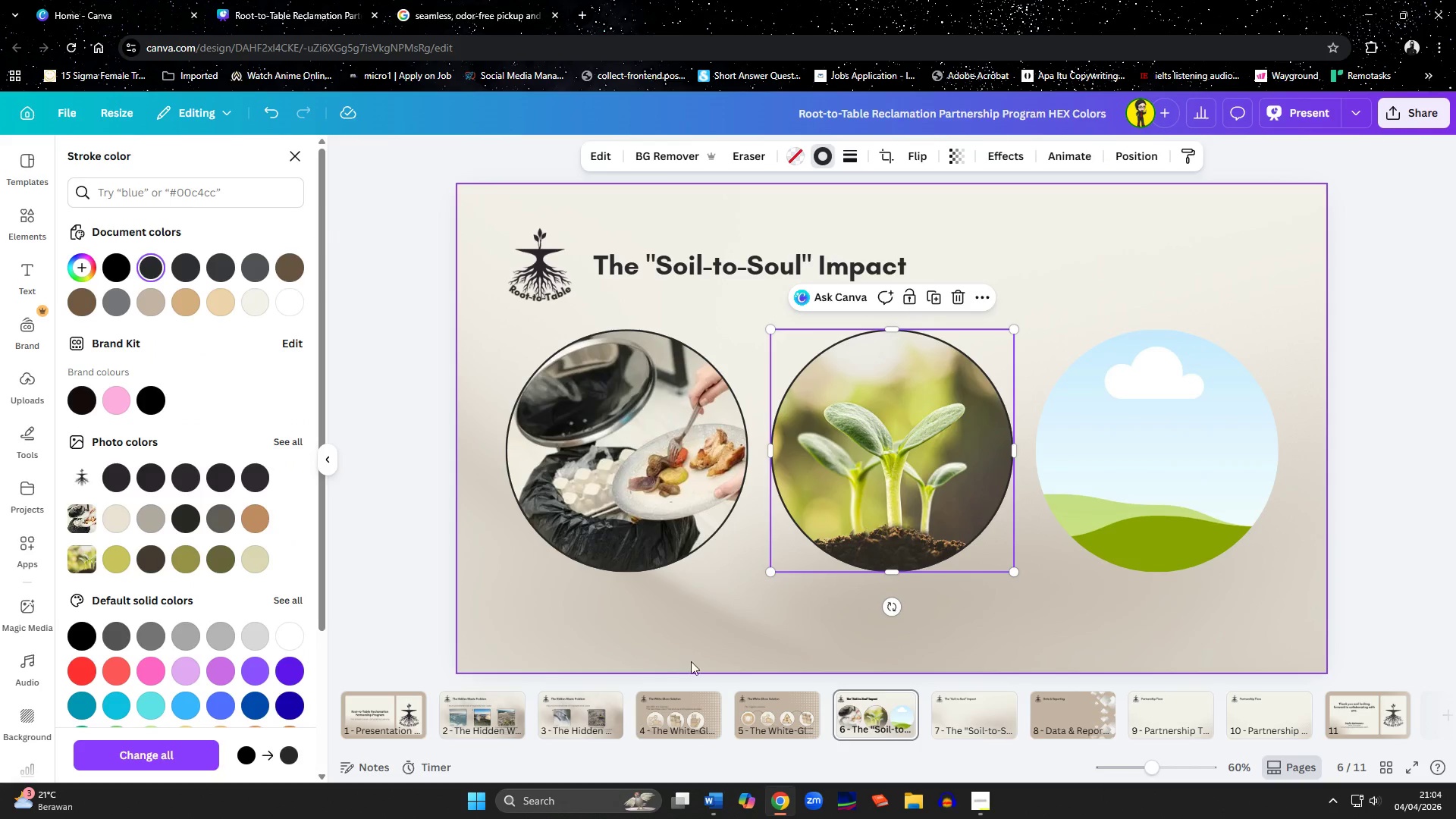 
left_click([701, 684])
 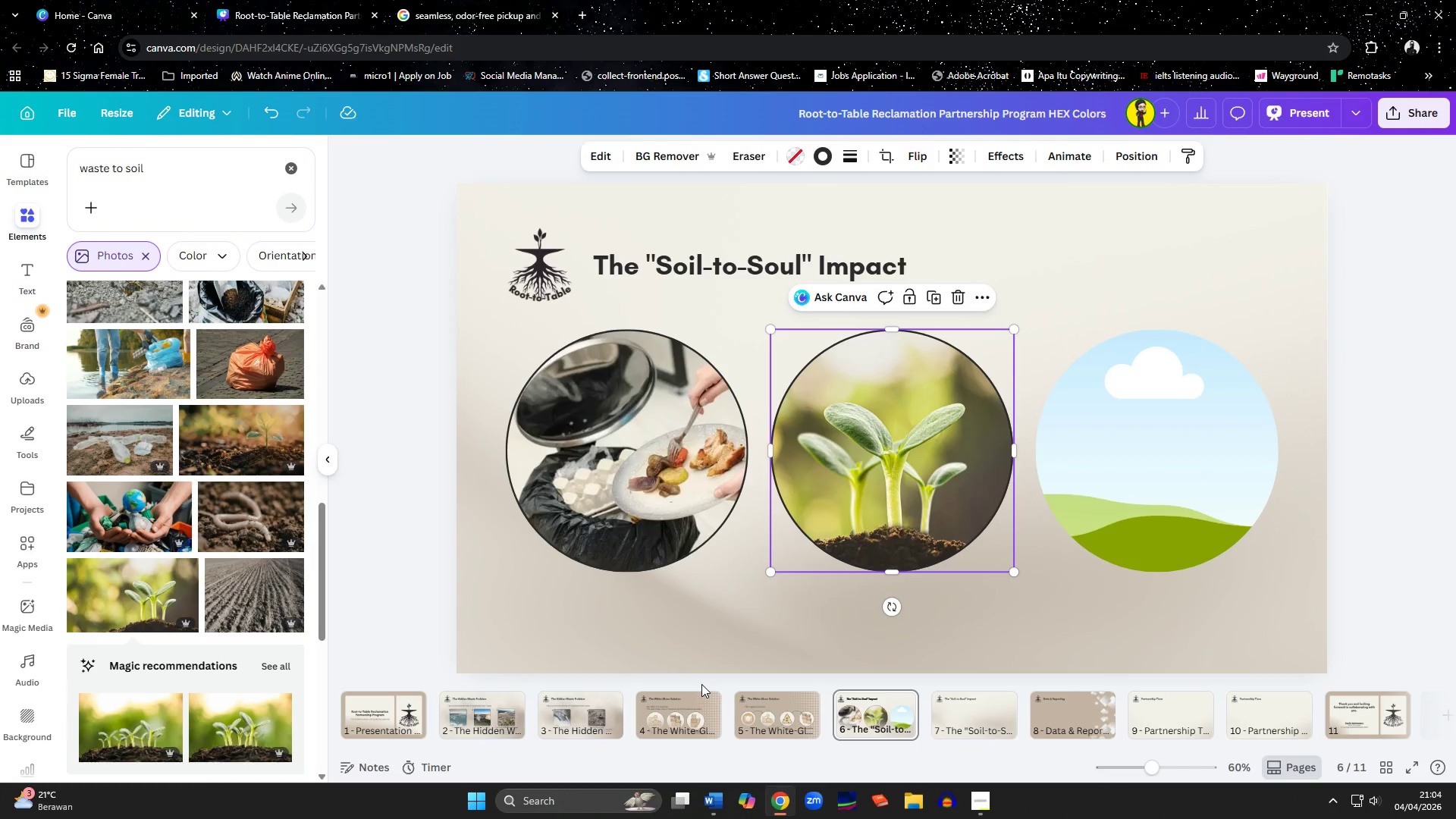 
left_click([701, 684])
 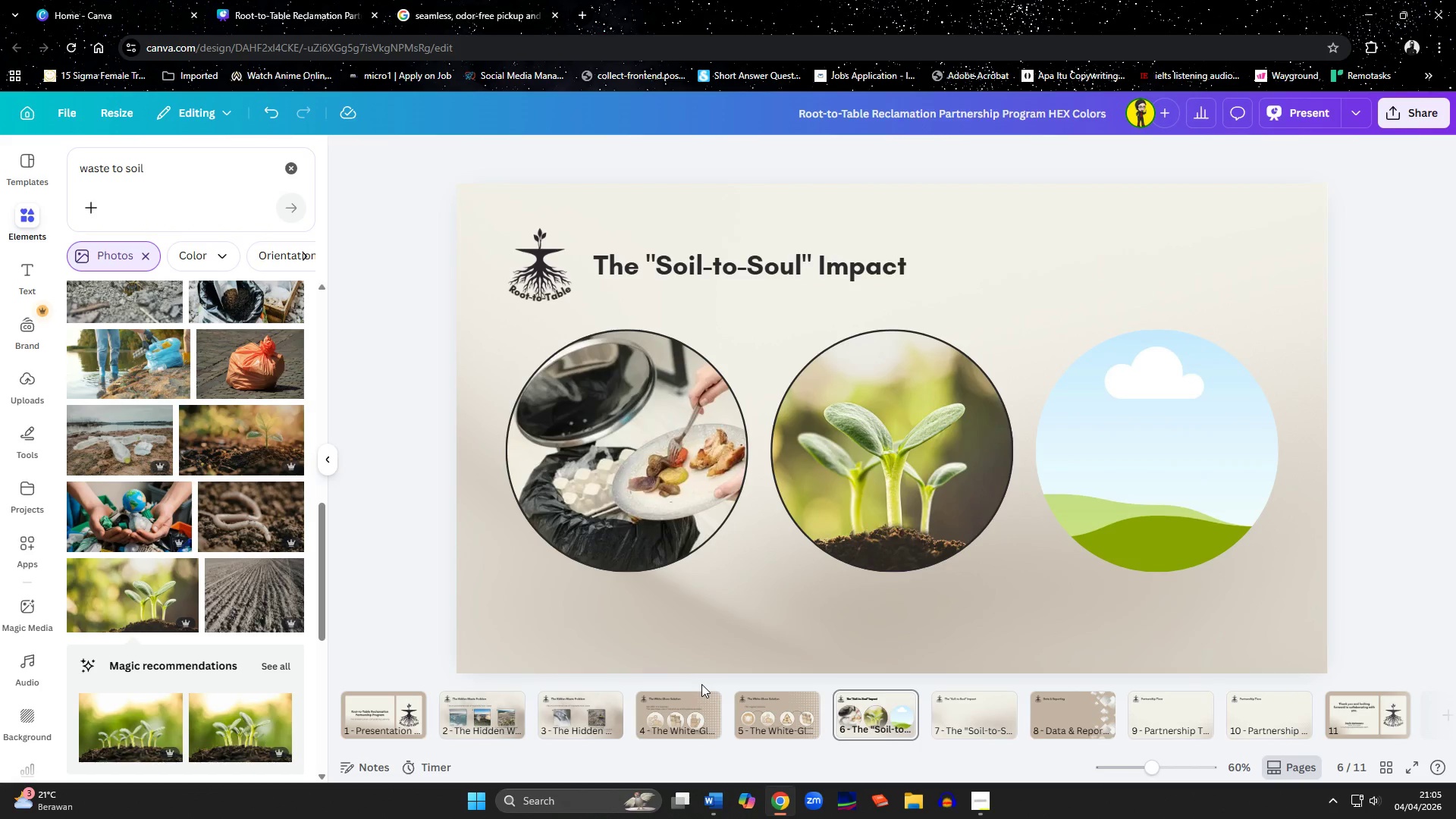 
left_click([719, 811])
 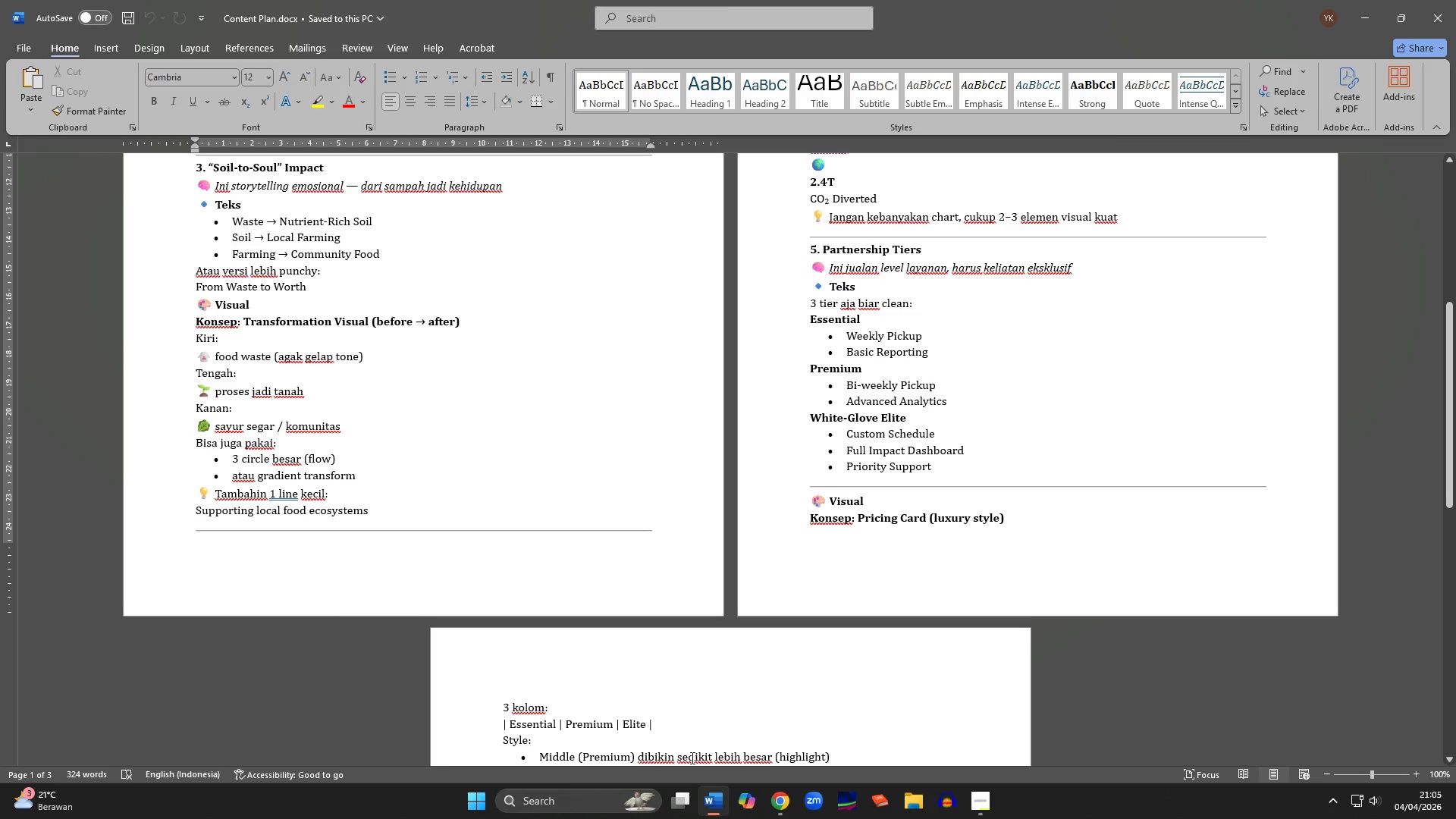 
left_click([781, 807])
 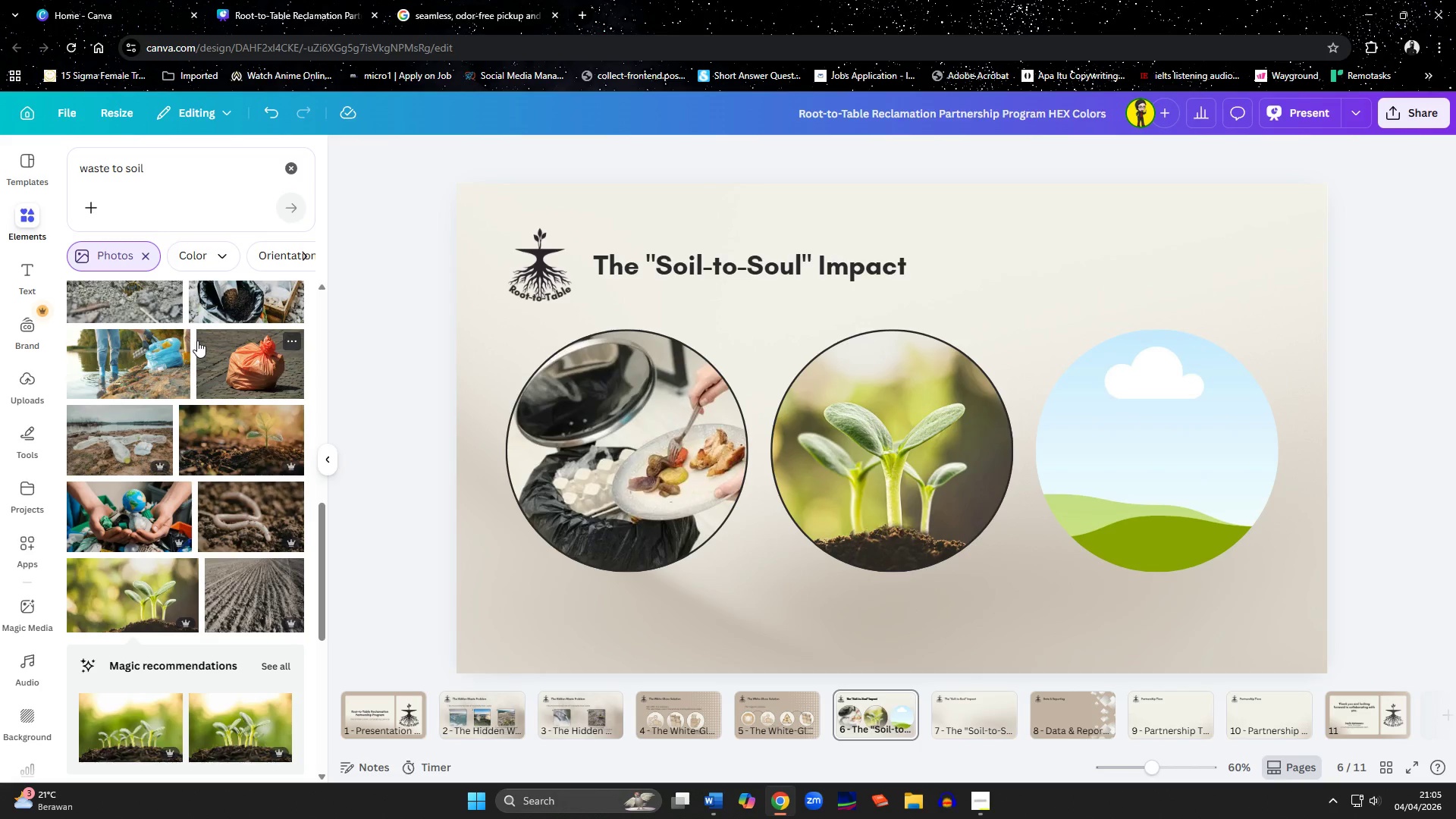 
scroll: coordinate [211, 492], scroll_direction: down, amount: 5.0
 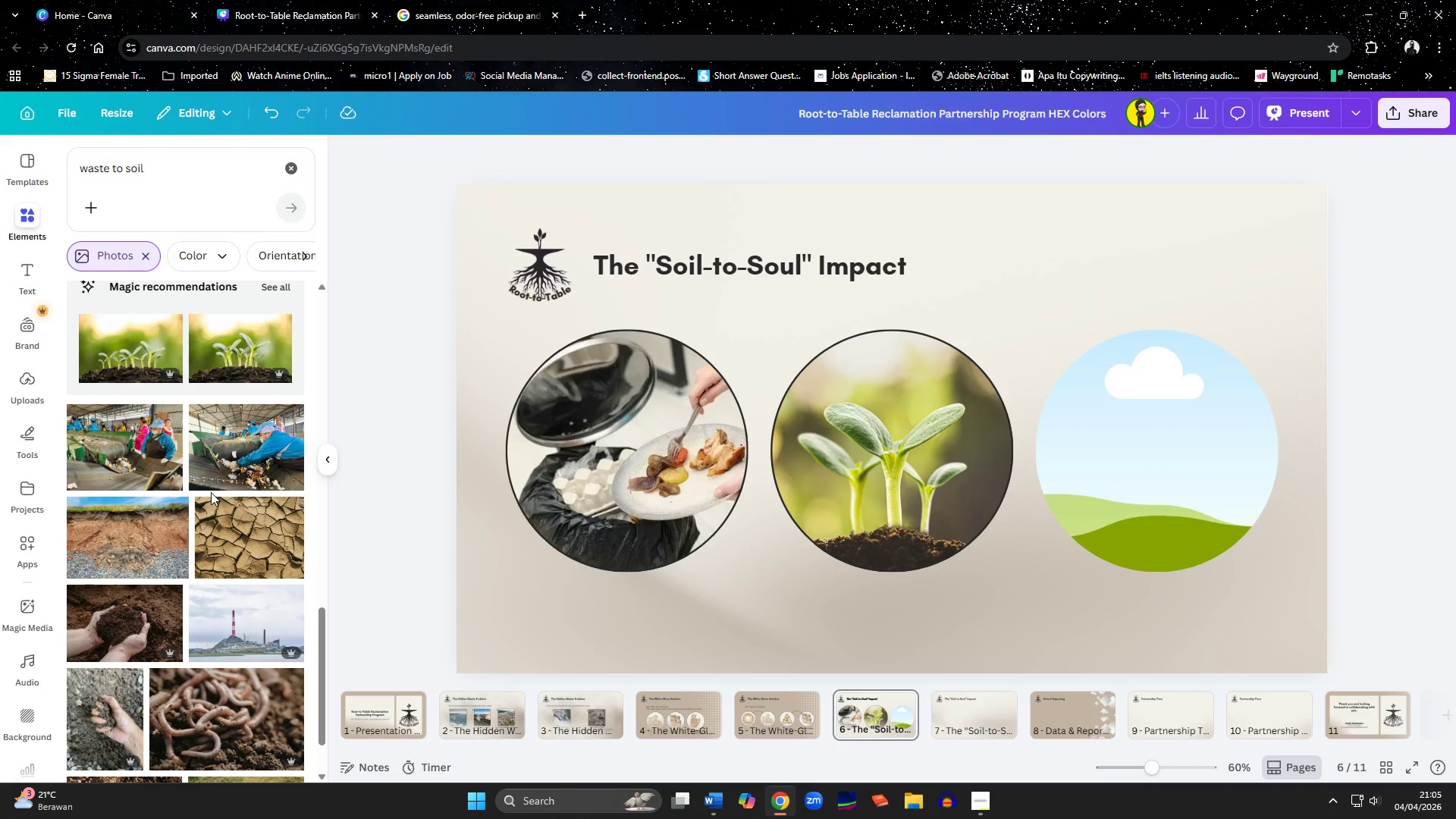 
scroll: coordinate [211, 492], scroll_direction: up, amount: 7.0
 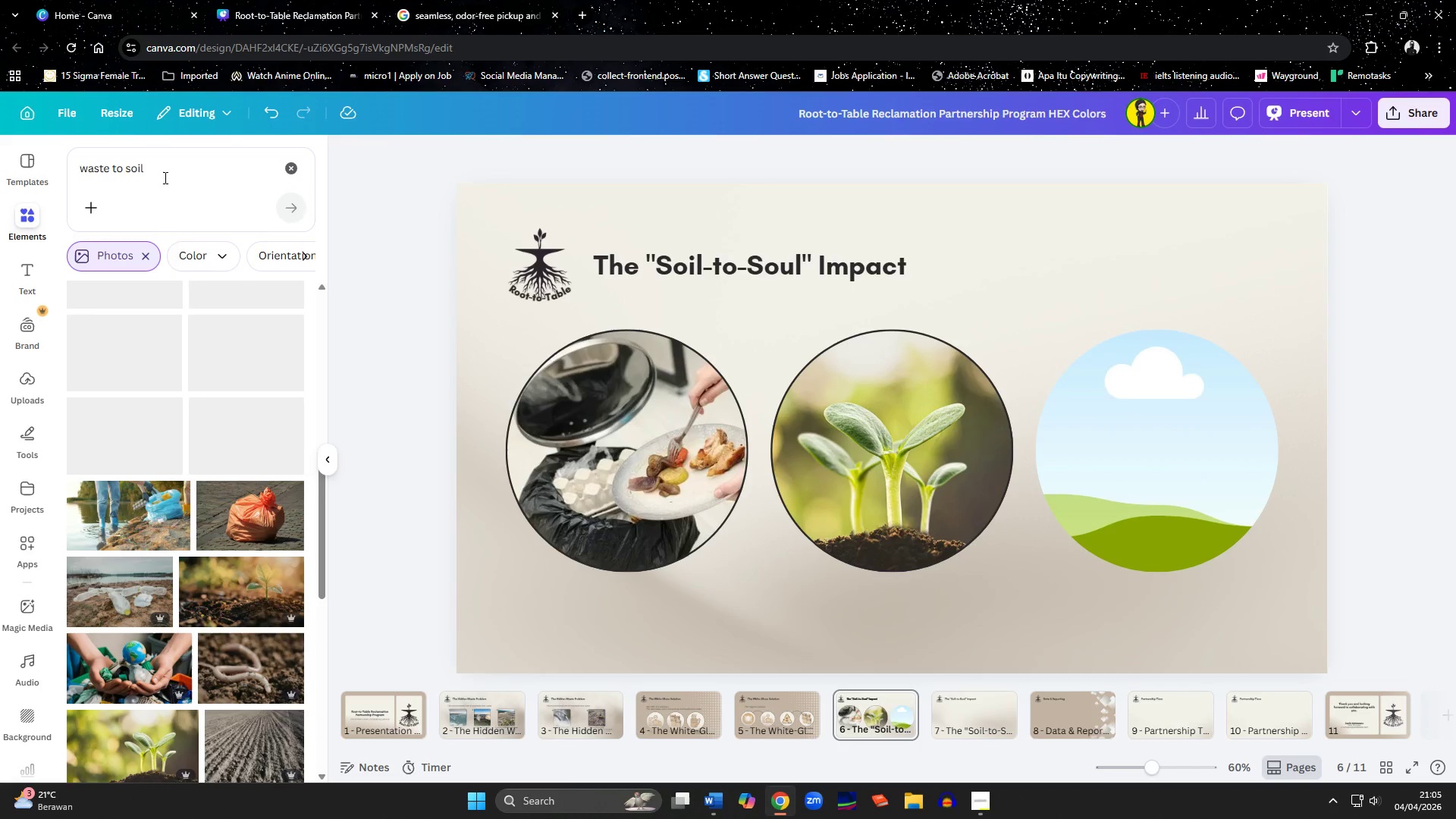 
left_click_drag(start_coordinate=[164, 177], to_coordinate=[54, 186])
 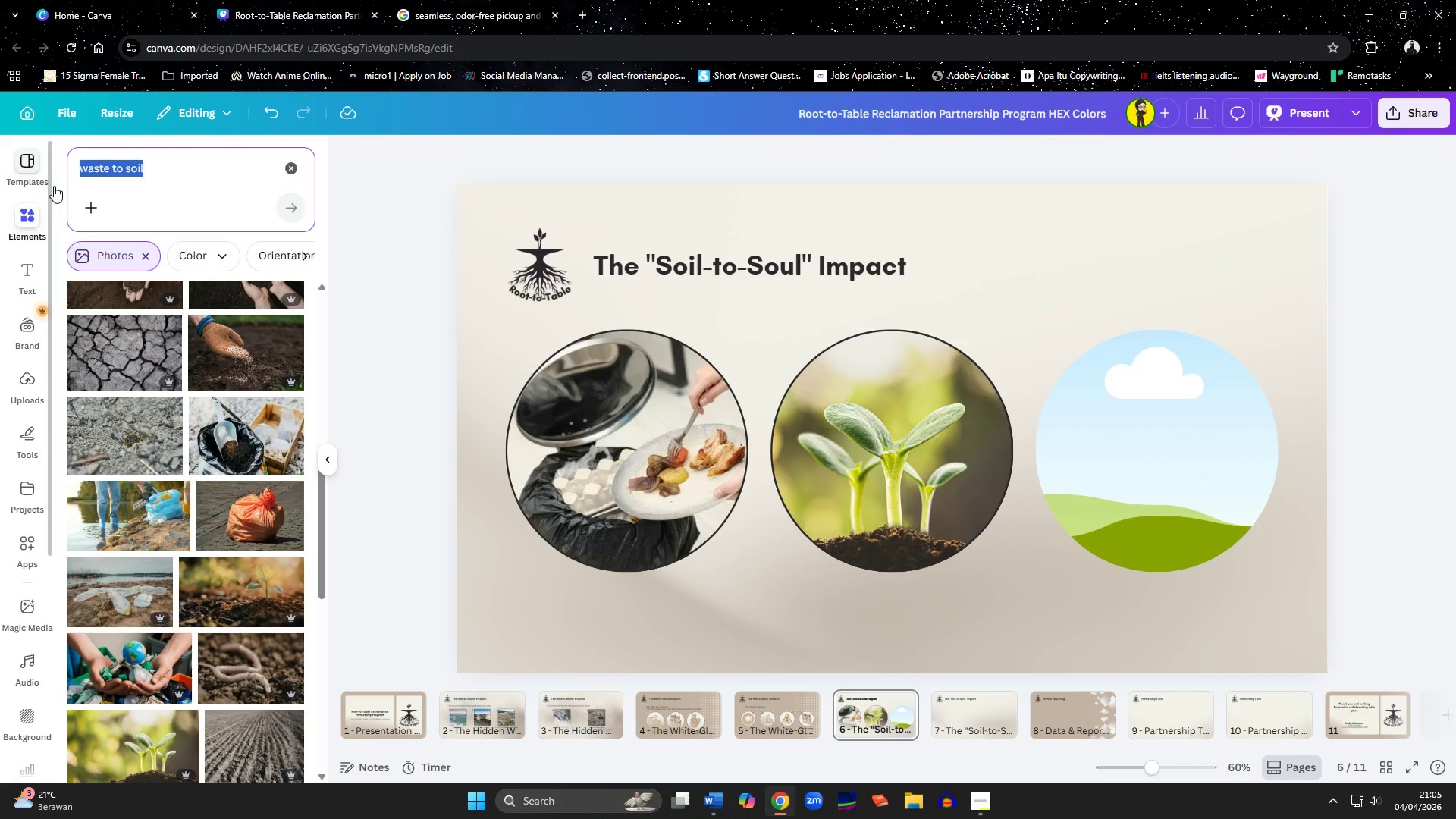 
type(fresh vegetables farmers)
 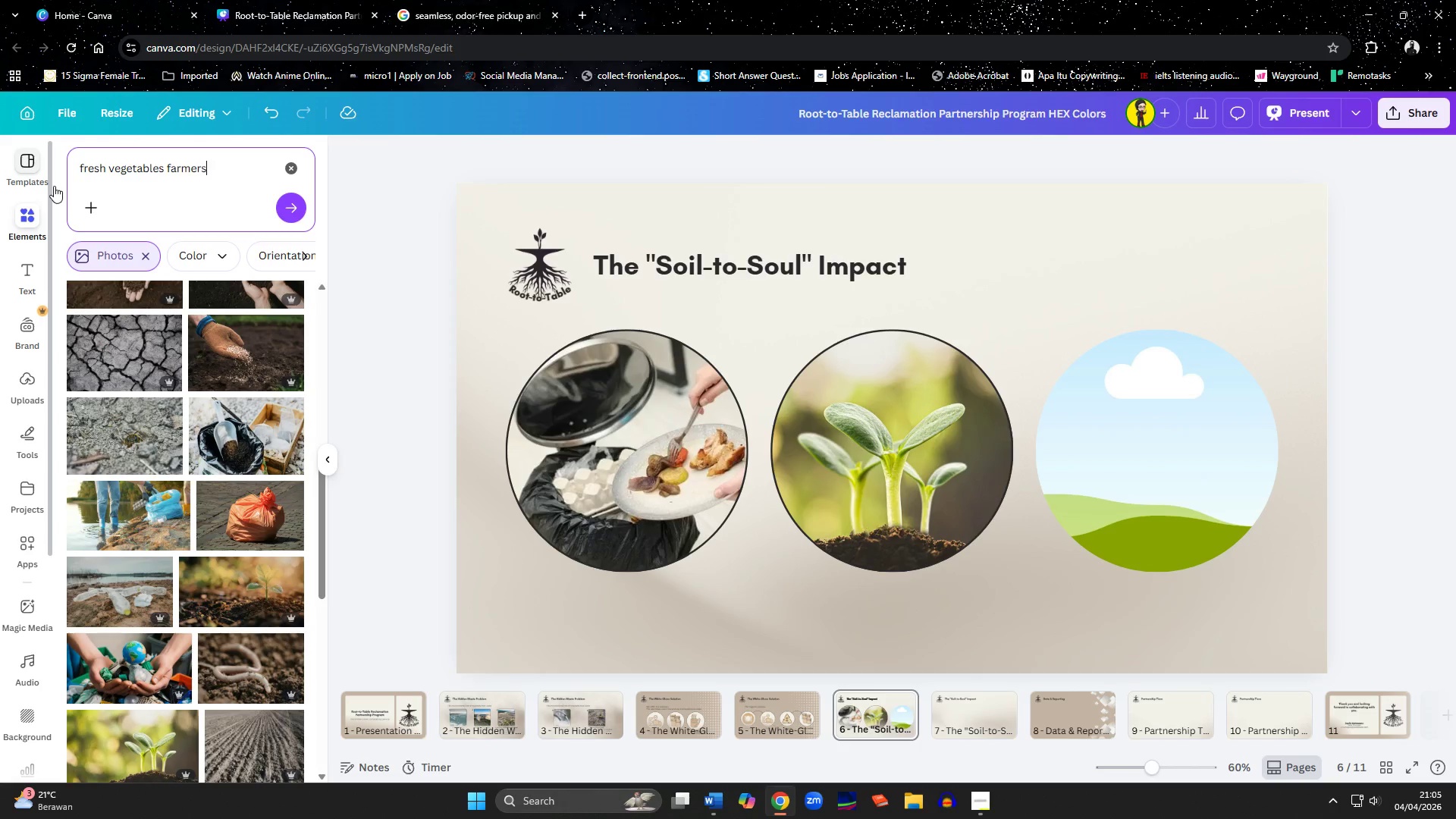 
key(Enter)
 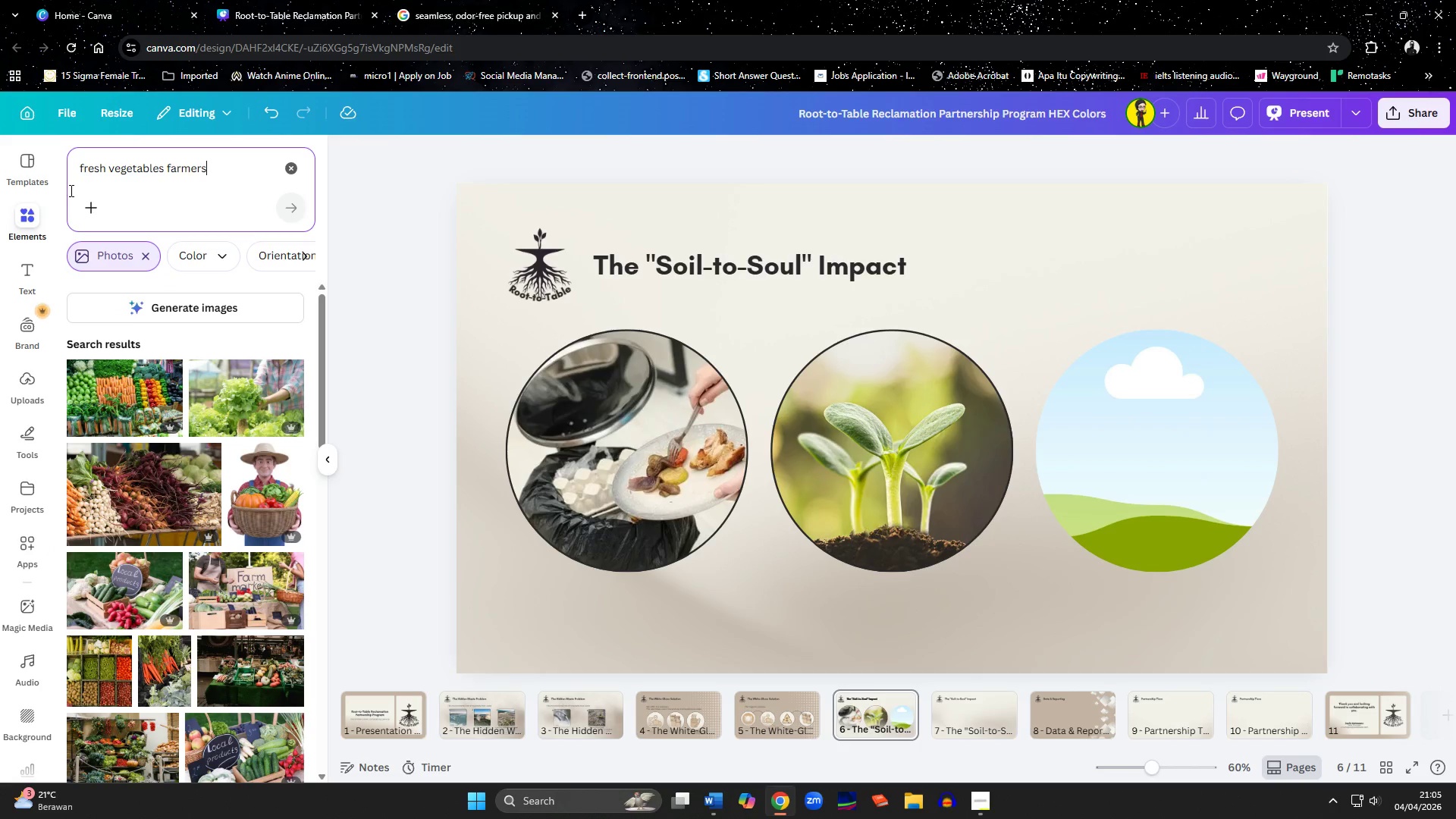 
scroll: coordinate [180, 438], scroll_direction: down, amount: 2.0
 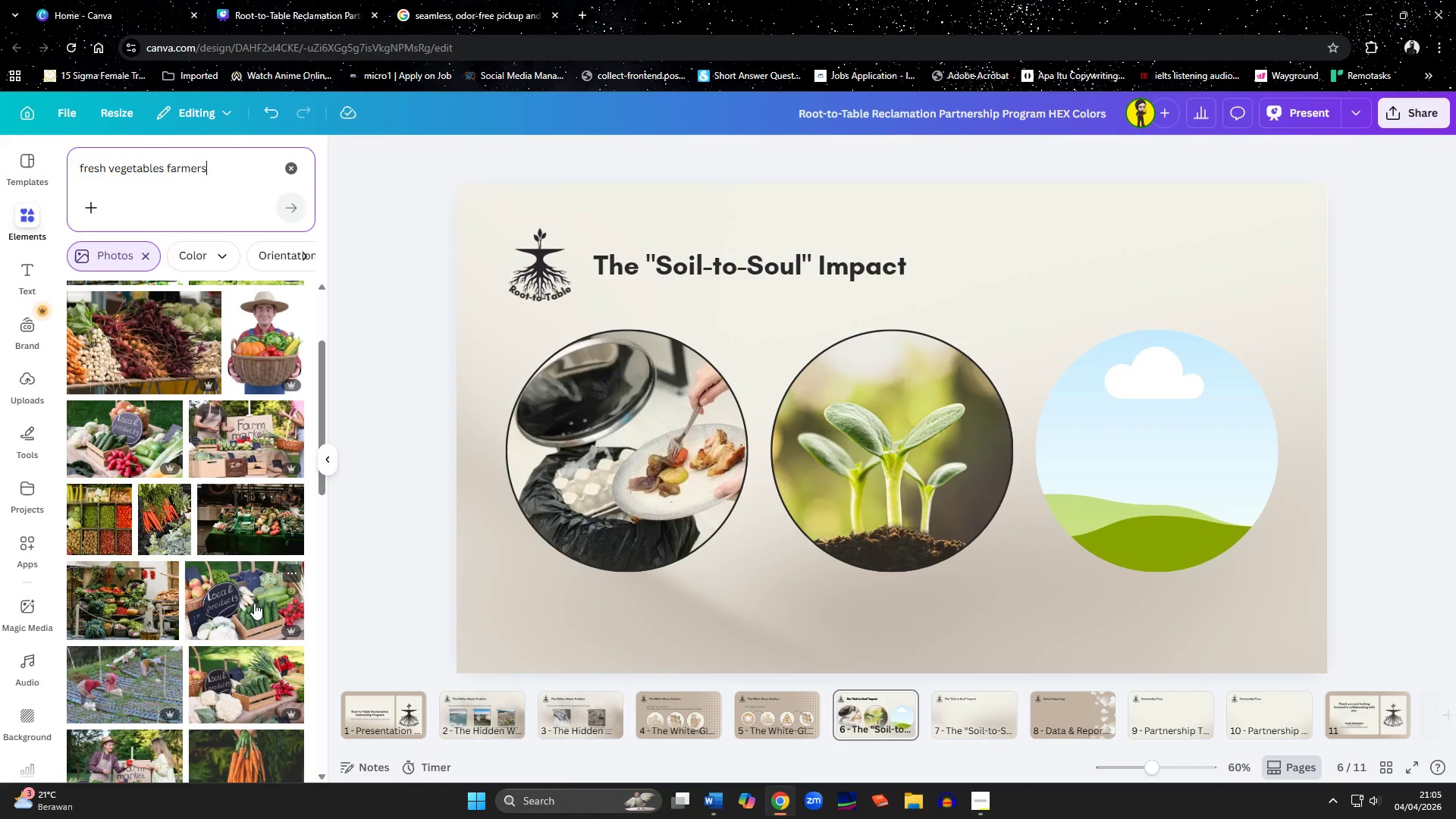 
left_click_drag(start_coordinate=[233, 614], to_coordinate=[1086, 457])
 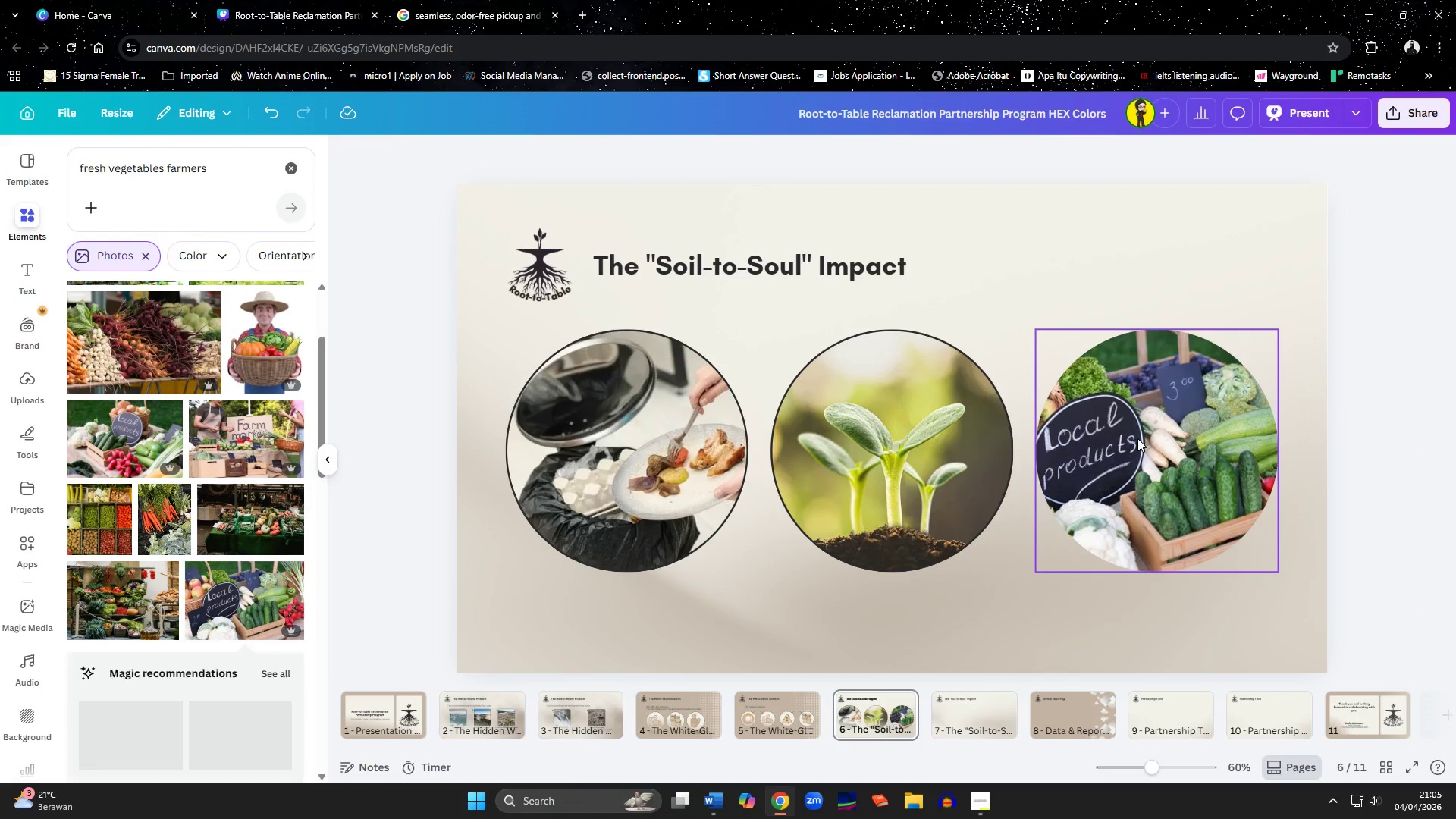 
double_click([1138, 438])
 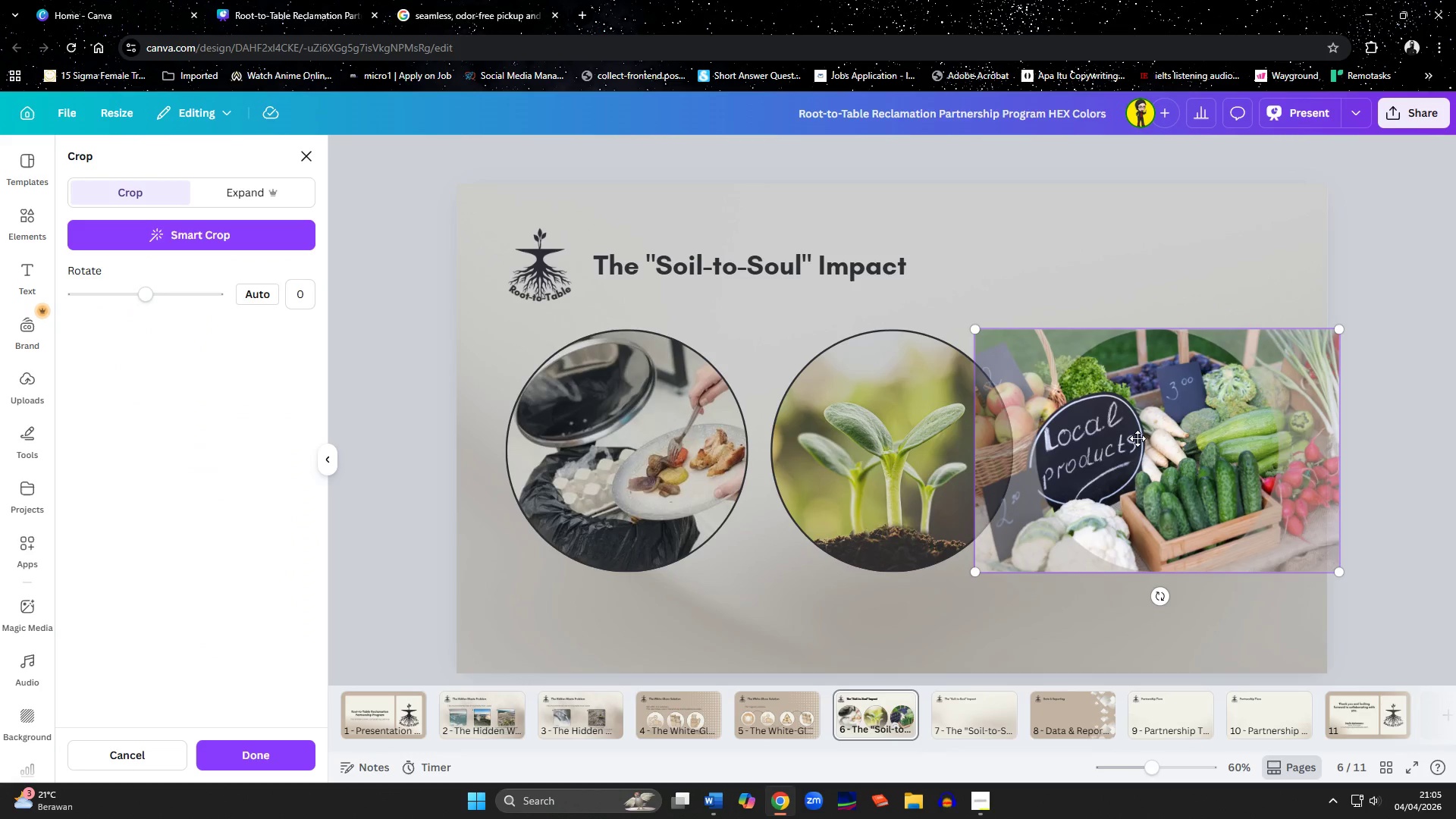 
left_click_drag(start_coordinate=[1138, 438], to_coordinate=[1153, 438])
 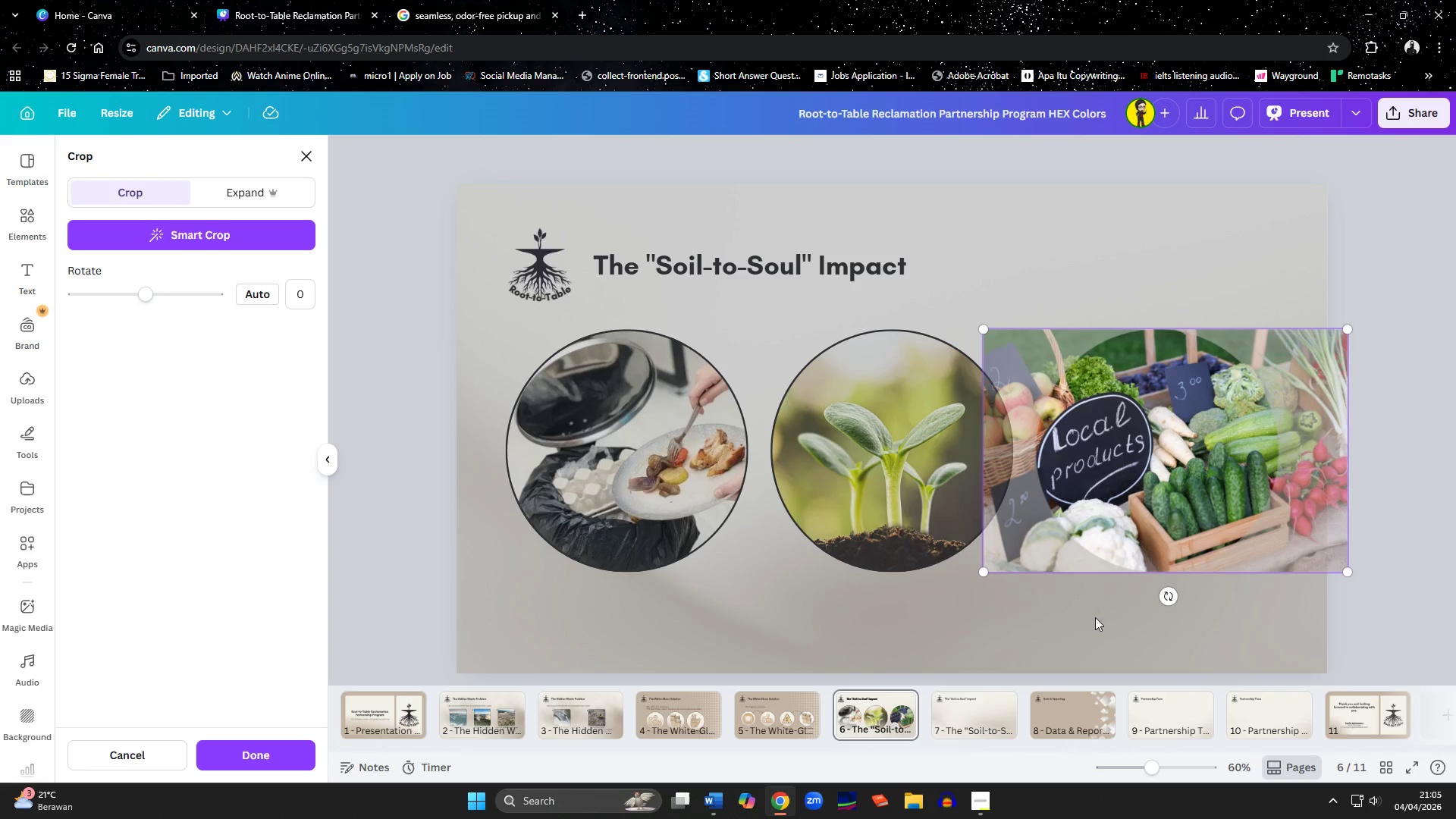 
left_click([1092, 632])
 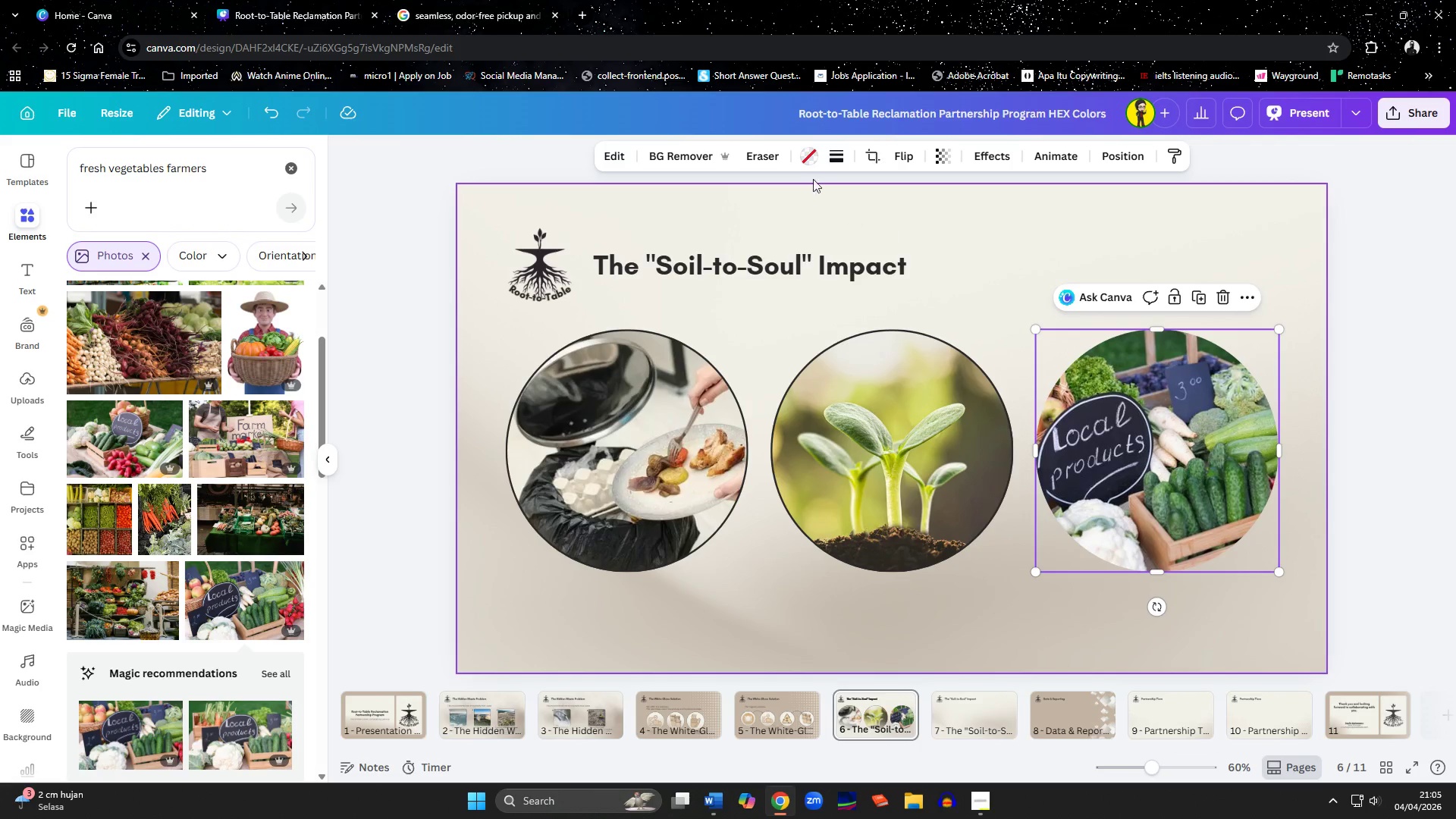 
left_click([834, 155])
 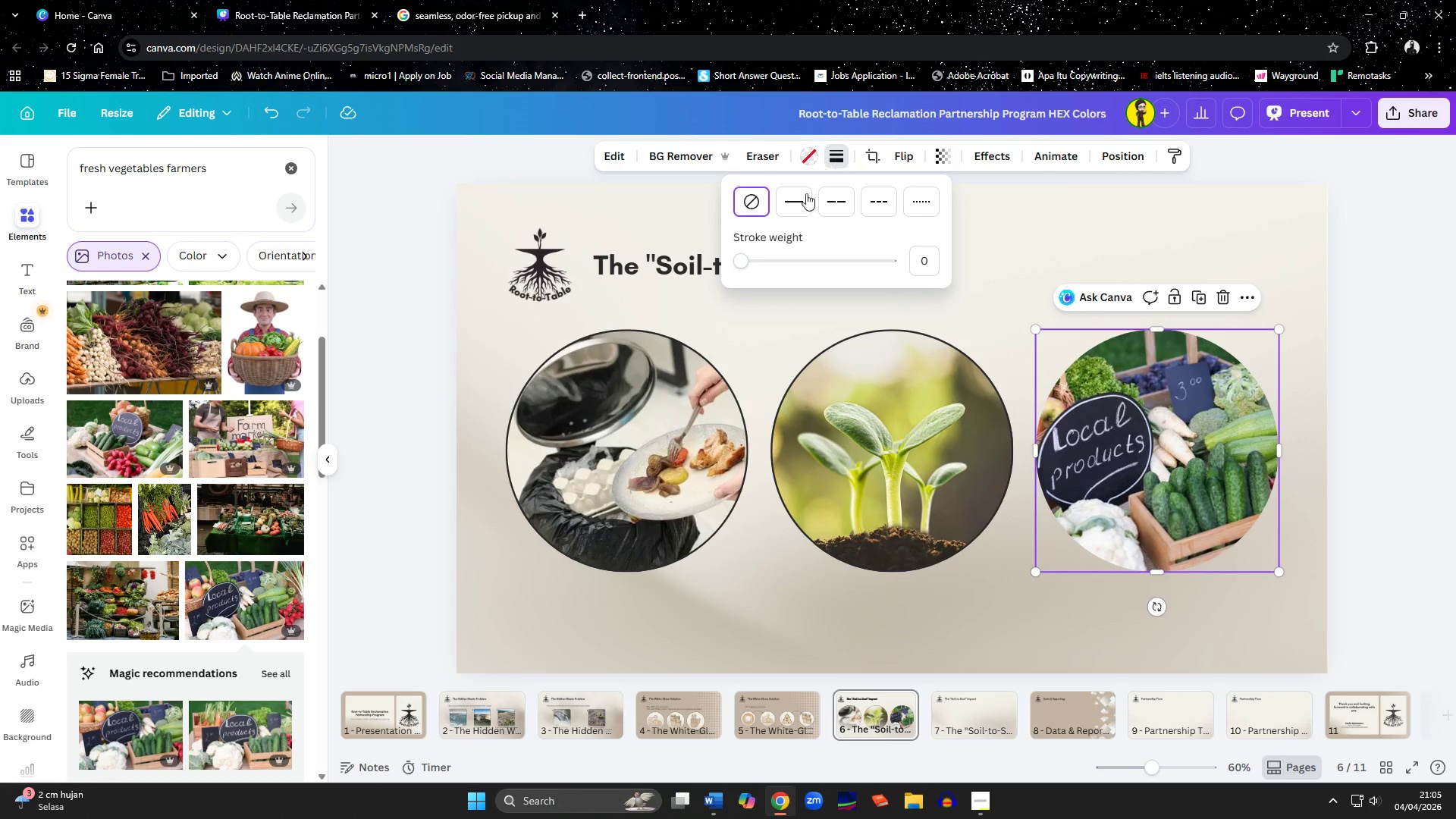 
left_click([793, 209])
 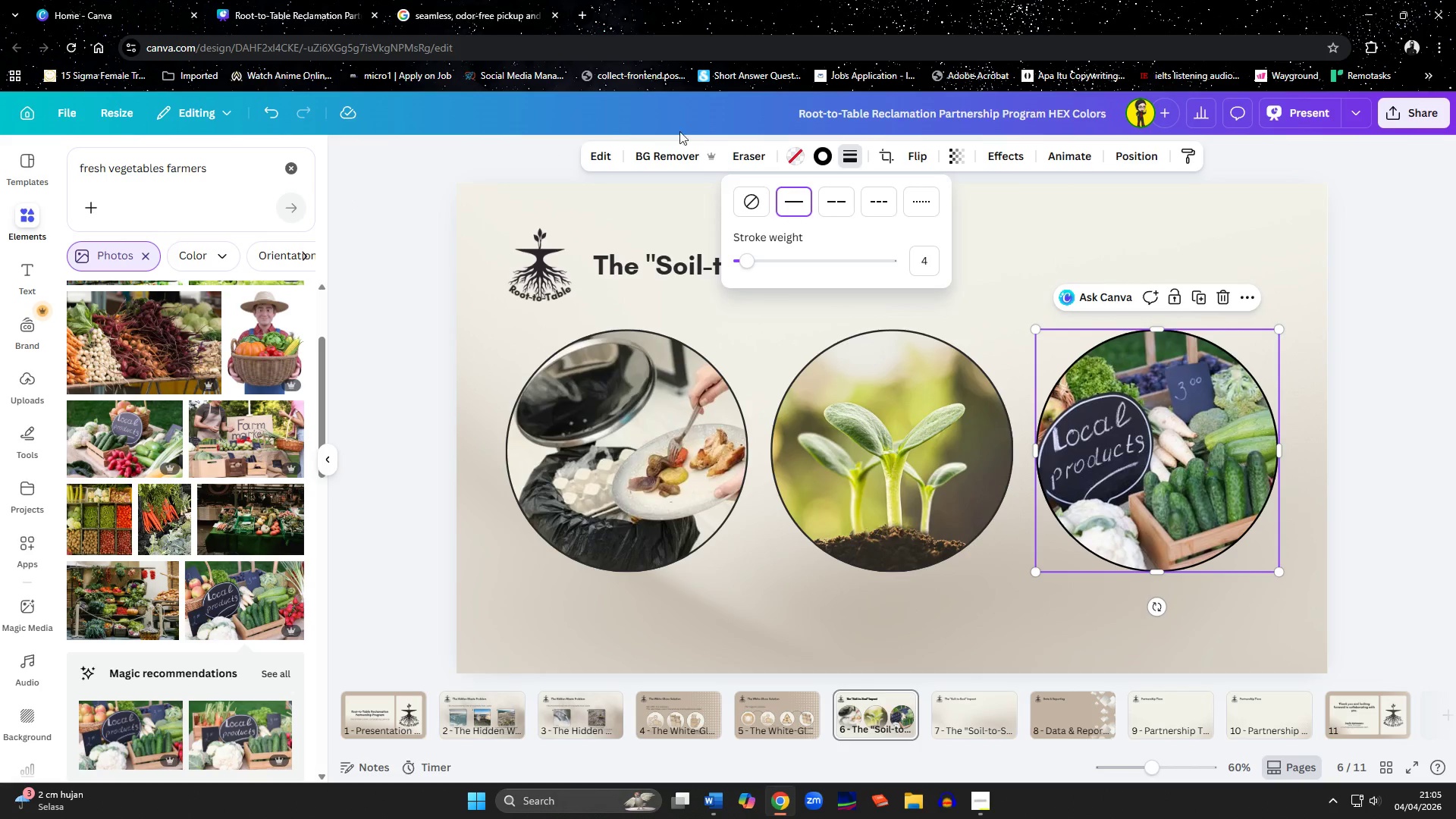 
left_click([824, 152])
 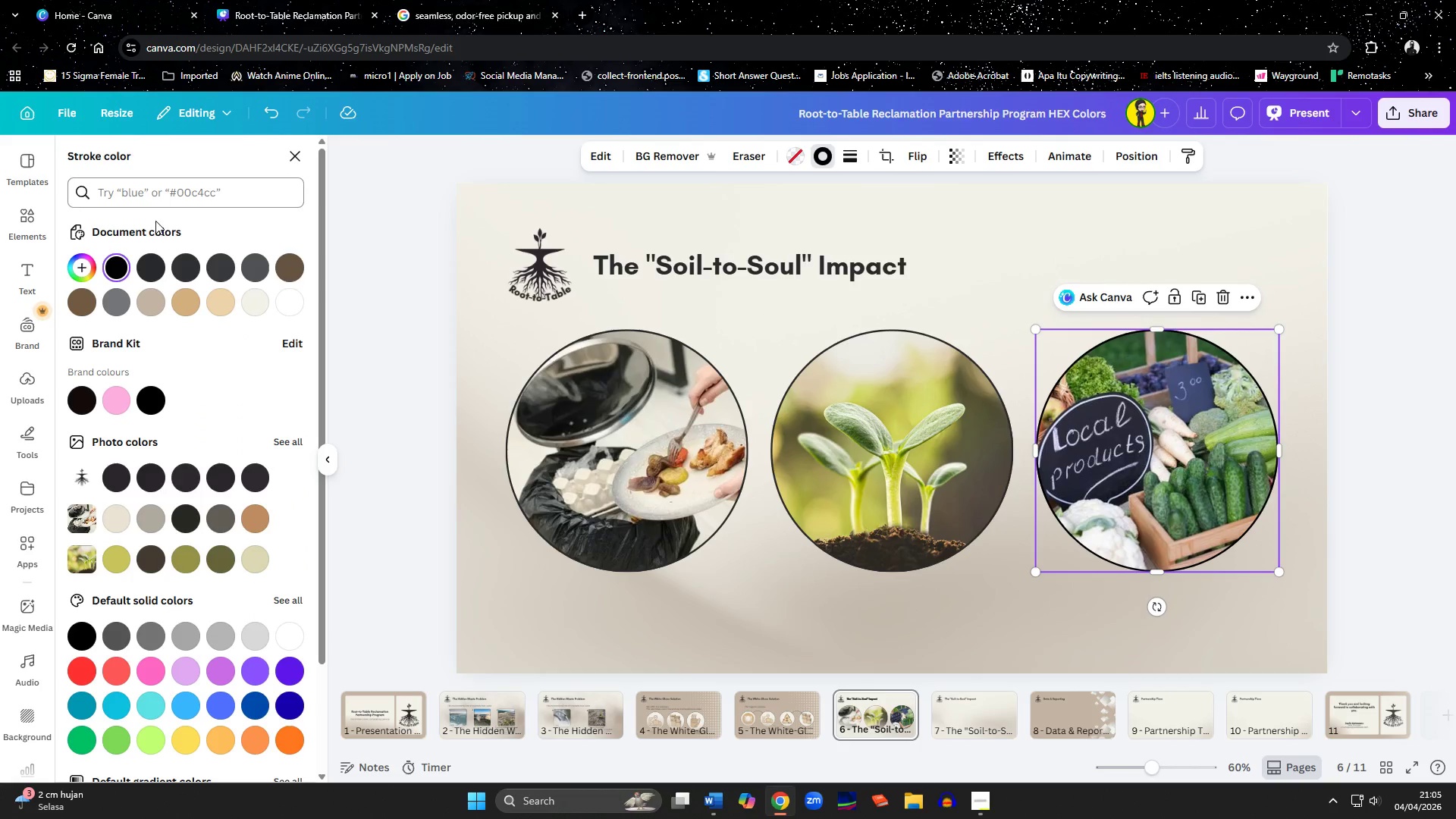 
left_click([155, 258])
 